 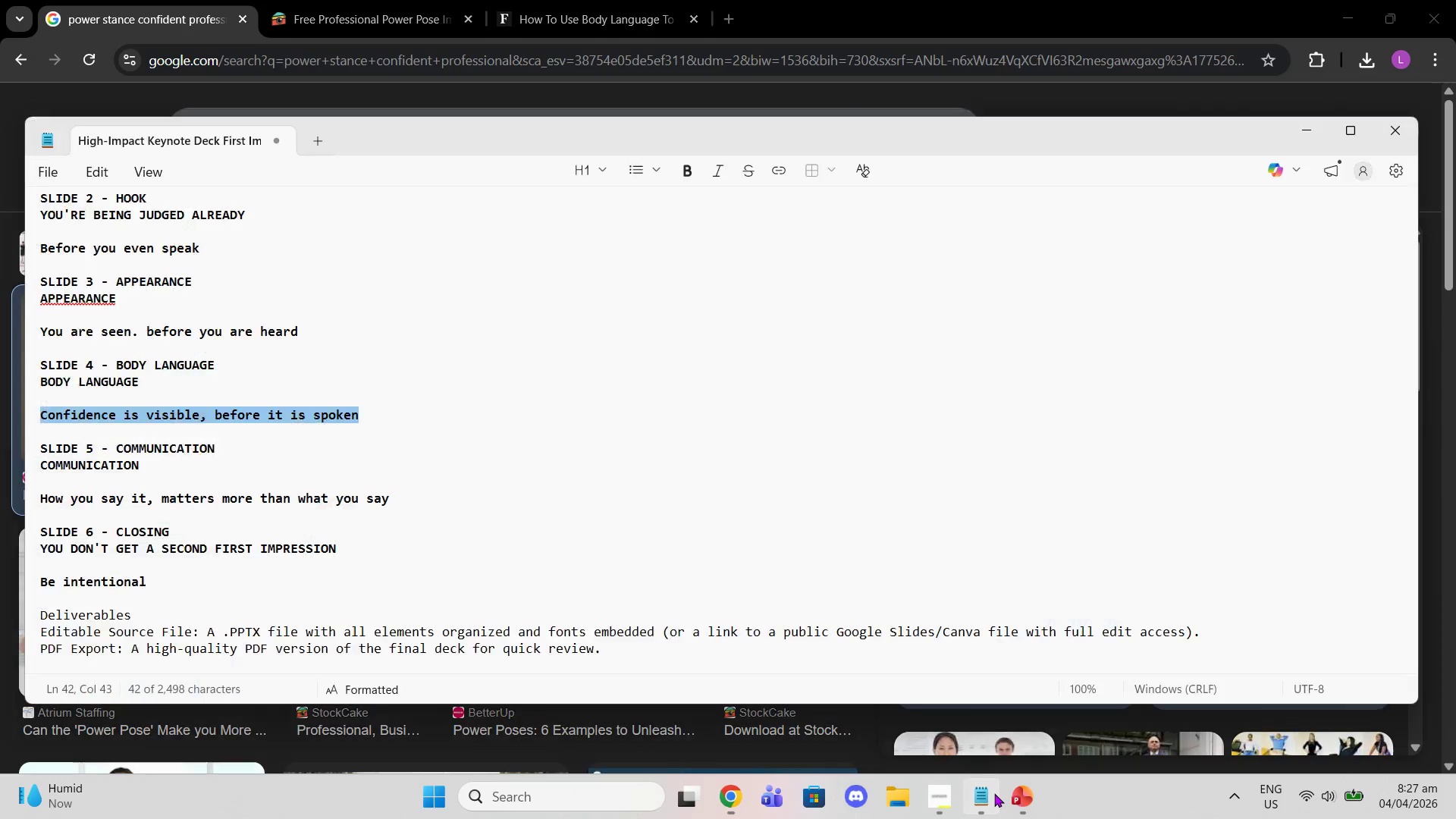 
left_click([994, 793])
 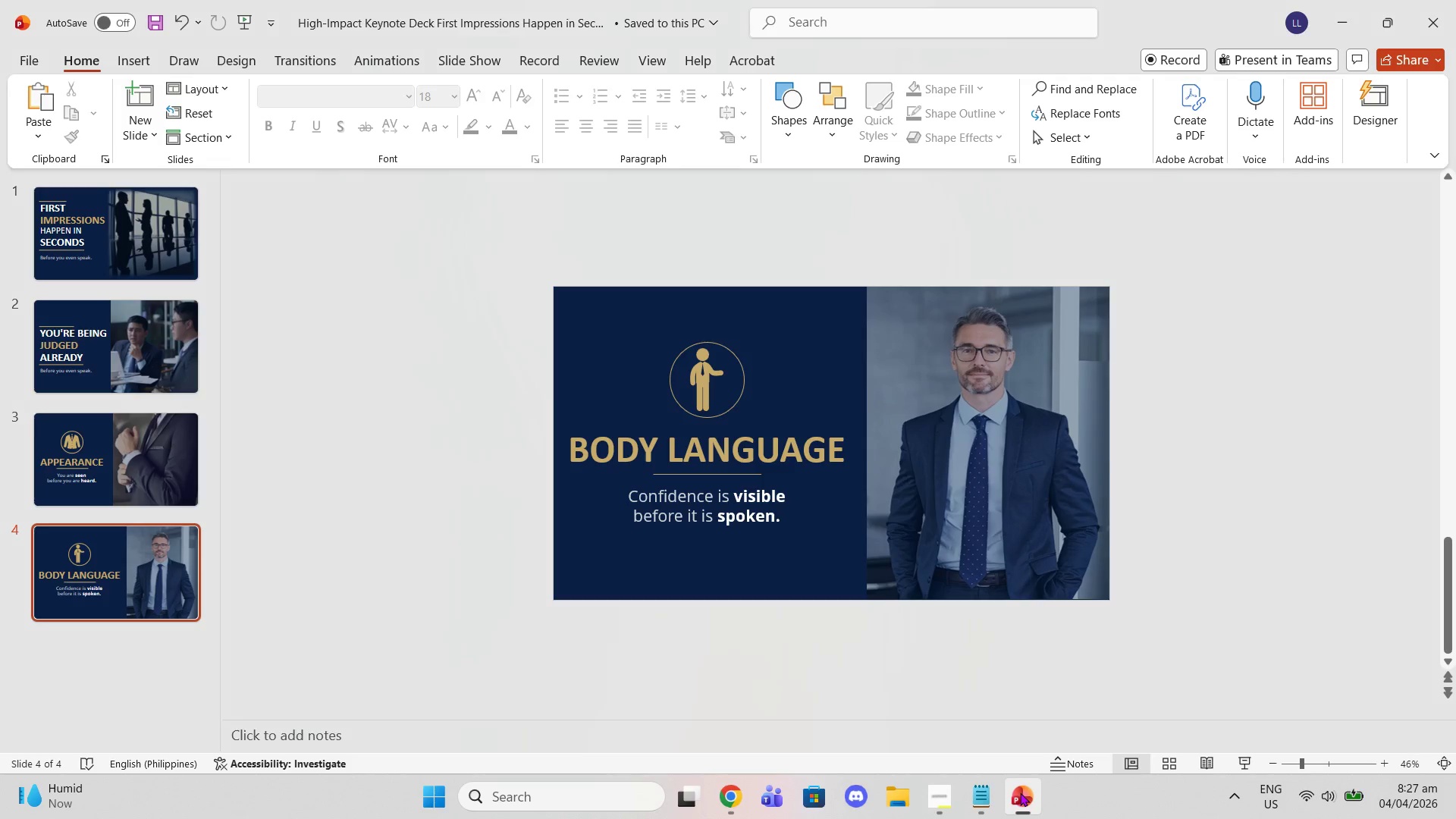 
left_click([1022, 792])
 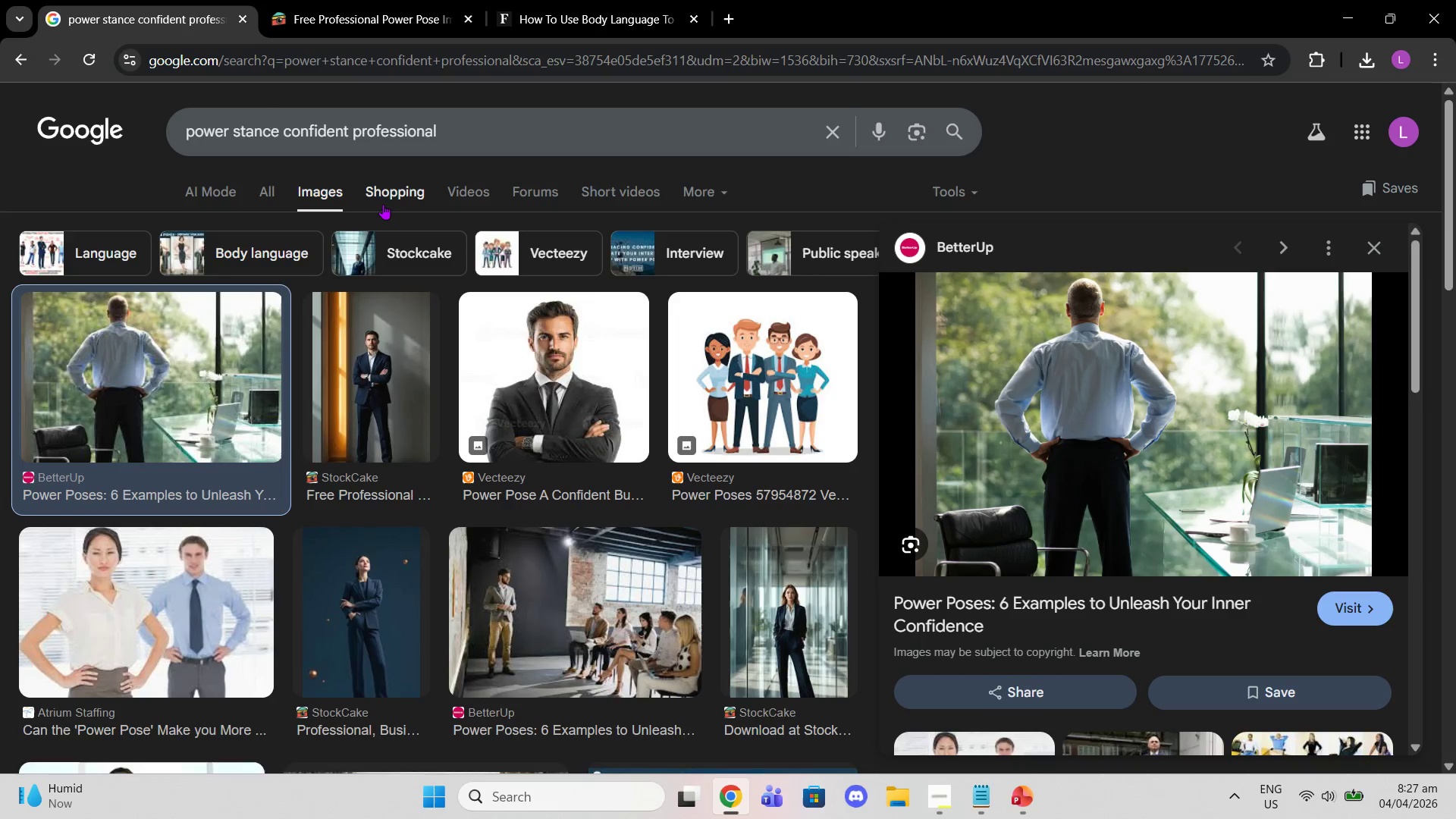 
left_click([256, 197])
 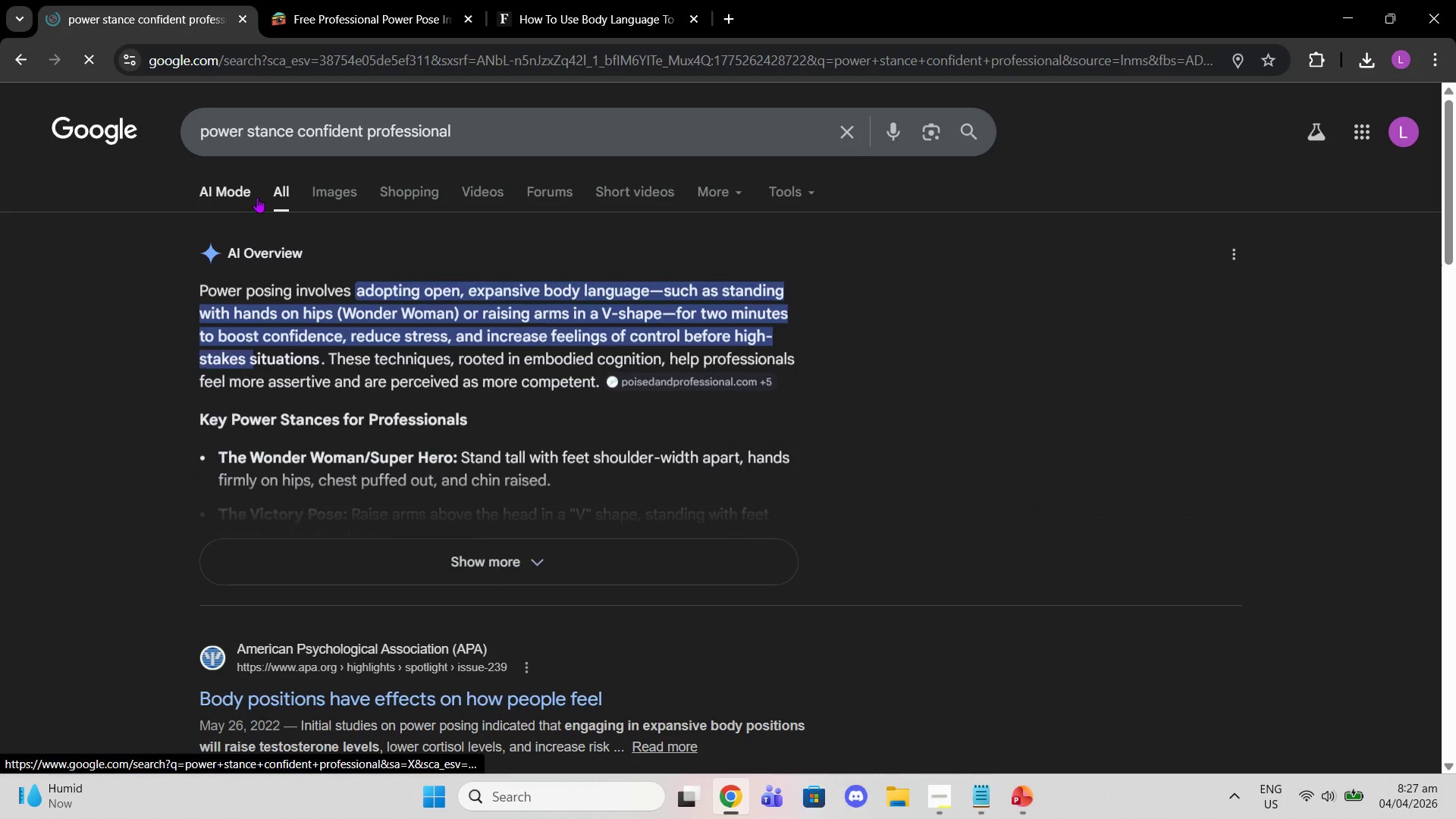 
left_click([324, 200])
 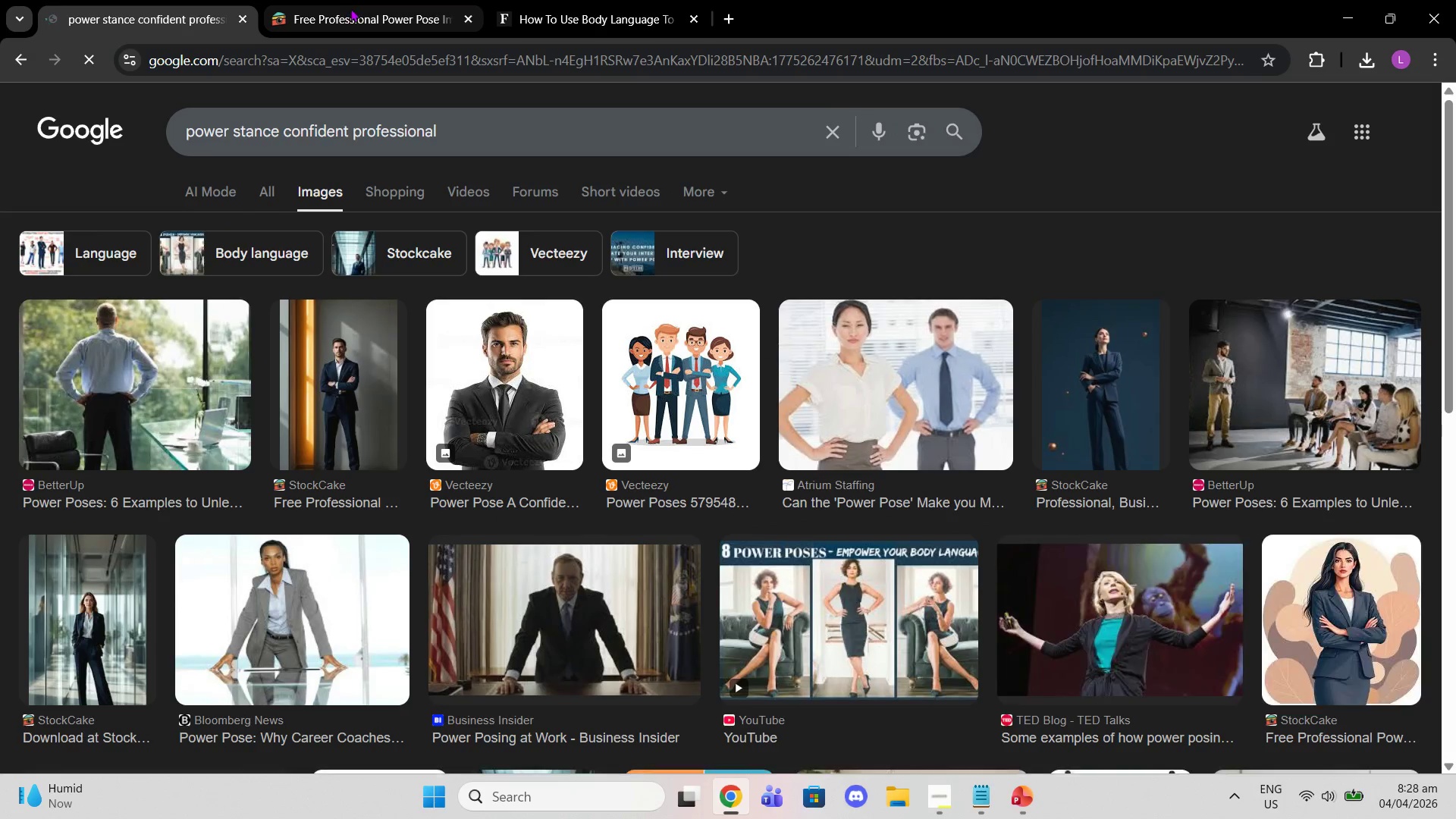 
left_click([352, 12])
 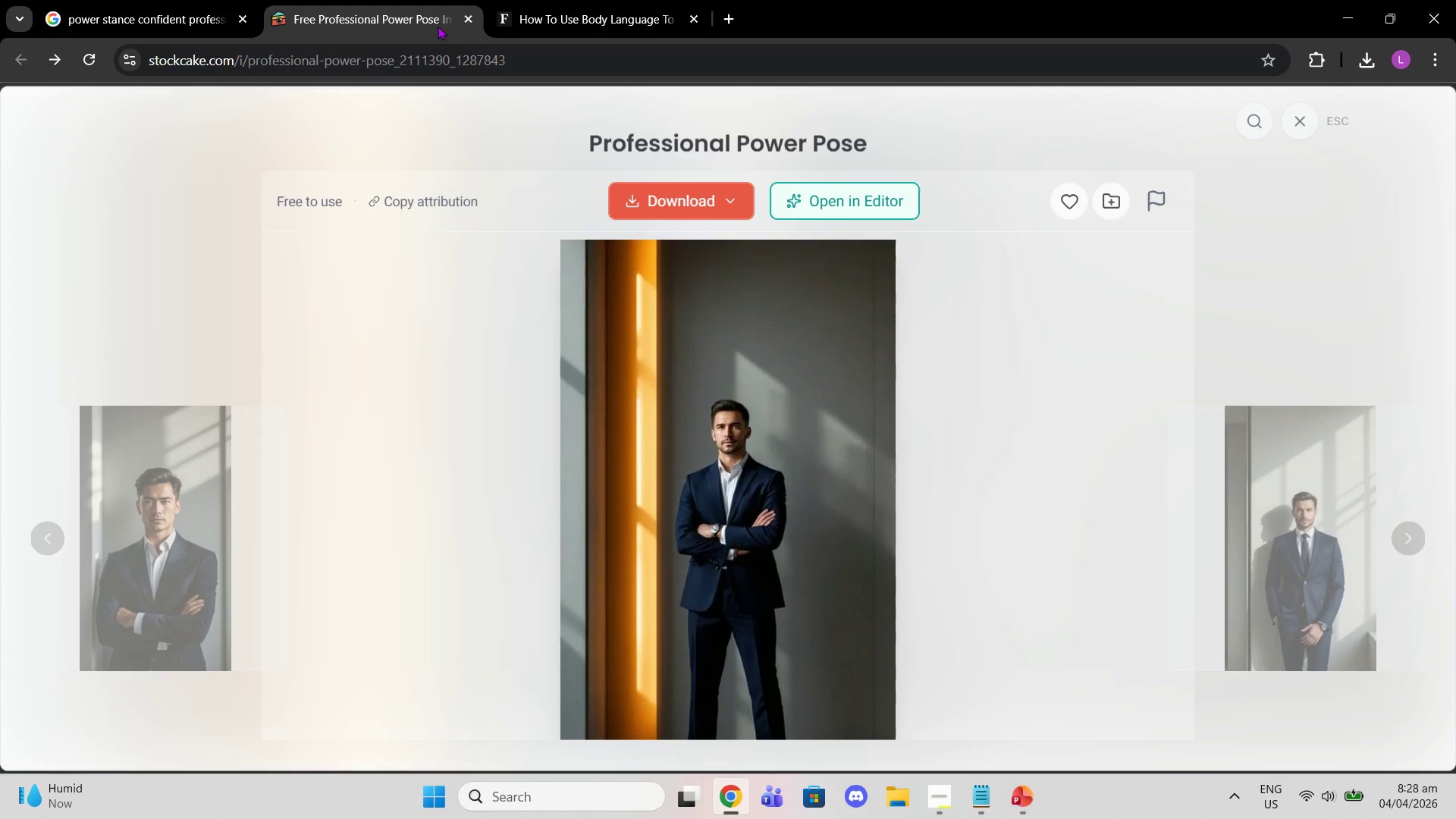 
left_click([618, 0])
 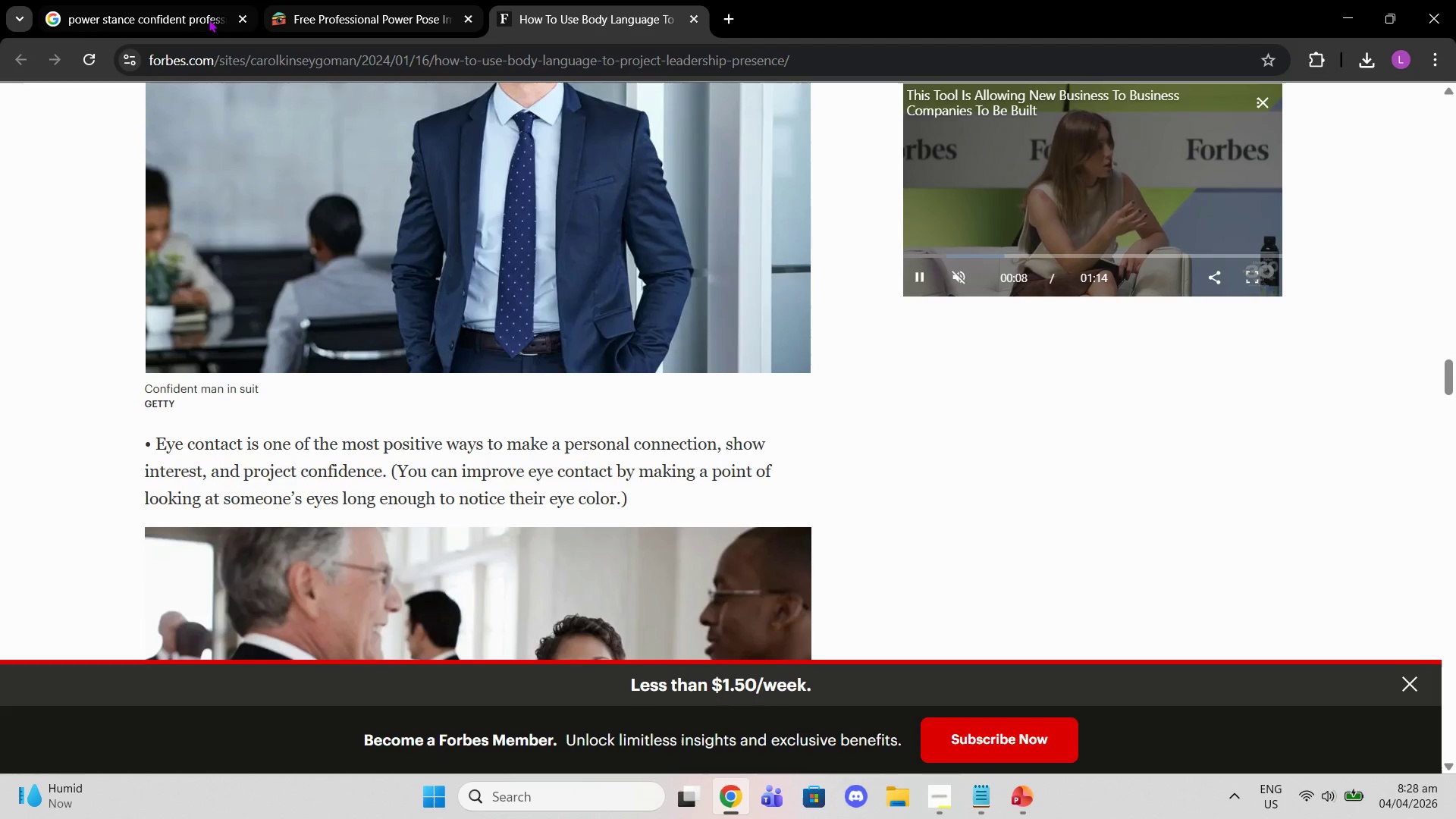 
left_click([75, 29])
 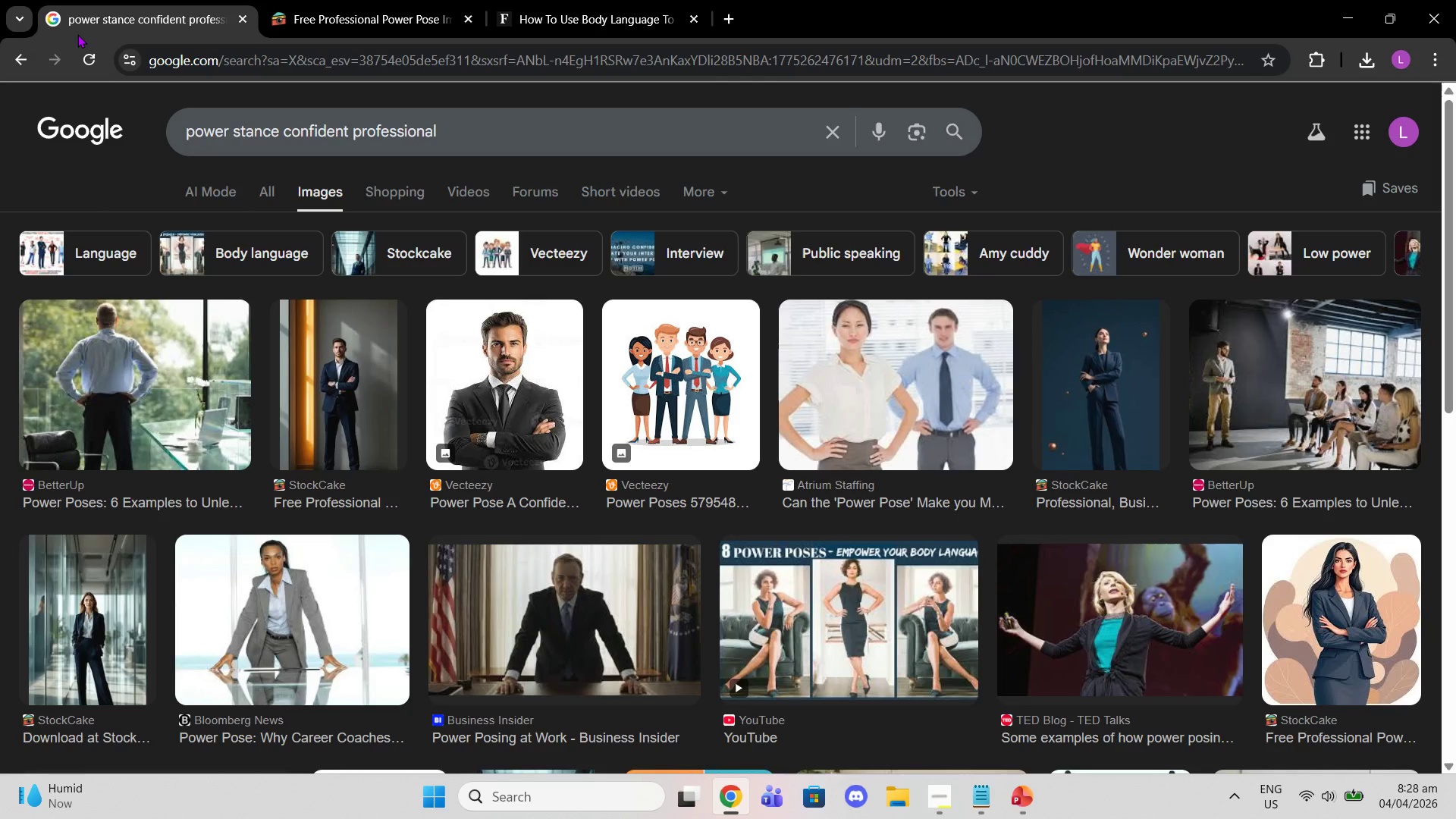 
wait(8.61)
 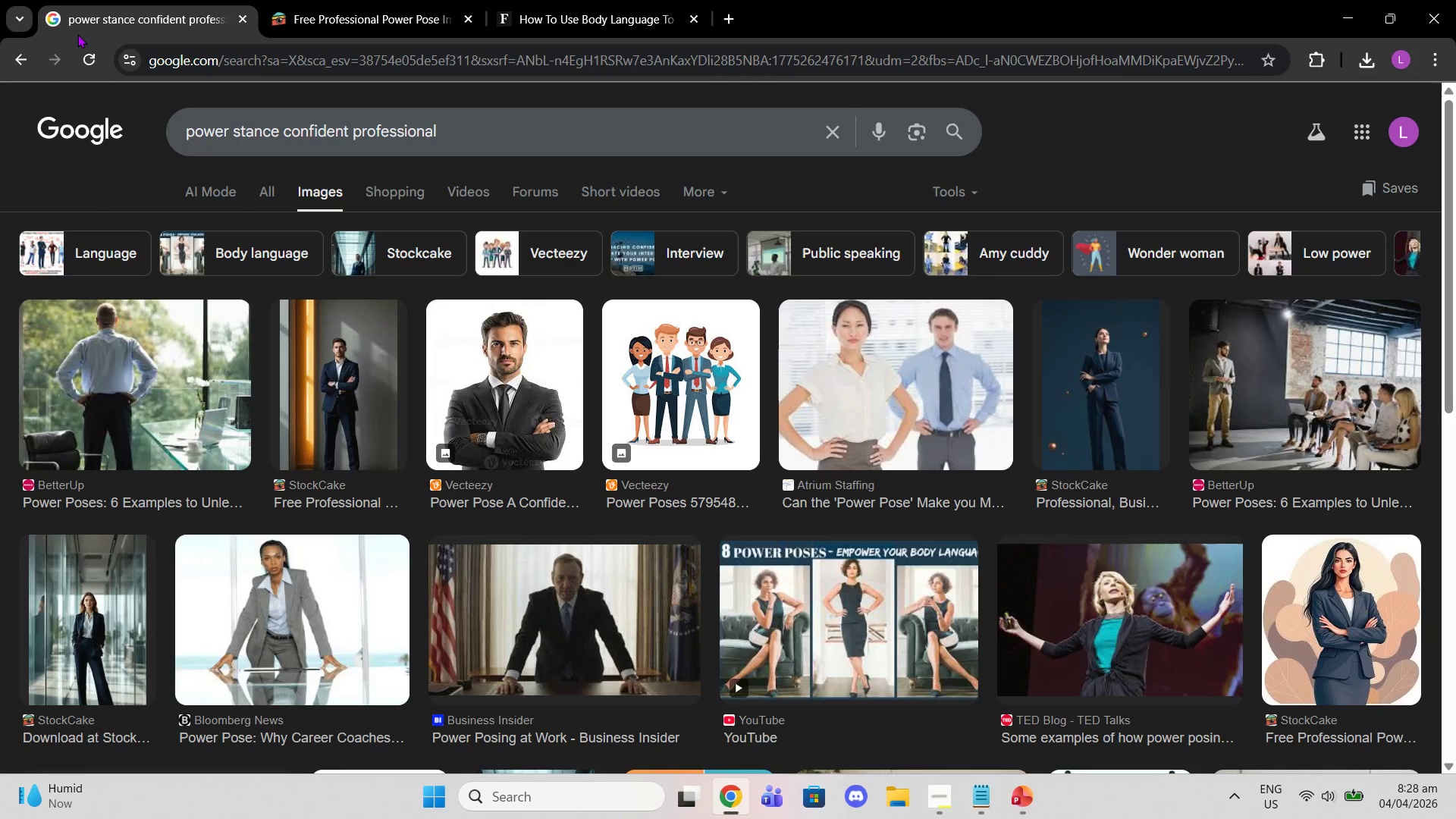 
scroll: coordinate [709, 507], scroll_direction: down, amount: 9.0
 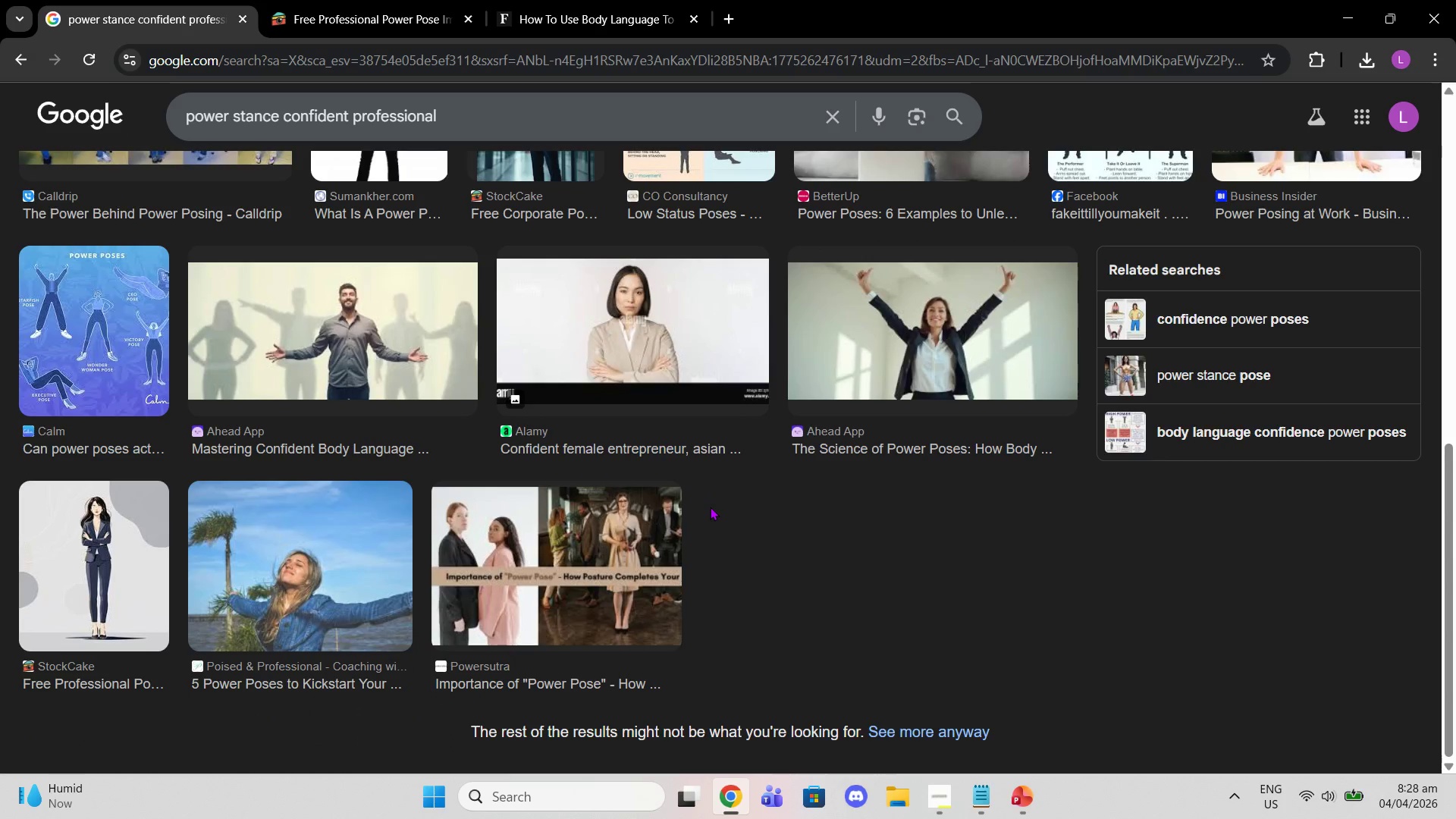 
scroll: coordinate [716, 476], scroll_direction: up, amount: 11.0
 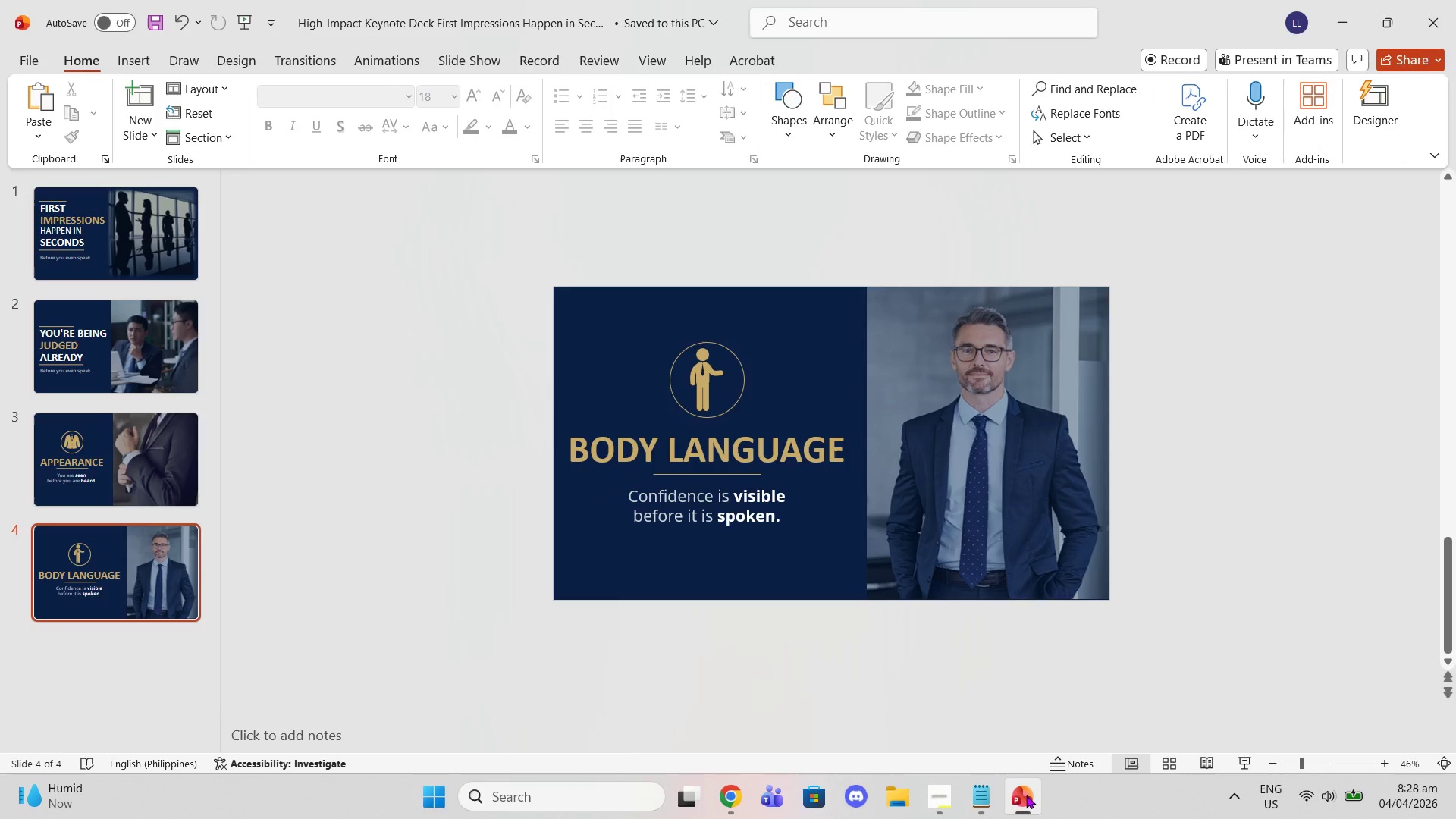 
wait(8.55)
 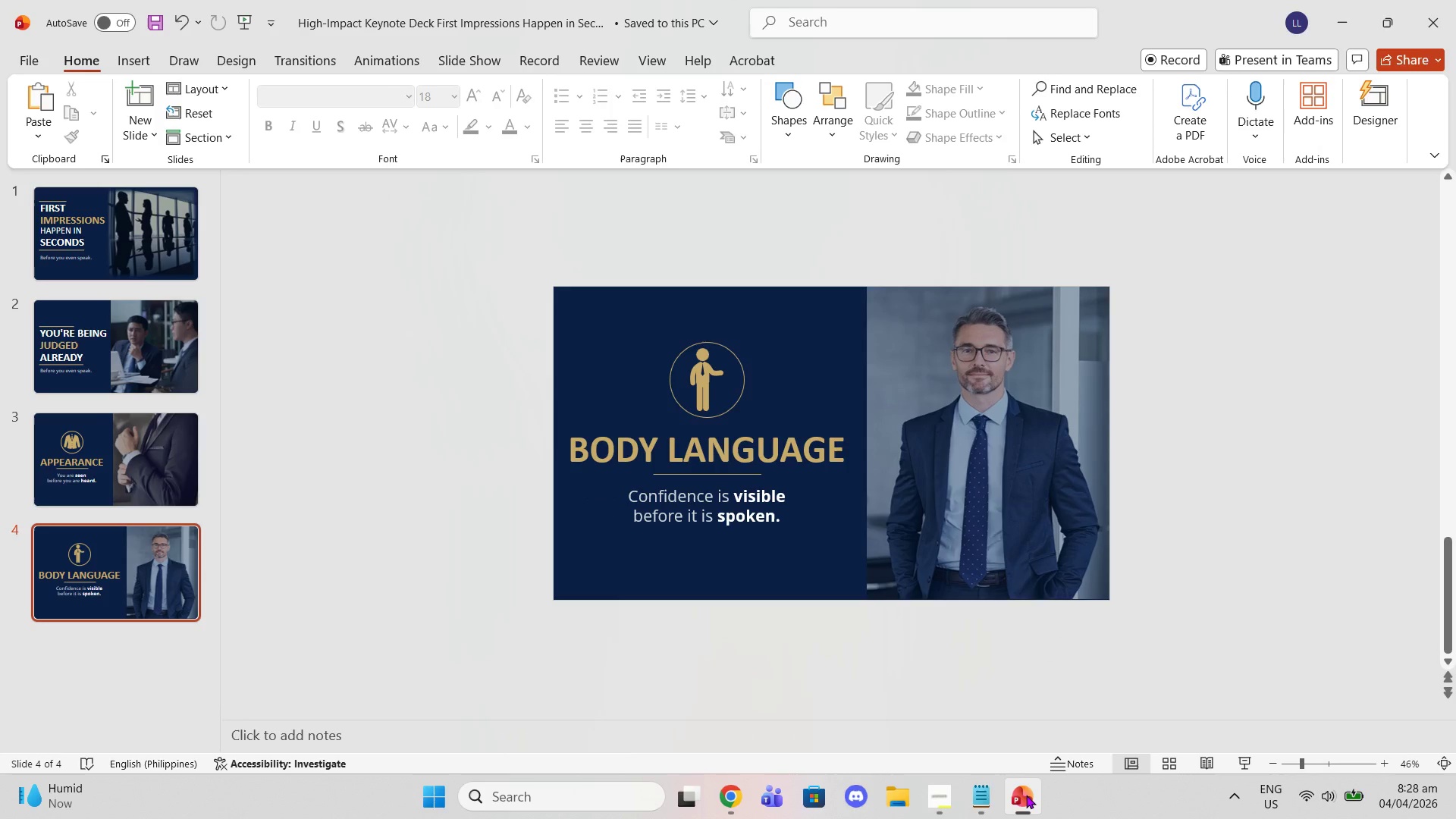 
left_click([69, 473])
 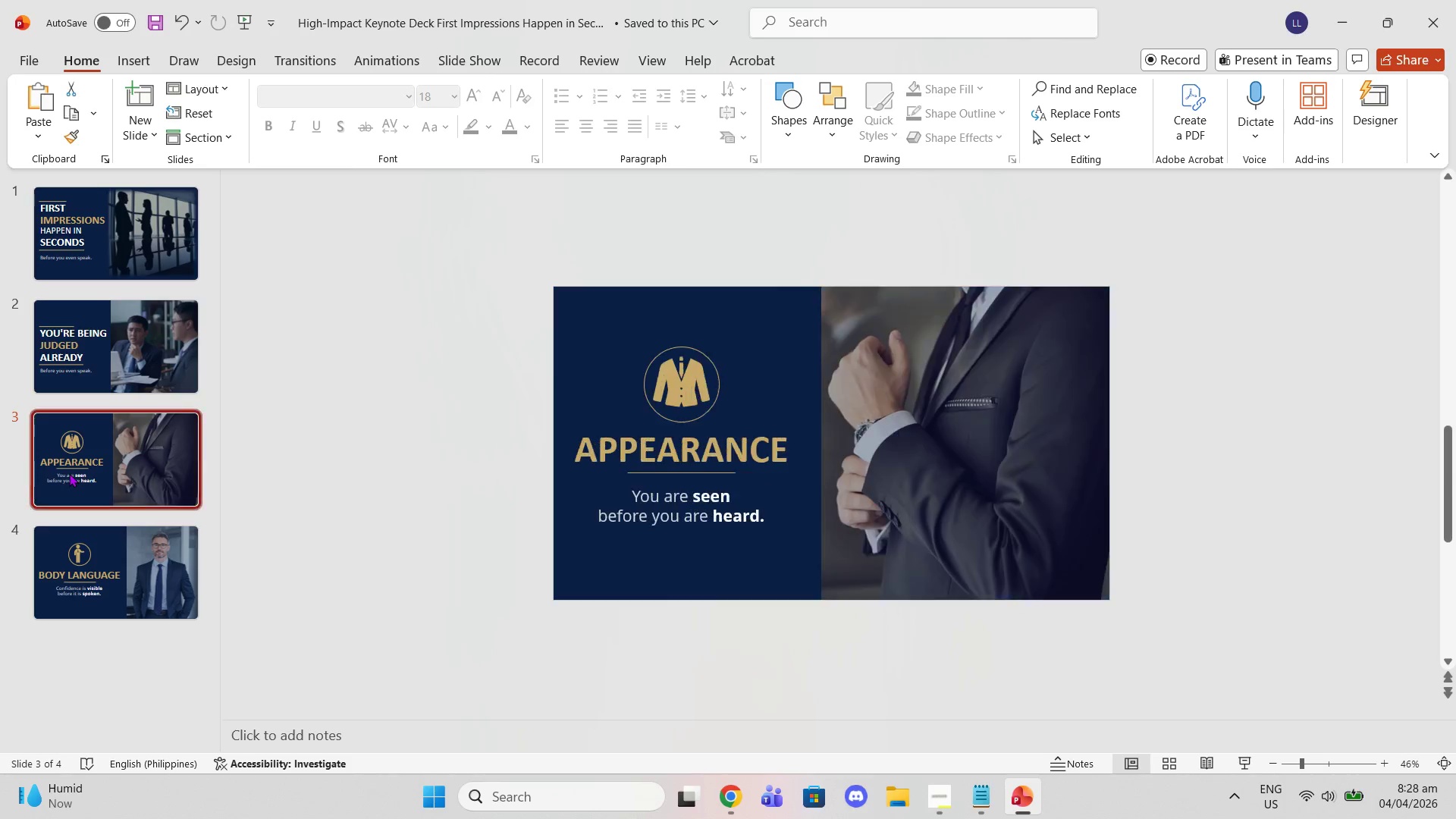 
right_click([69, 473])
 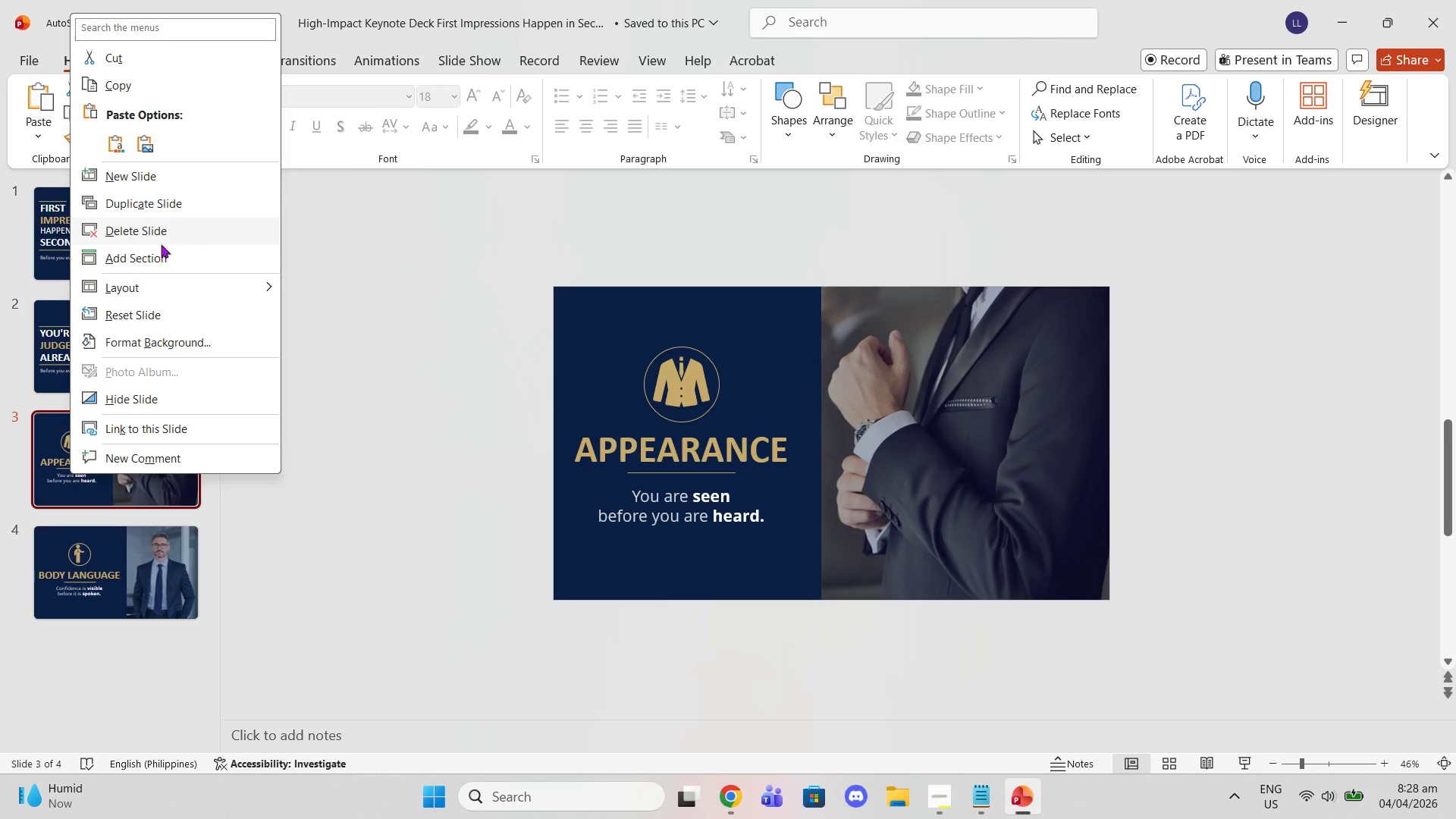 
left_click([158, 202])
 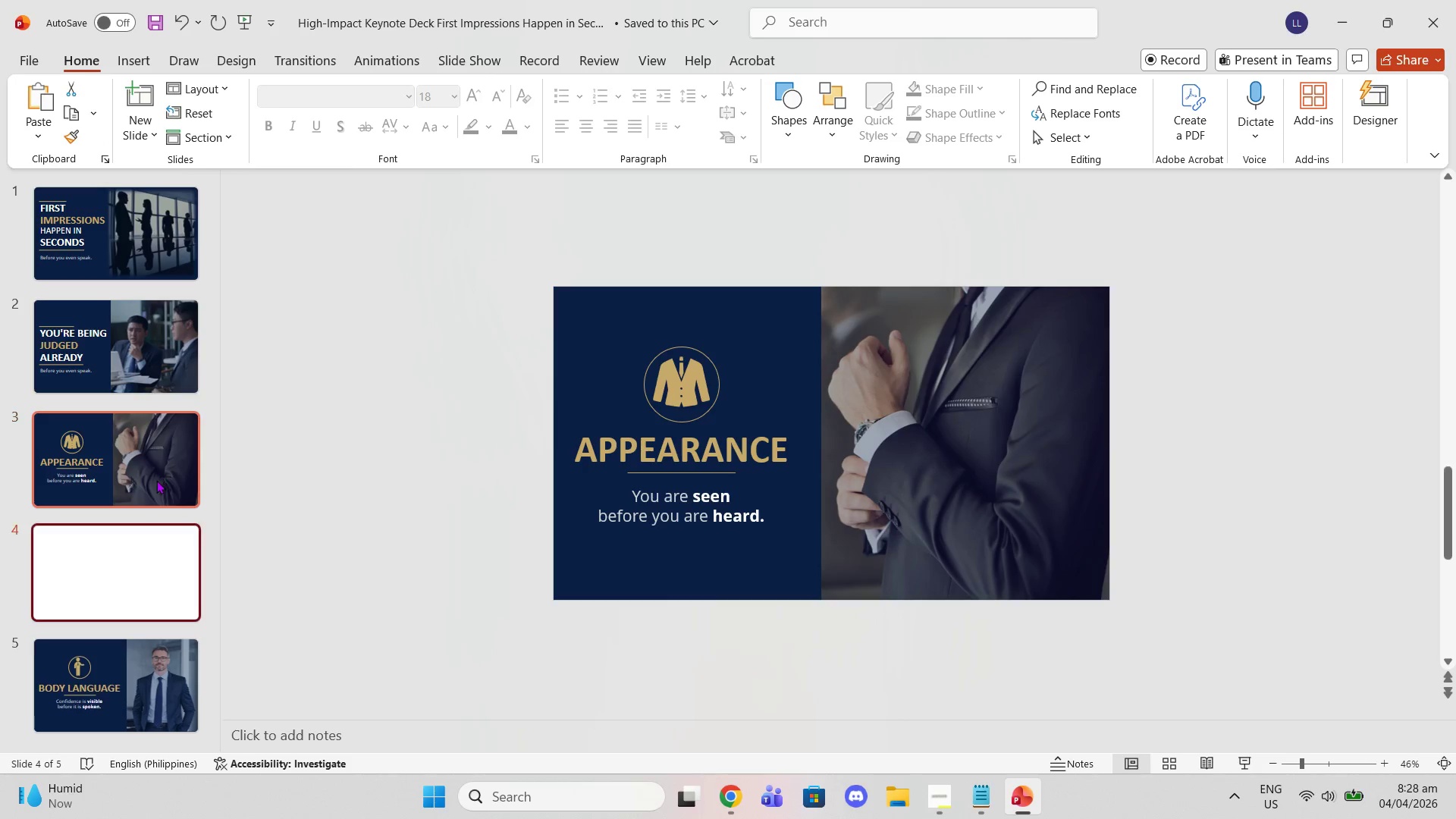 
left_click_drag(start_coordinate=[126, 573], to_coordinate=[126, 684])
 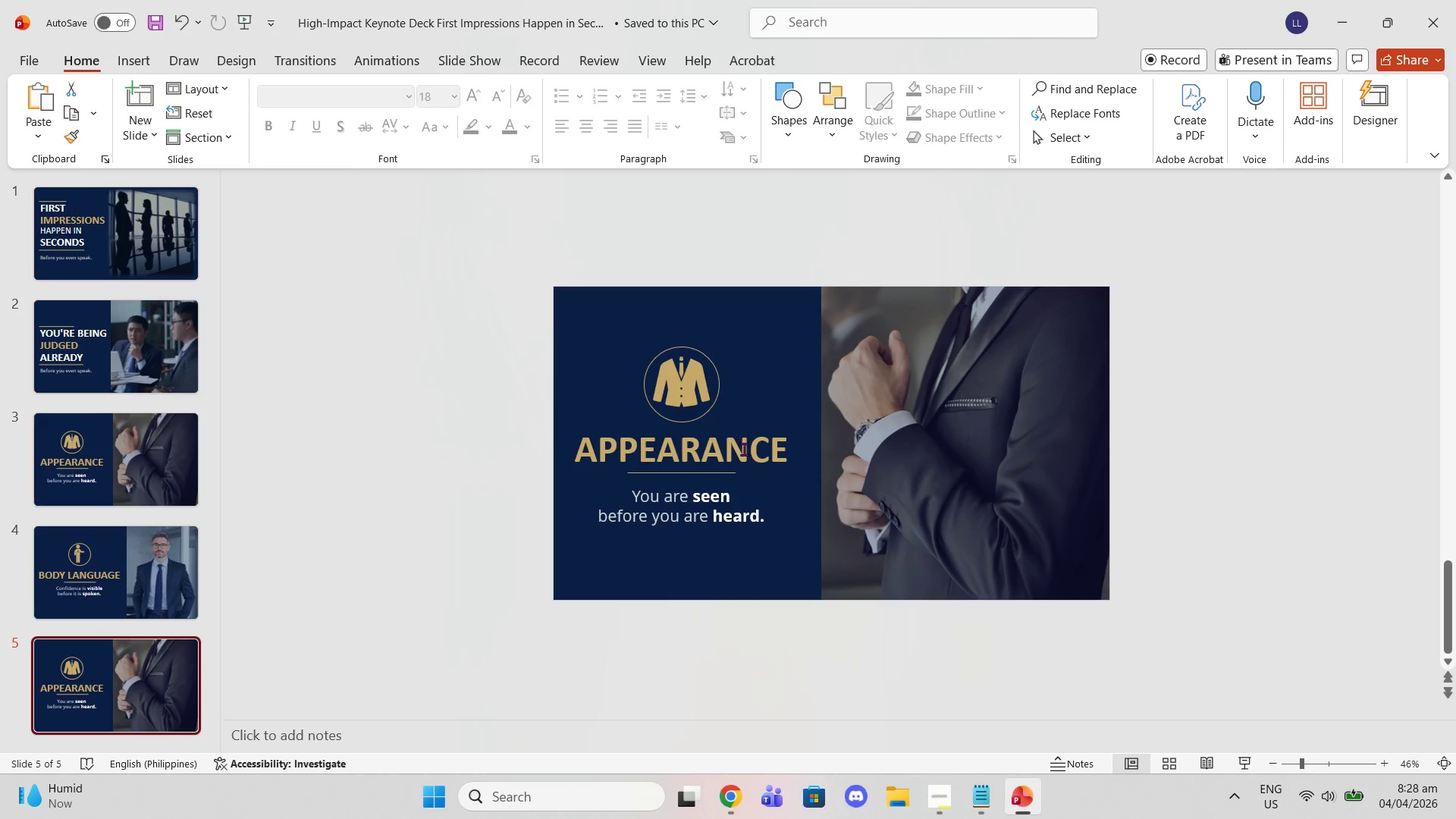 
double_click([744, 449])
 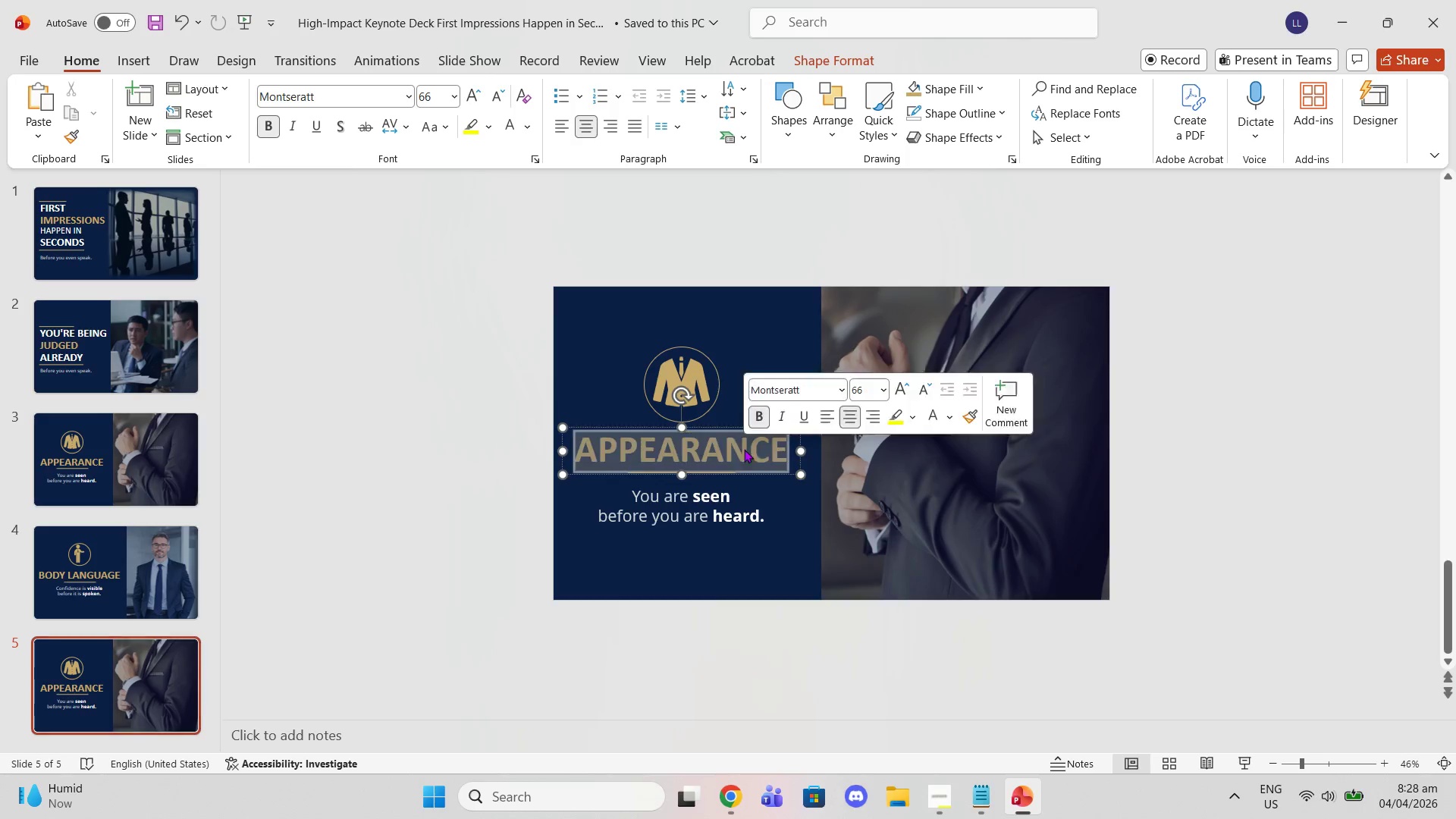 
triple_click([744, 449])
 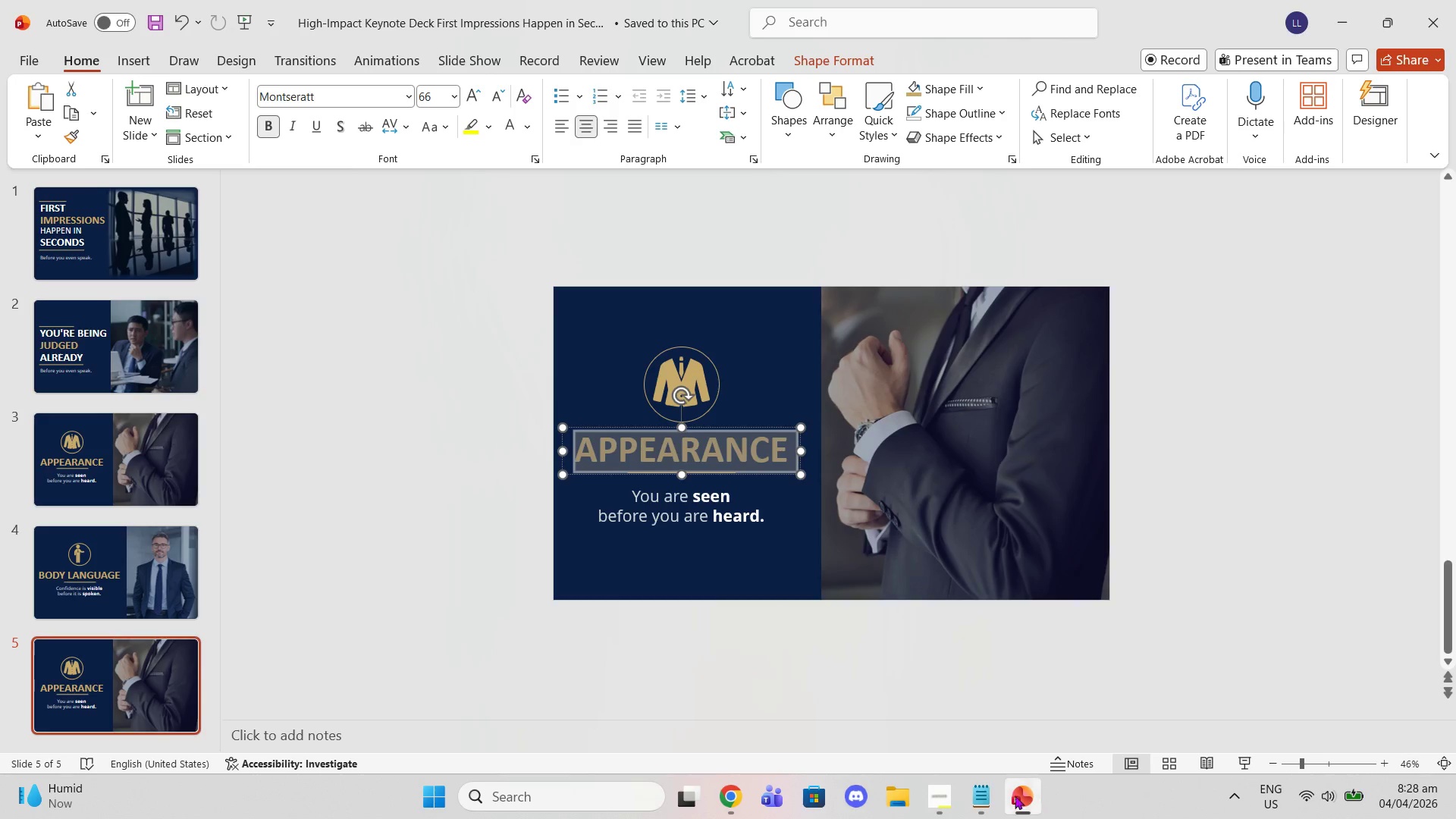 
left_click([990, 799])
 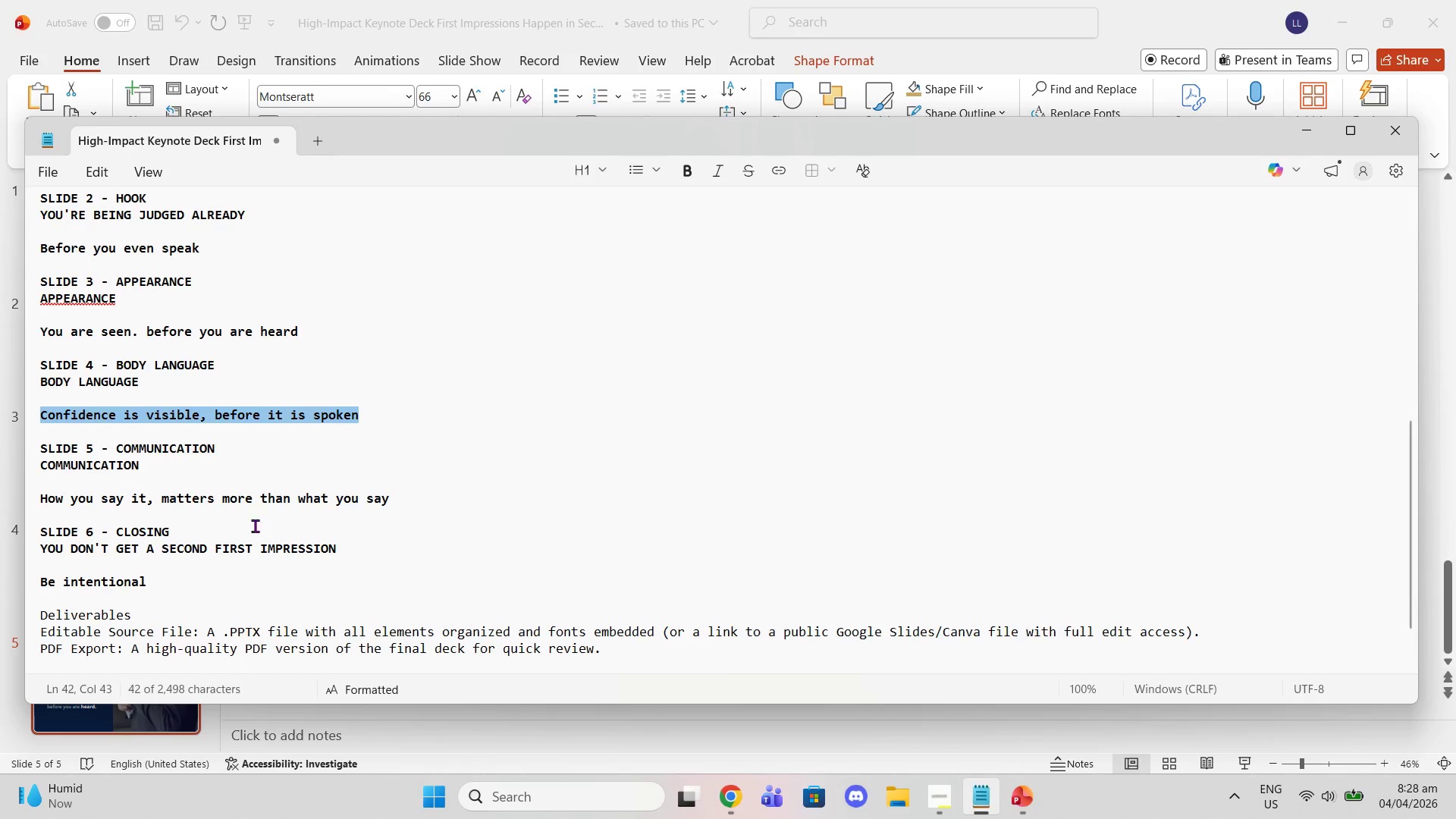 
scroll: coordinate [193, 525], scroll_direction: down, amount: 1.0
 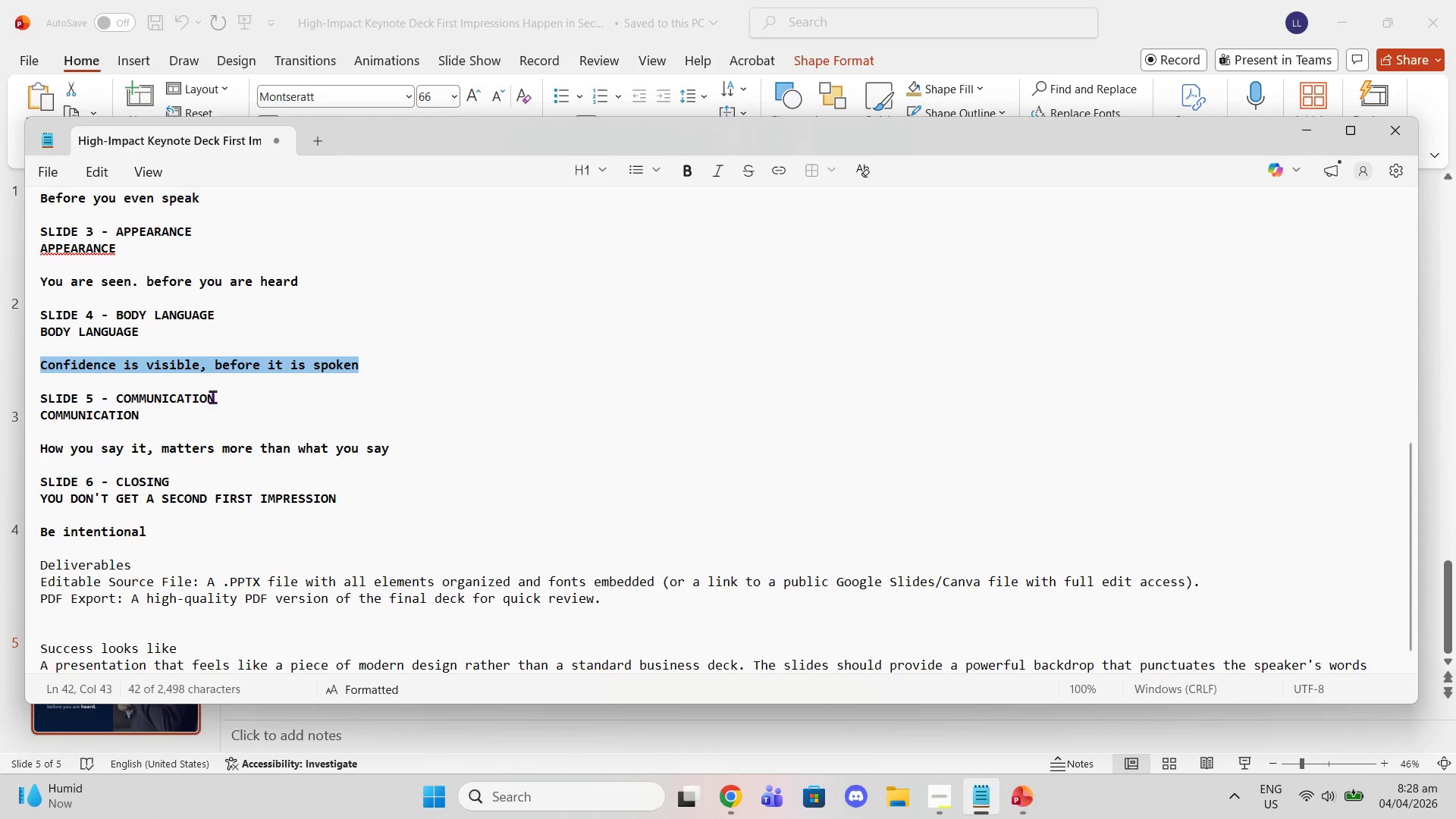 
left_click_drag(start_coordinate=[218, 396], to_coordinate=[114, 390])
 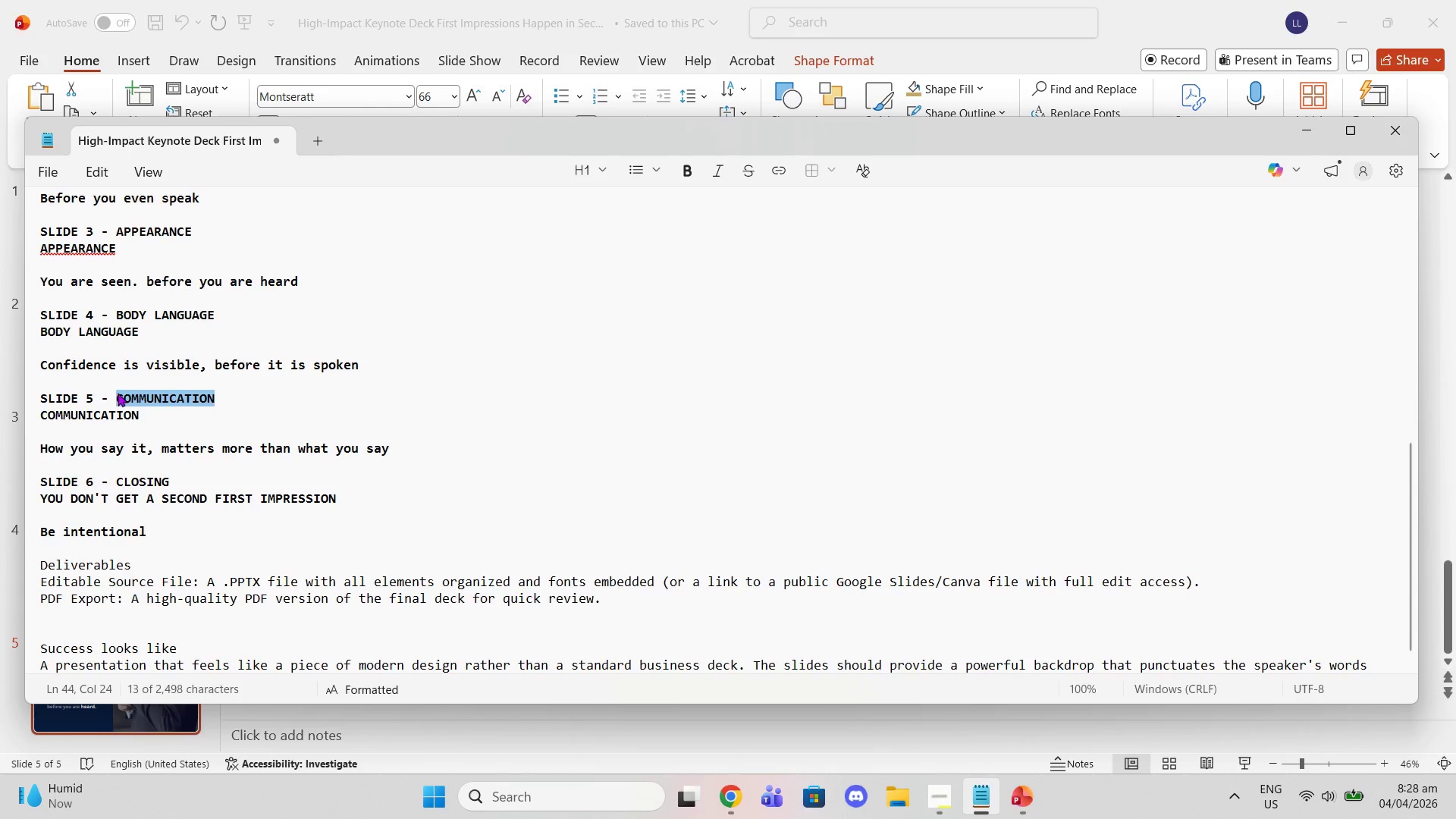 
right_click([118, 393])
 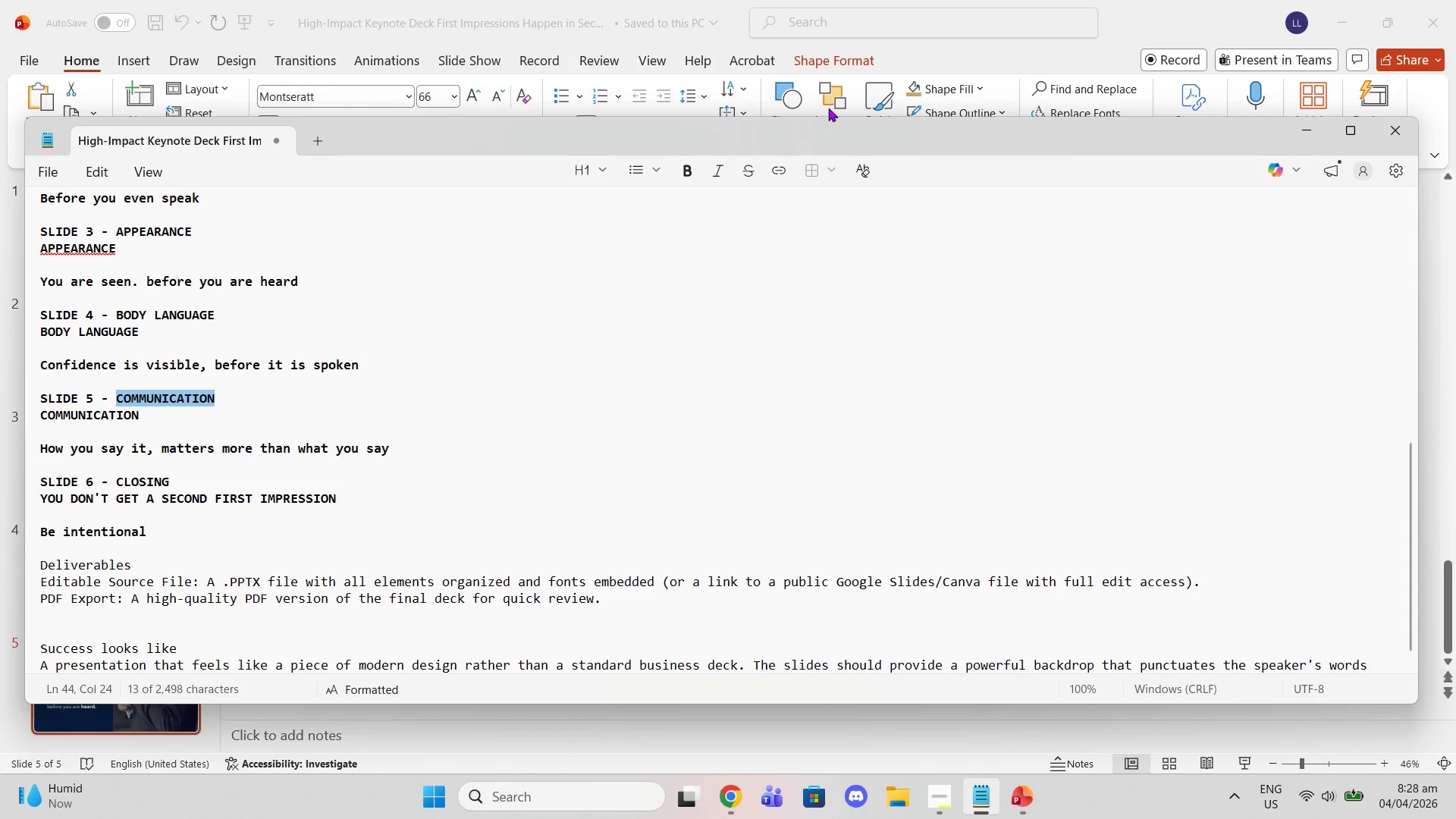 
left_click([965, 45])
 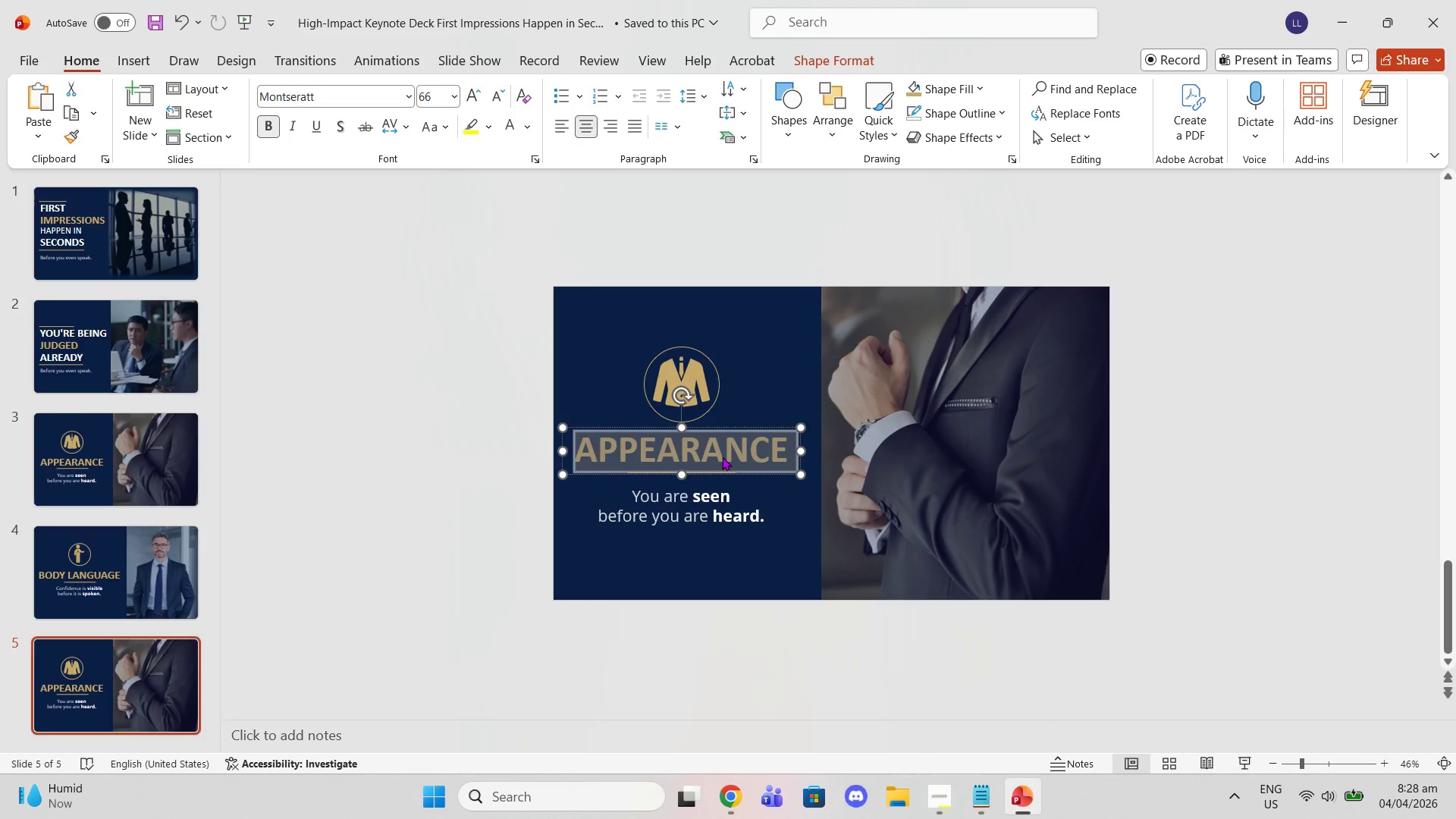 
key(Control+V)
 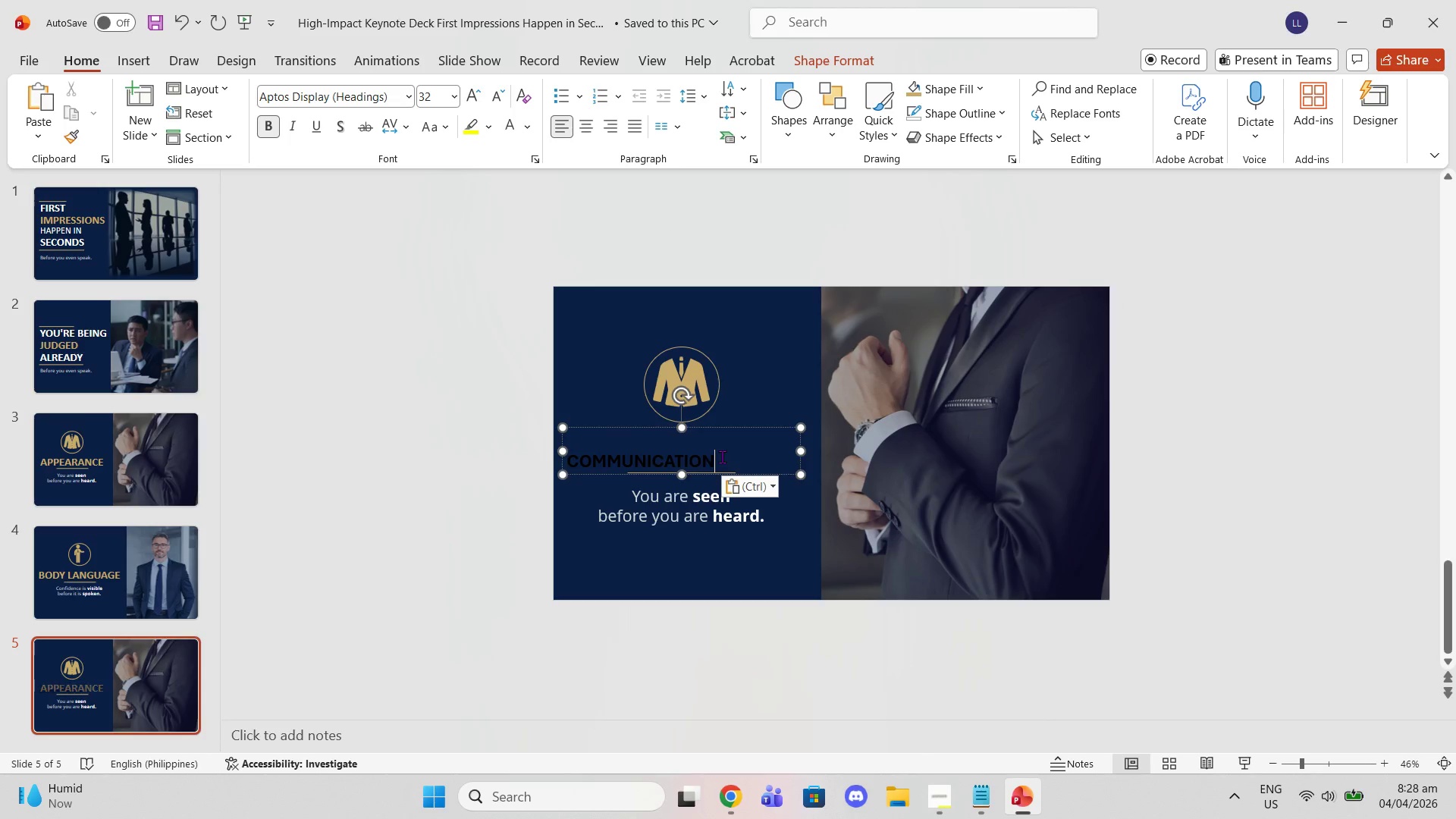 
key(Control+ControlLeft)
 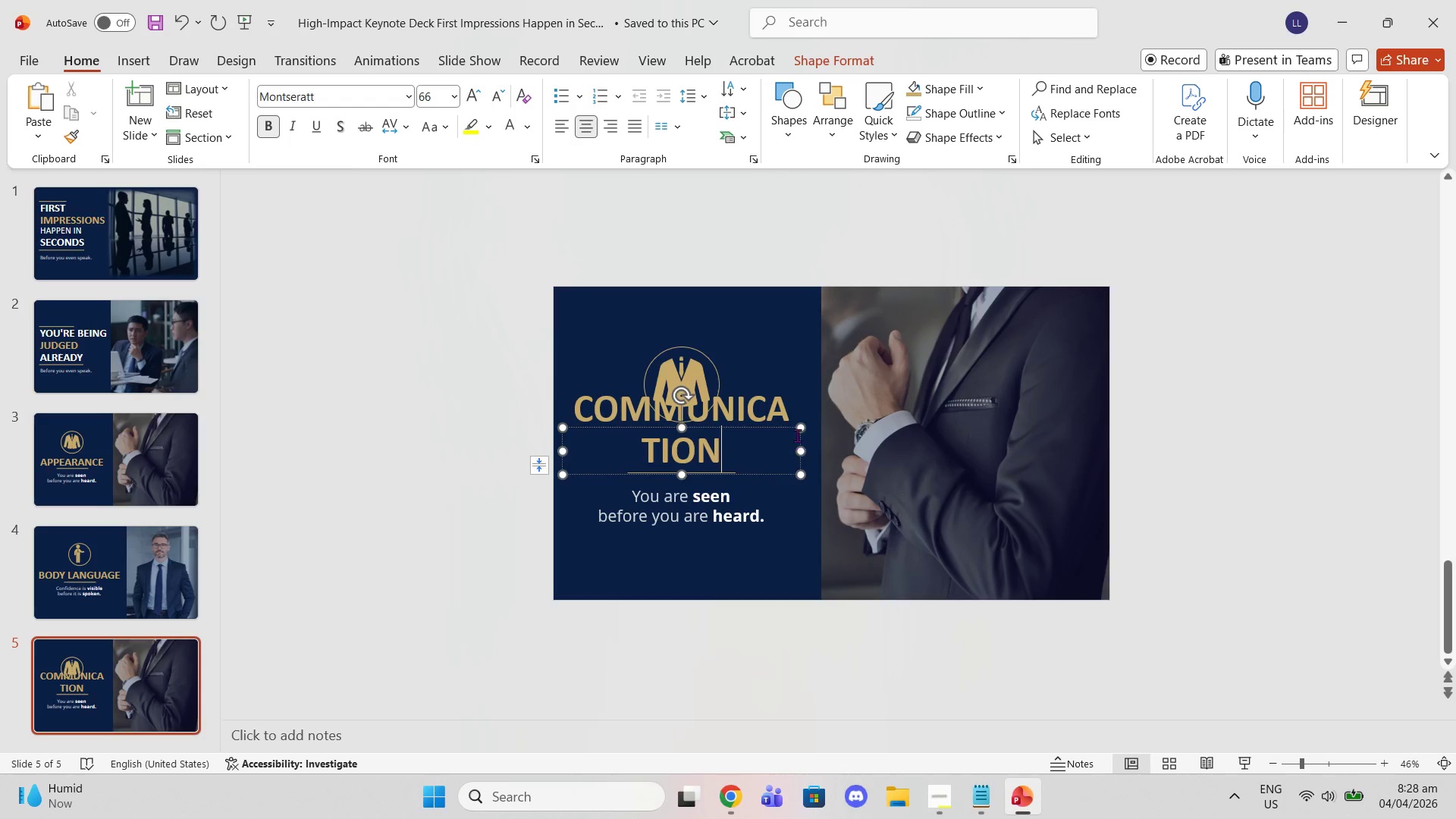 
left_click_drag(start_coordinate=[802, 450], to_coordinate=[864, 446])
 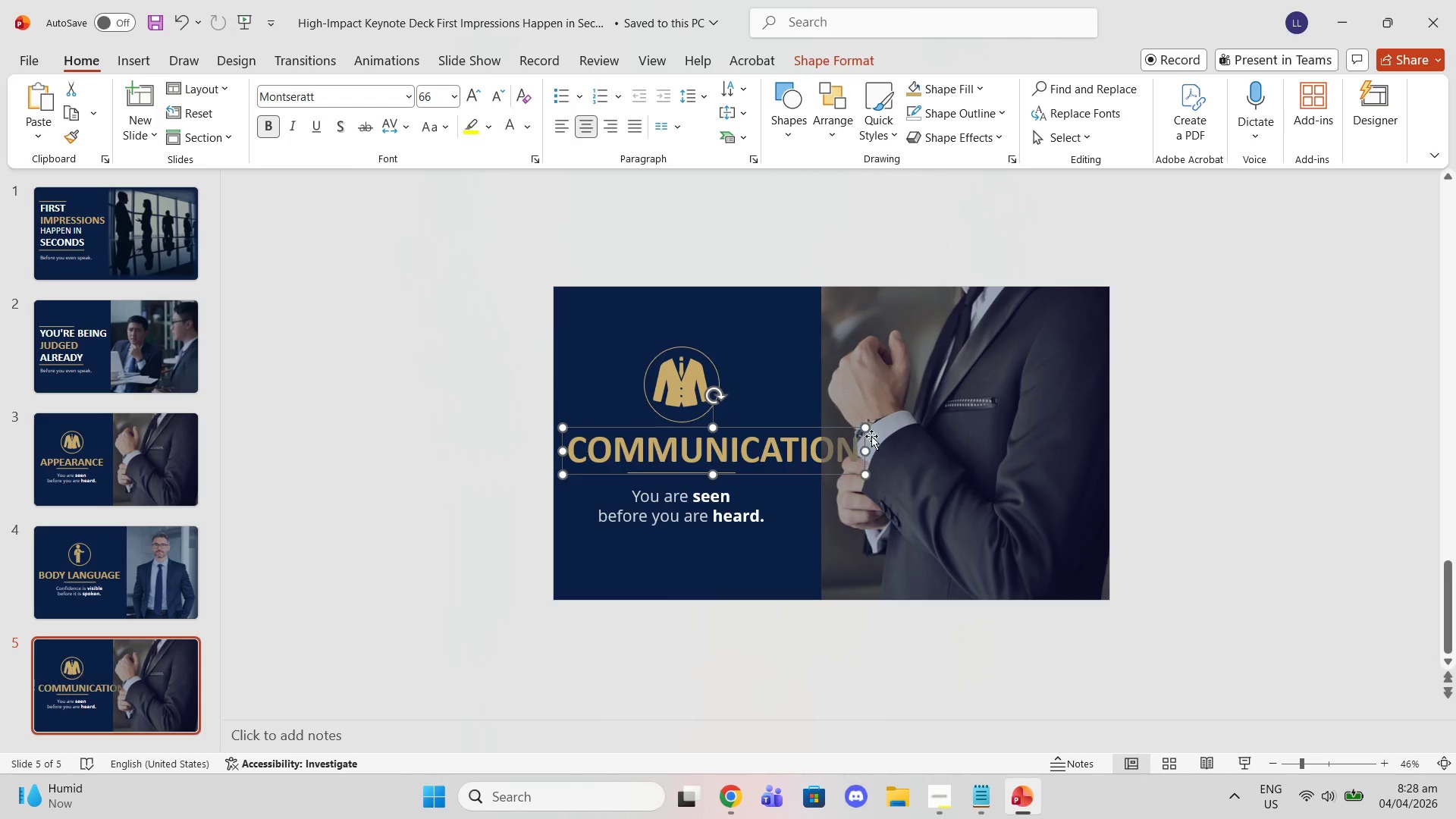 
left_click([892, 400])
 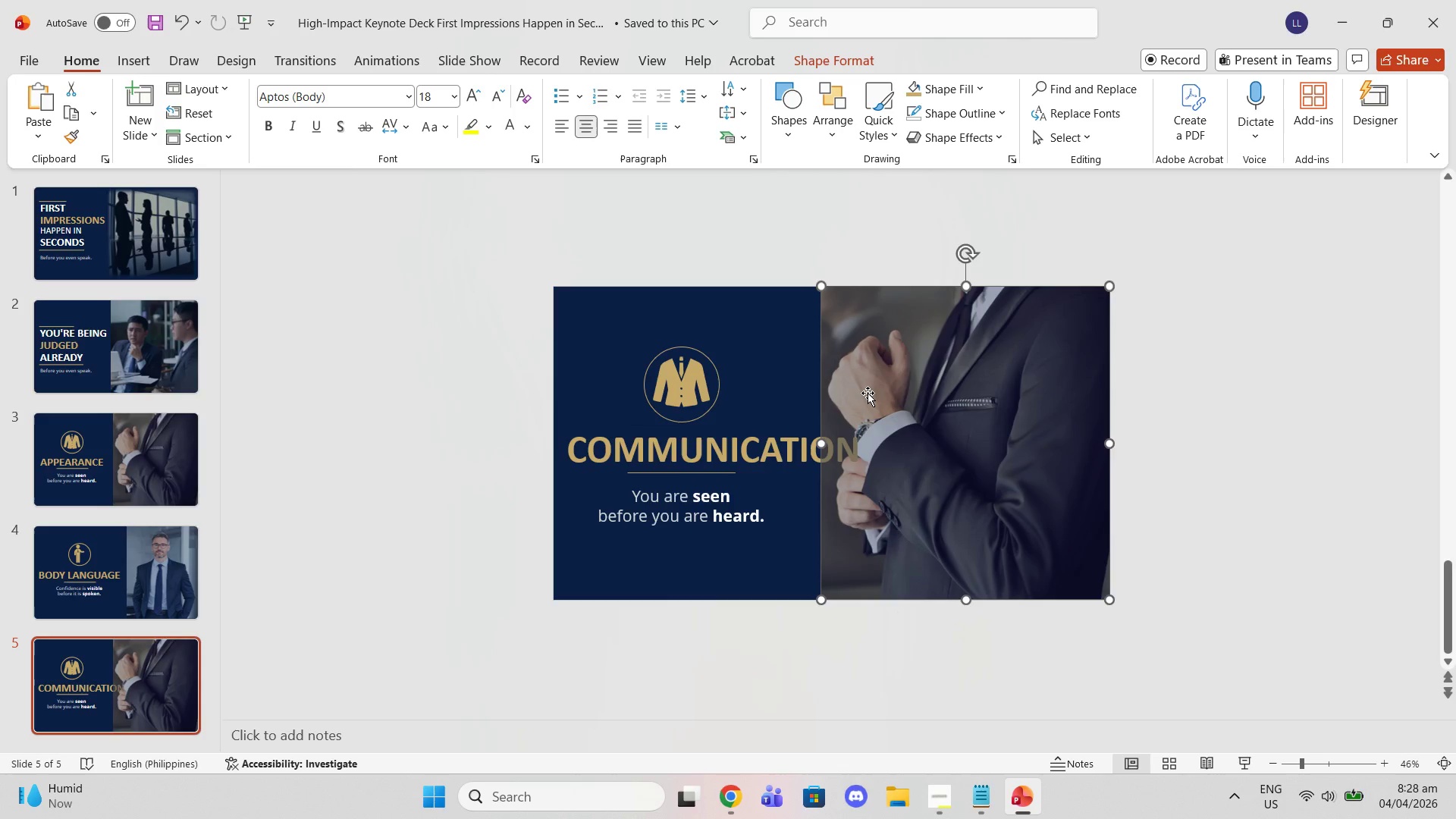 
key(Delete)
 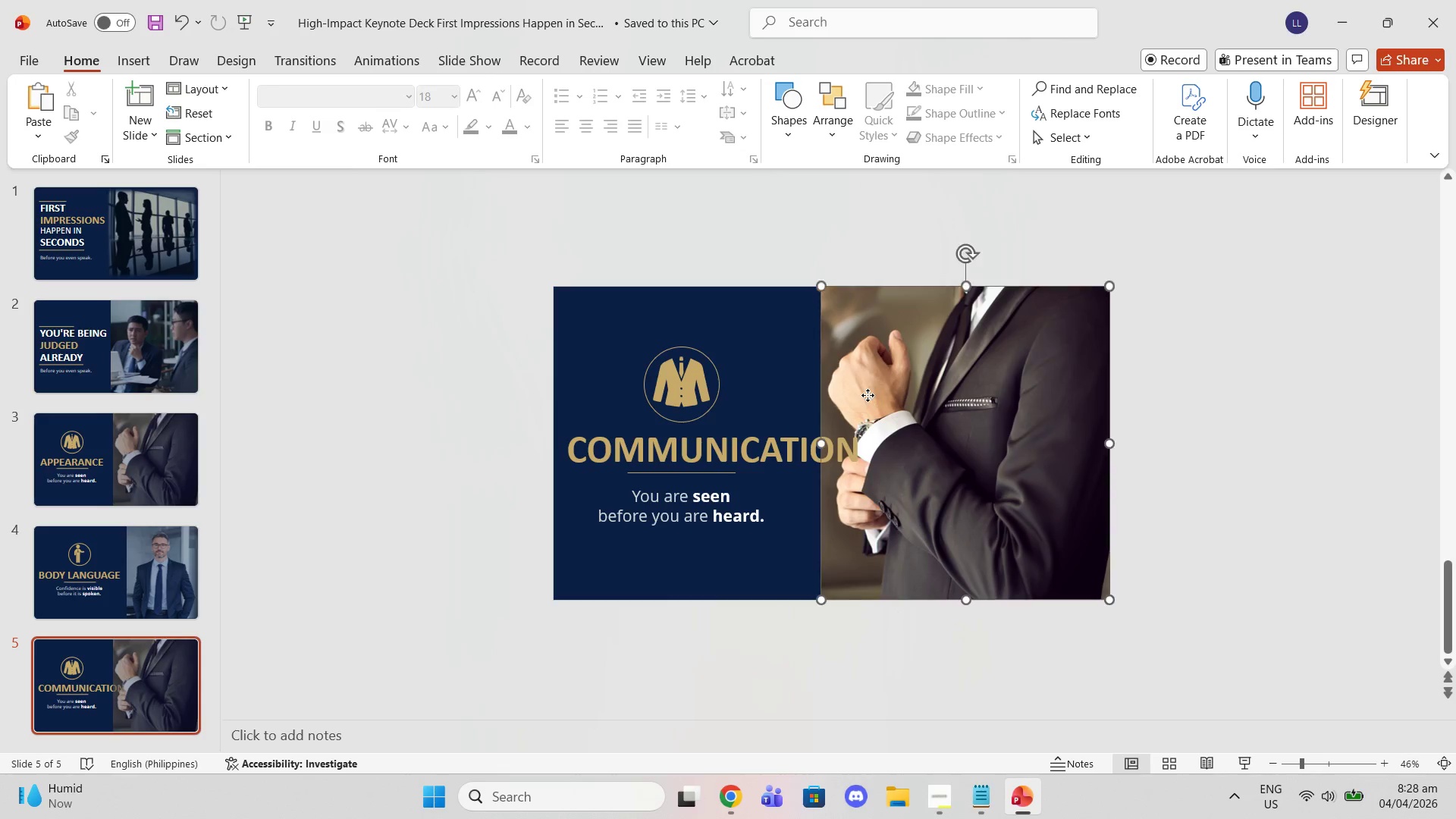 
left_click([868, 395])
 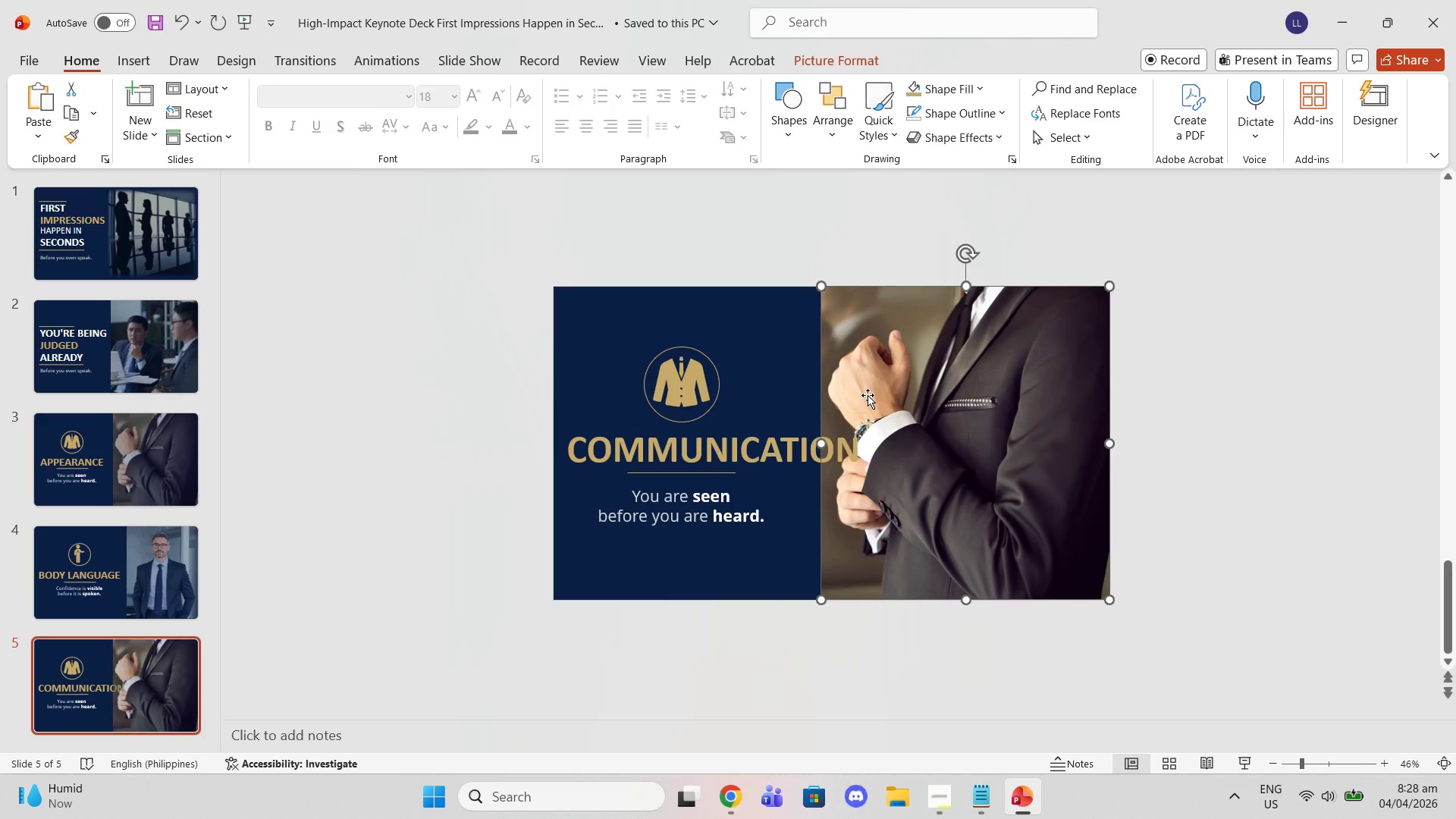 
key(Delete)
 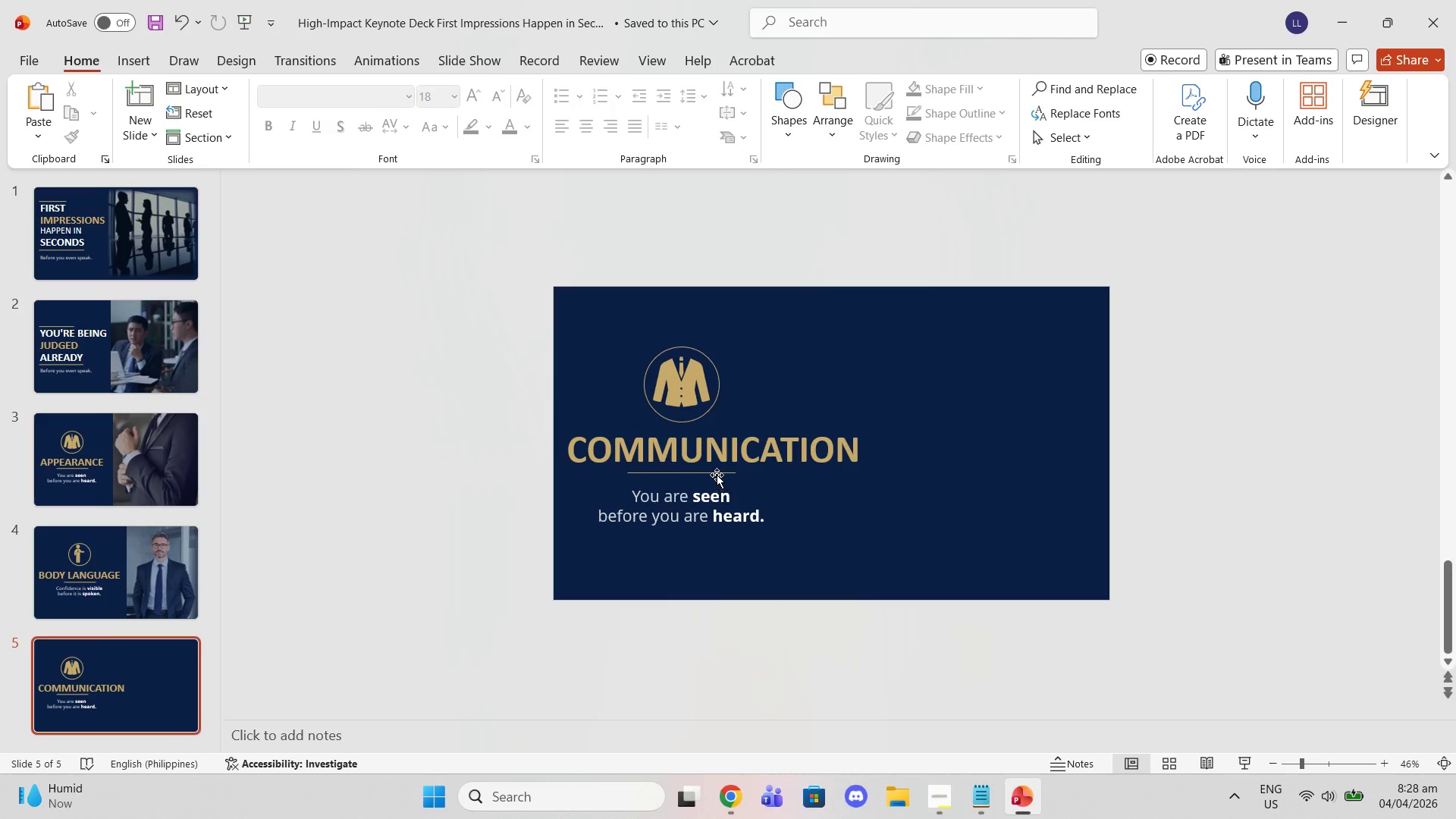 
left_click([714, 474])
 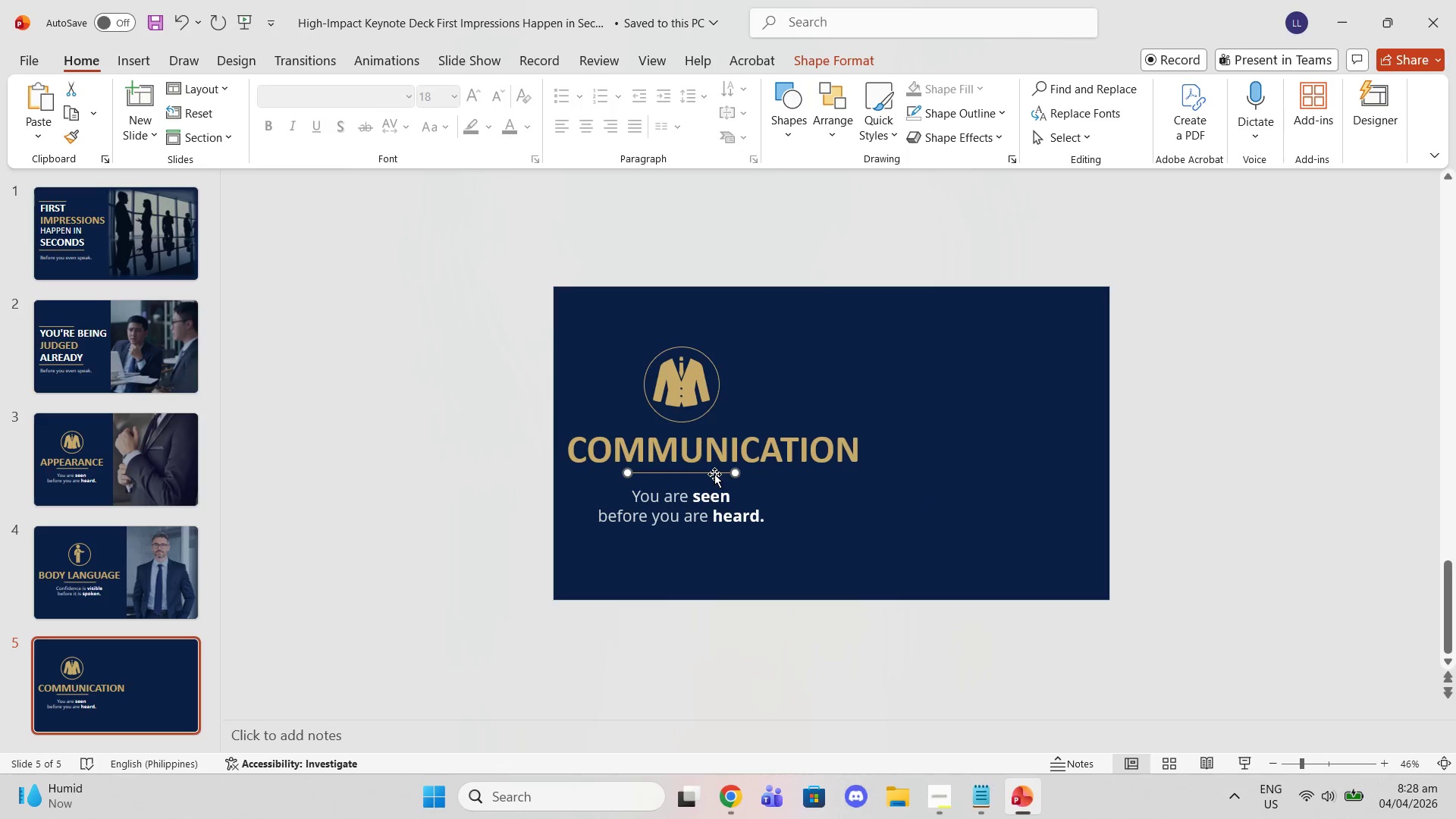 
left_click_drag(start_coordinate=[714, 474], to_coordinate=[757, 471])
 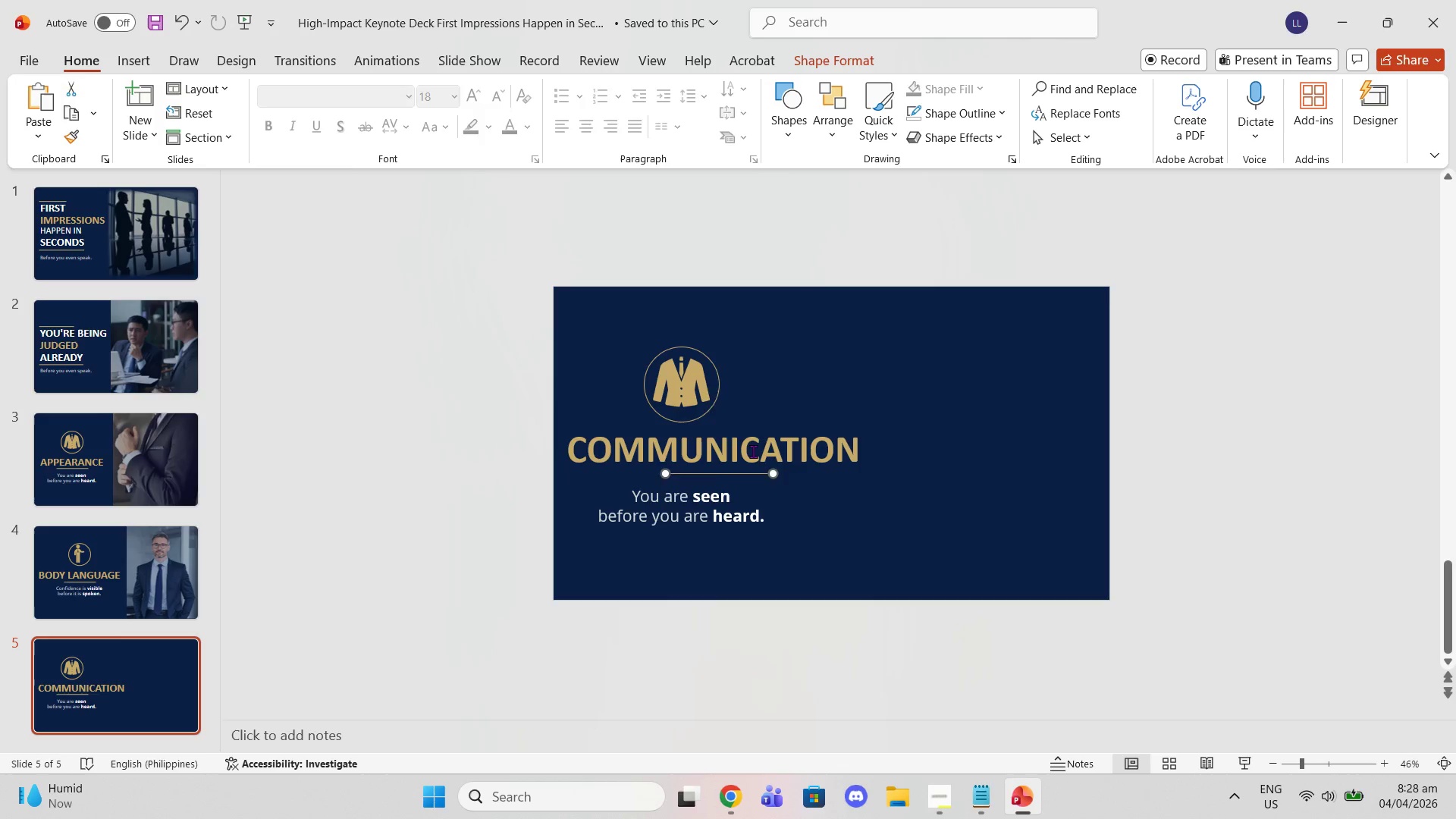 
left_click([753, 451])
 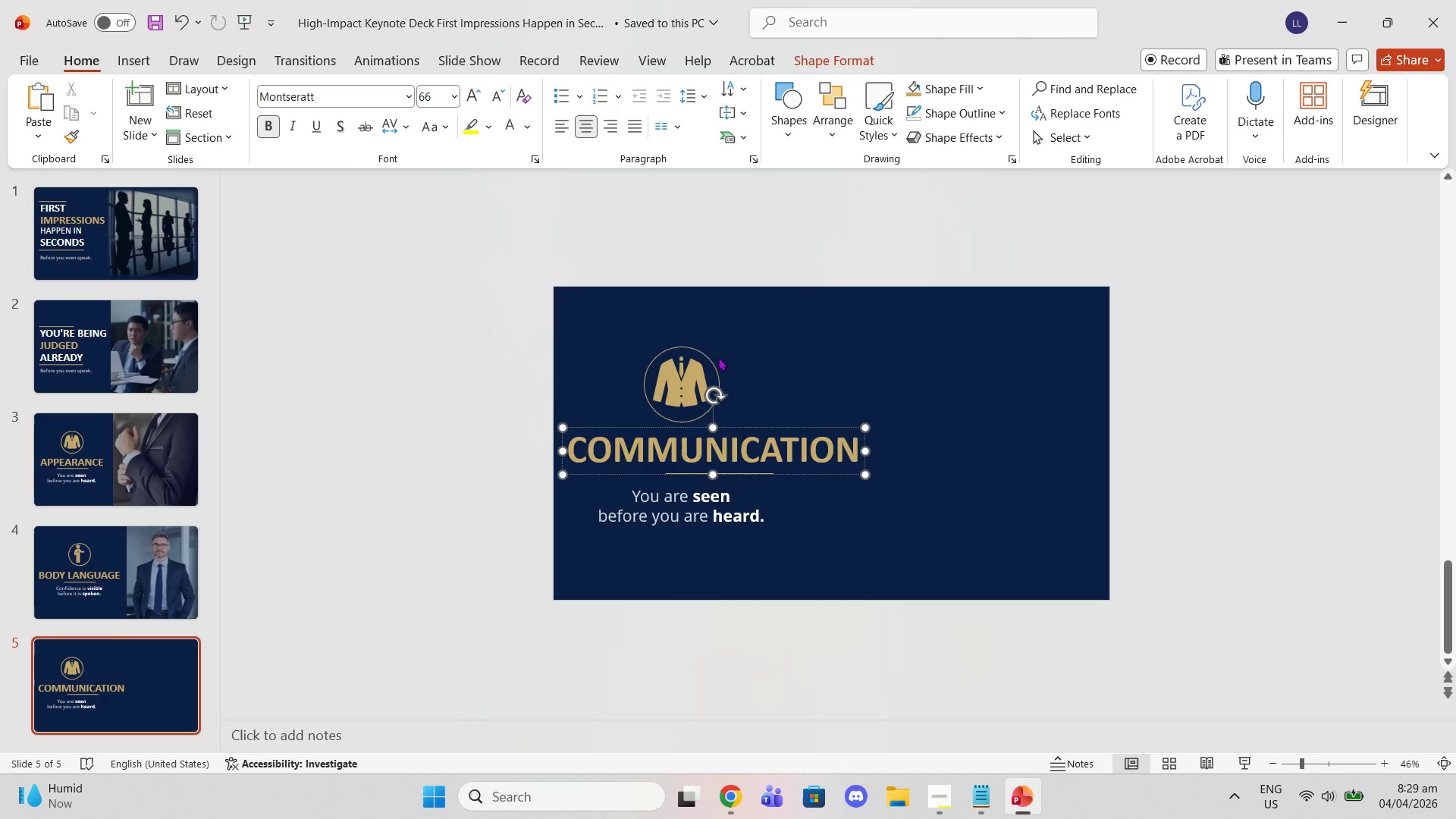 
left_click([695, 365])
 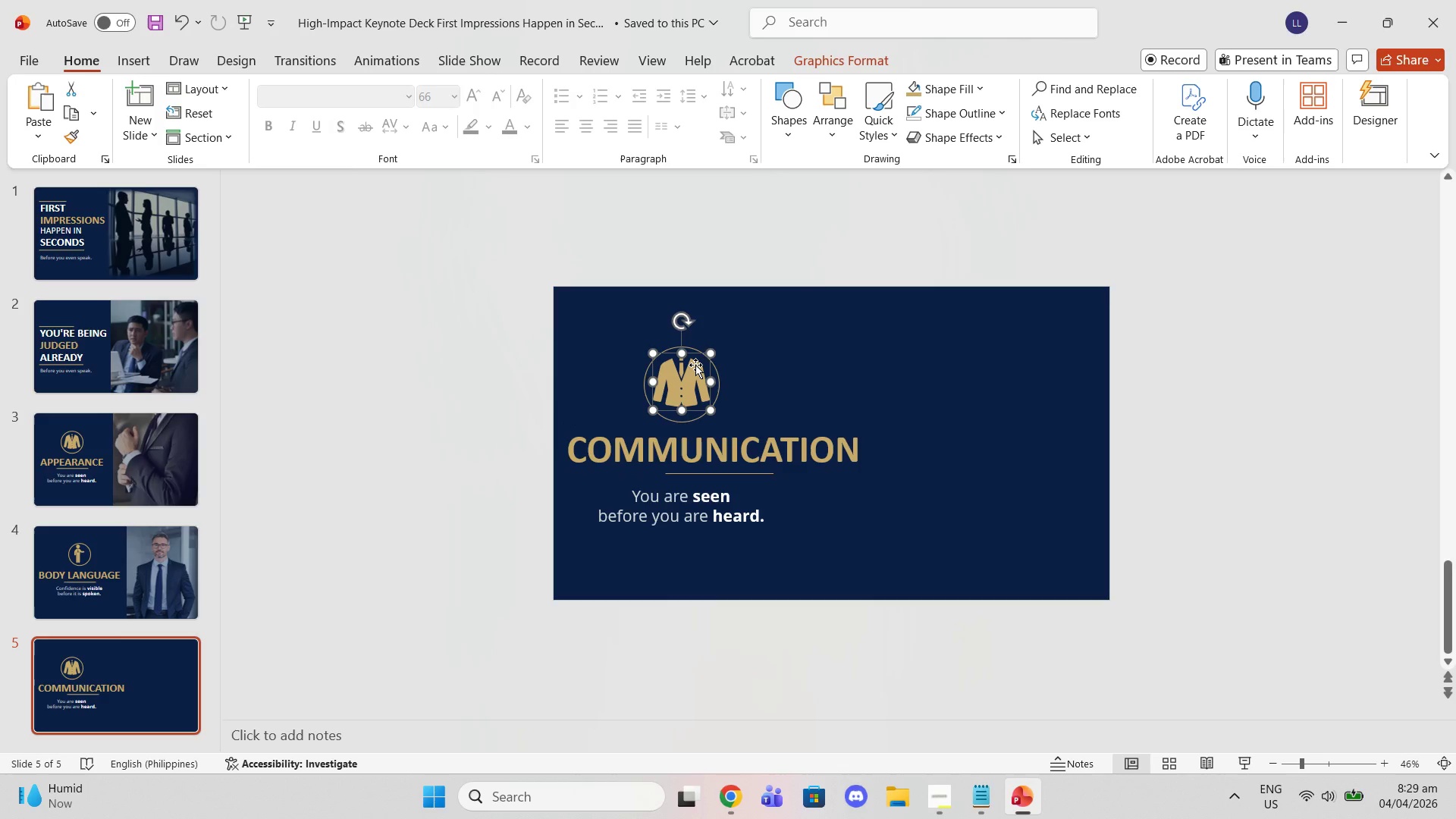 
key(Delete)
 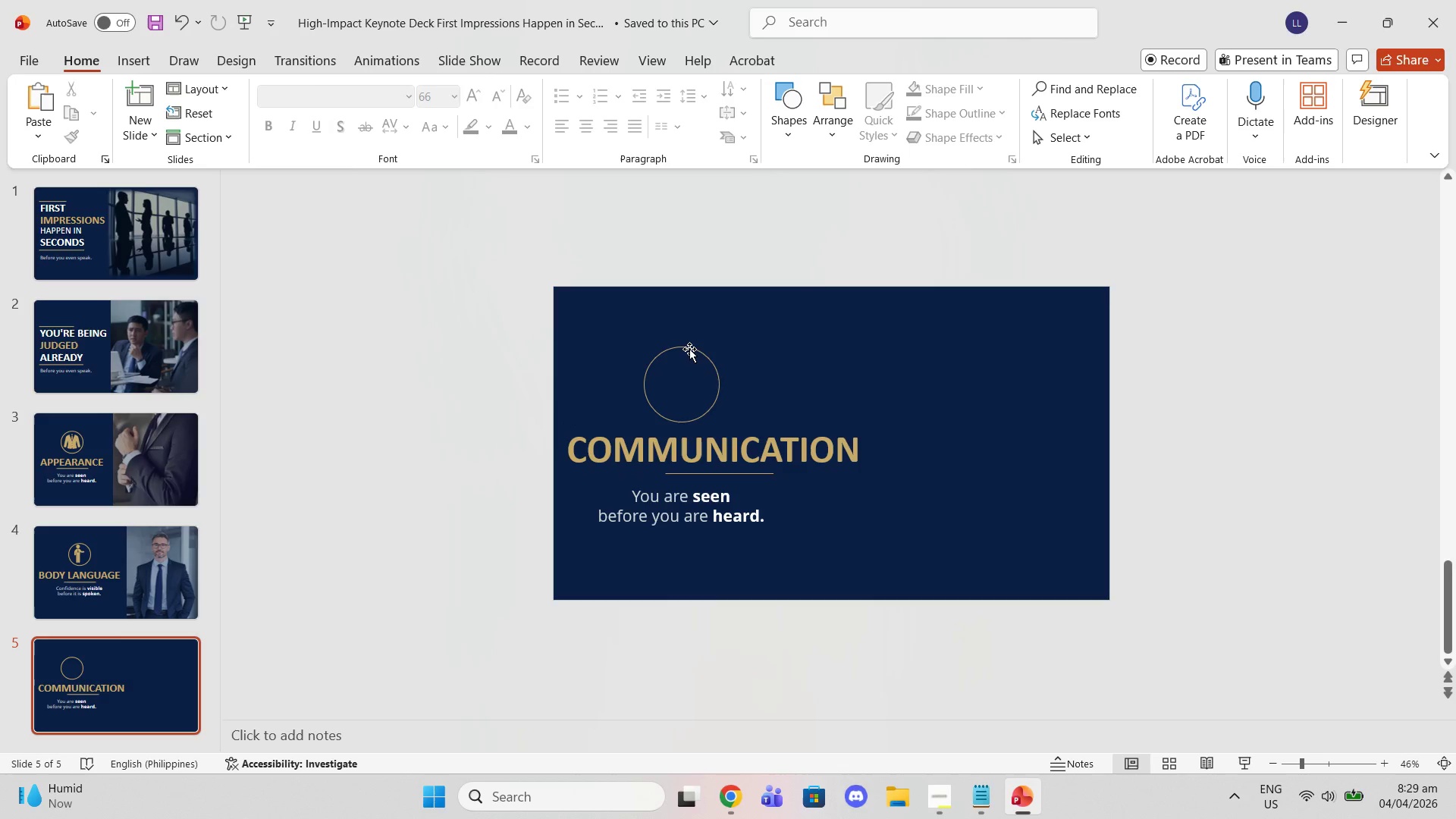 
left_click_drag(start_coordinate=[689, 349], to_coordinate=[720, 347])
 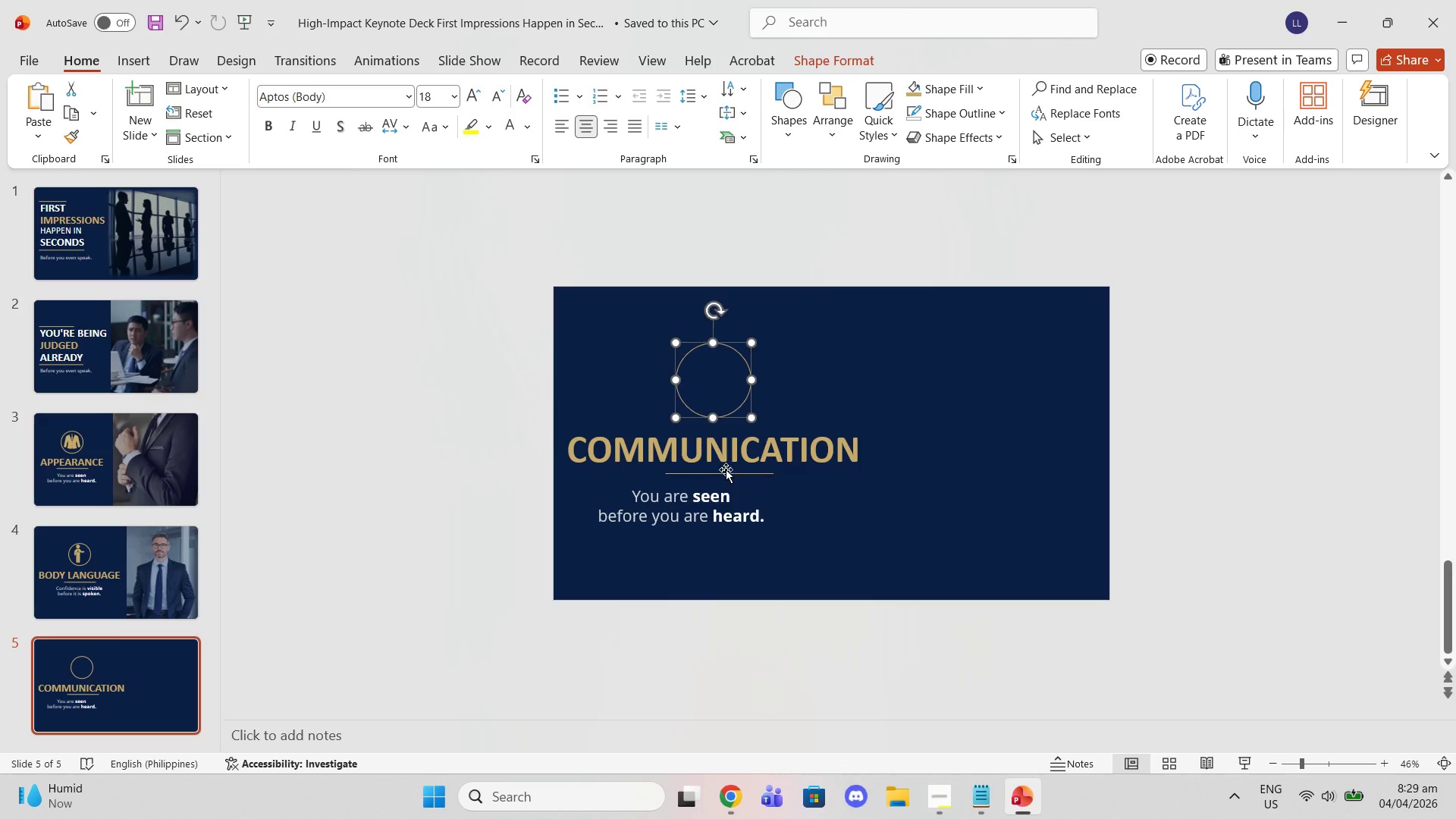 
left_click([726, 472])
 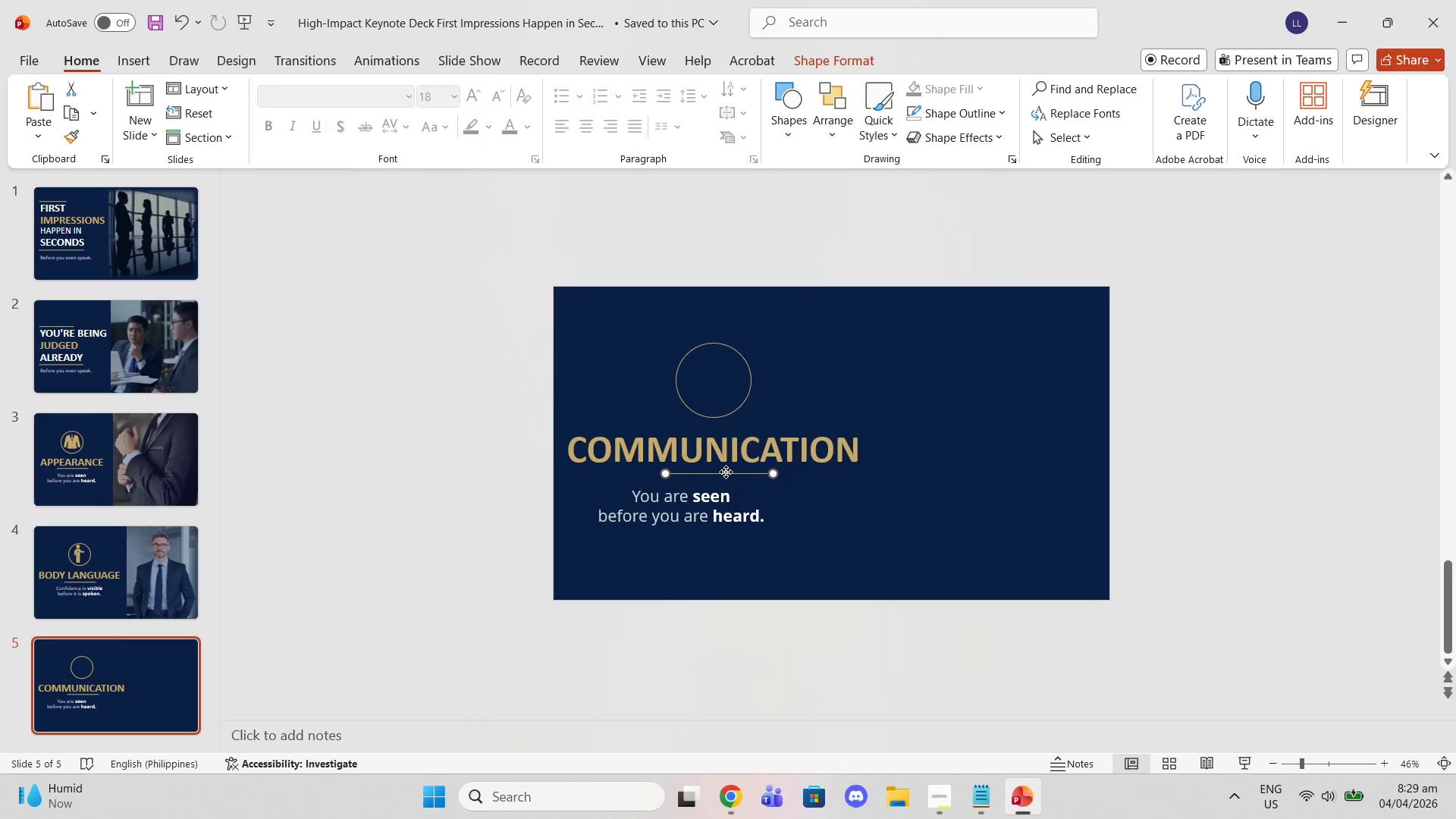 
left_click_drag(start_coordinate=[726, 472], to_coordinate=[720, 466])
 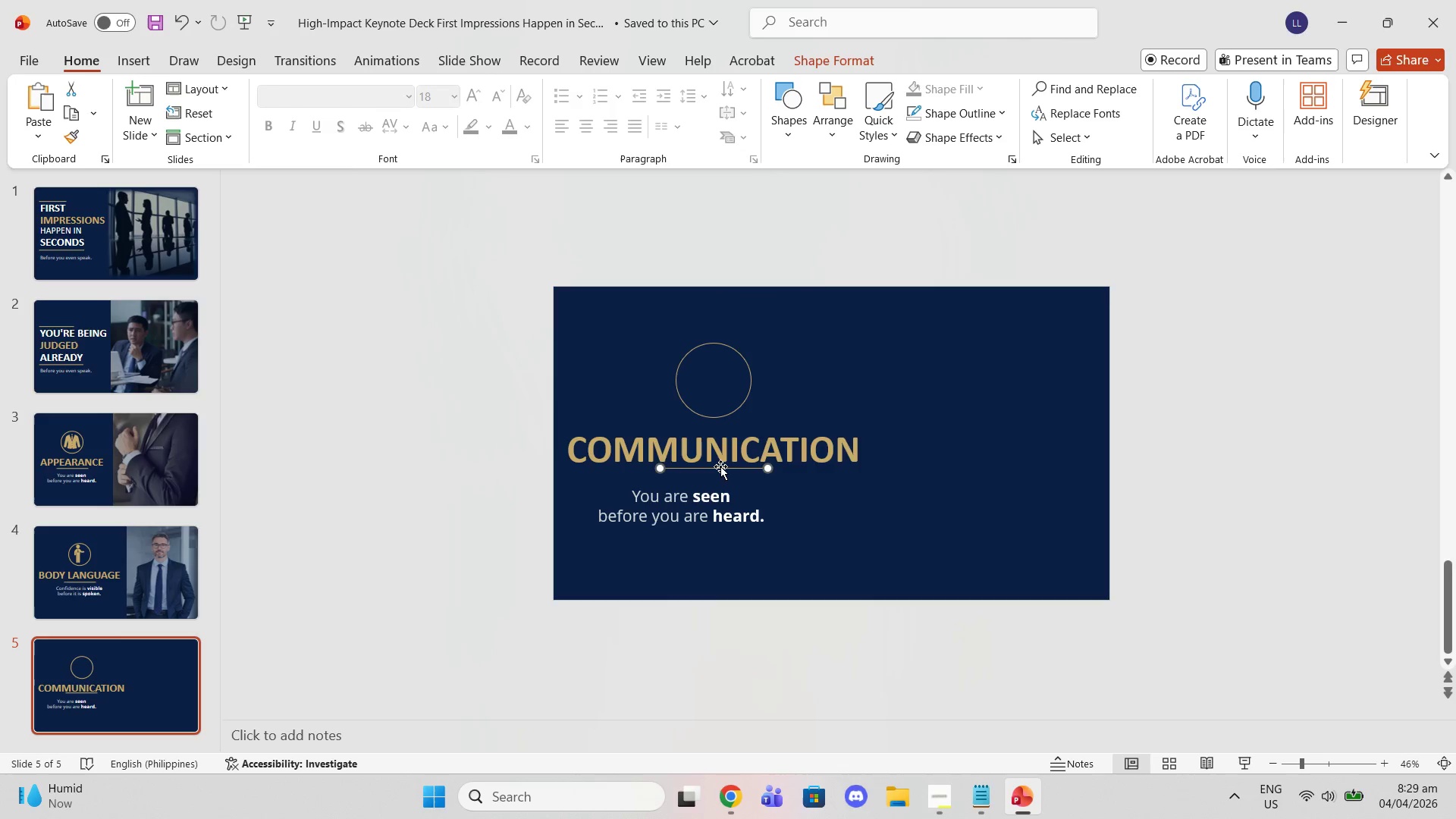 
key(Delete)
 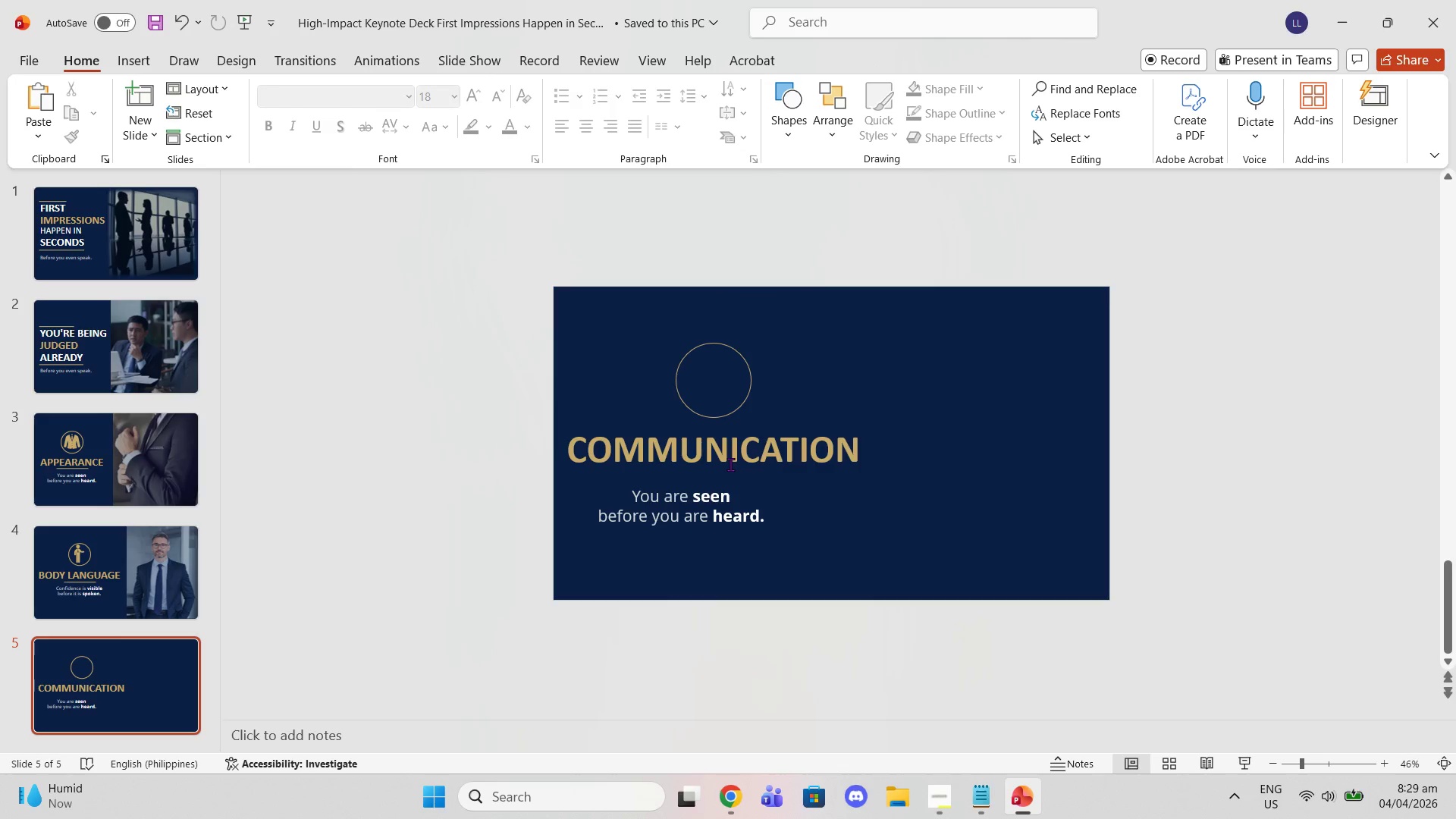 
key(Control+Z)
 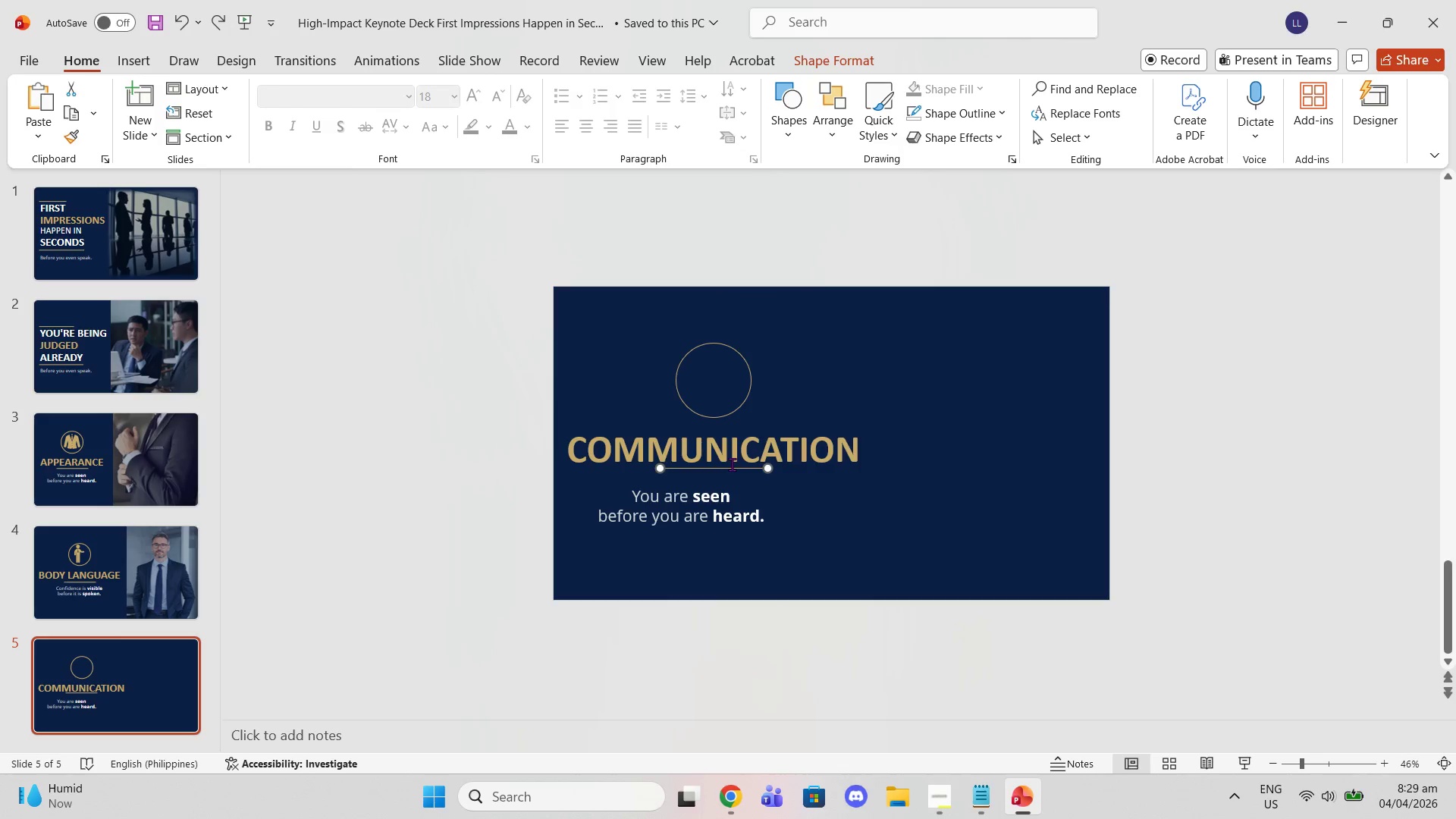 
key(Control+Z)
 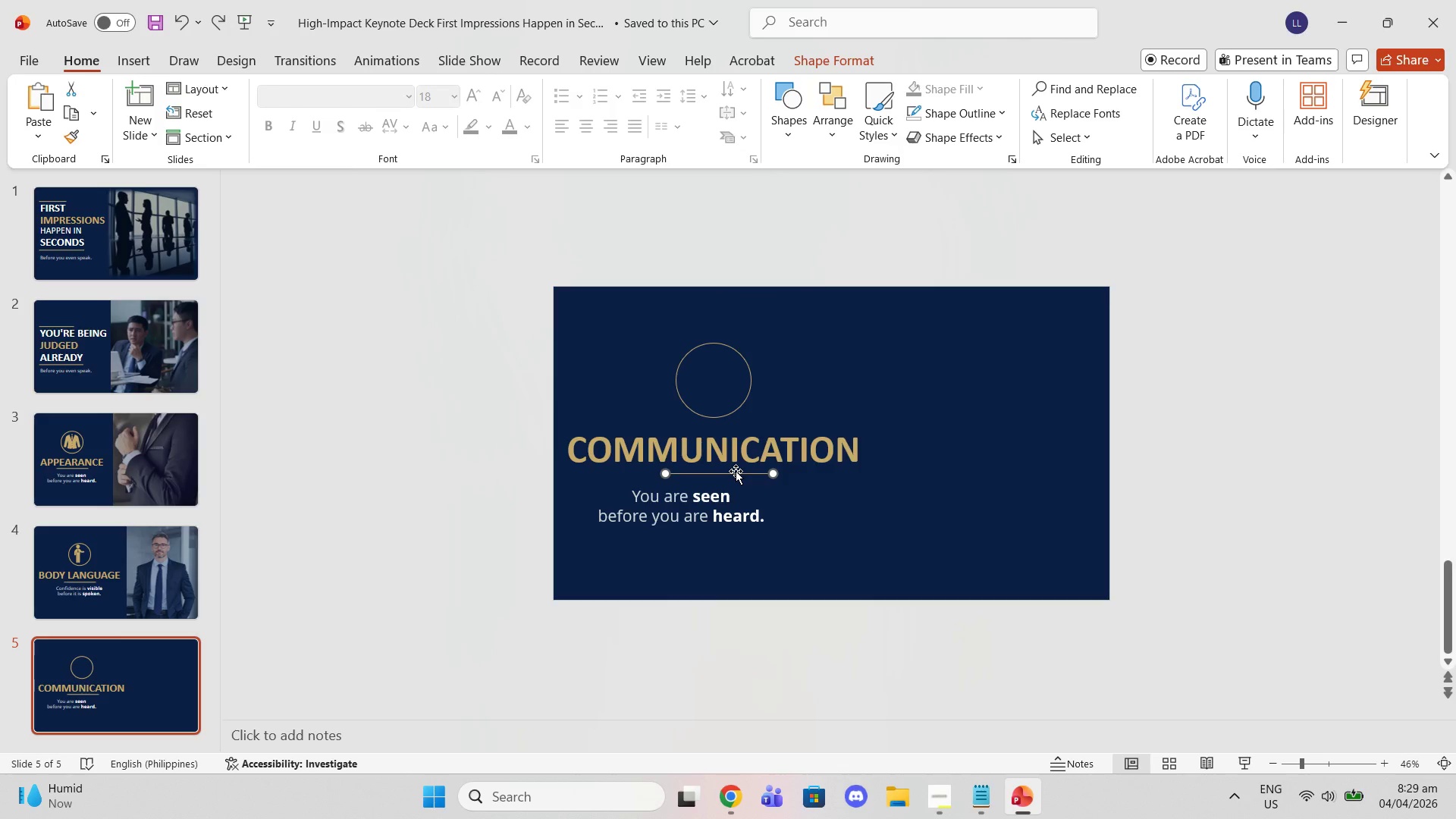 
left_click([736, 471])
 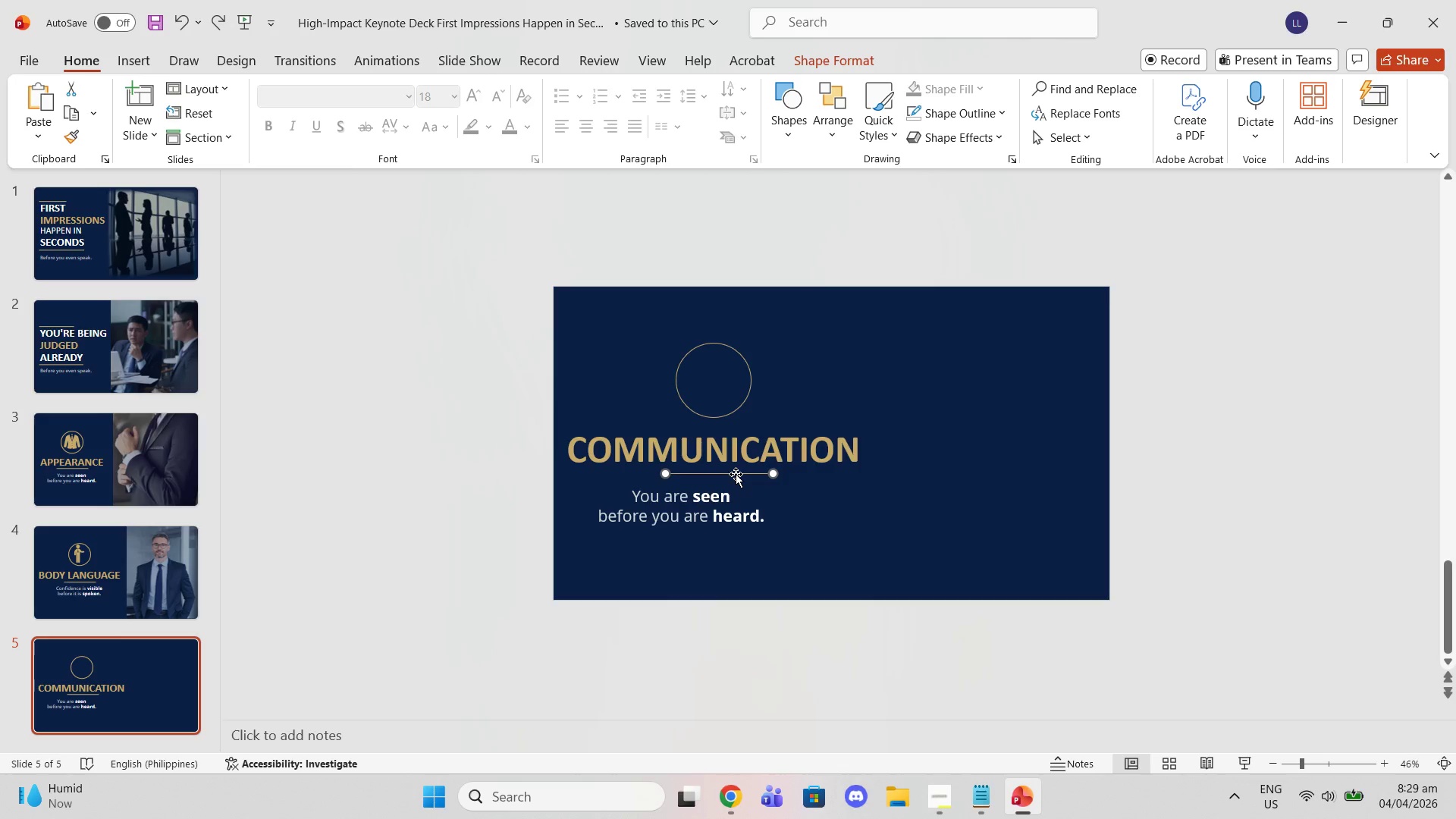 
left_click_drag(start_coordinate=[736, 474], to_coordinate=[727, 474])
 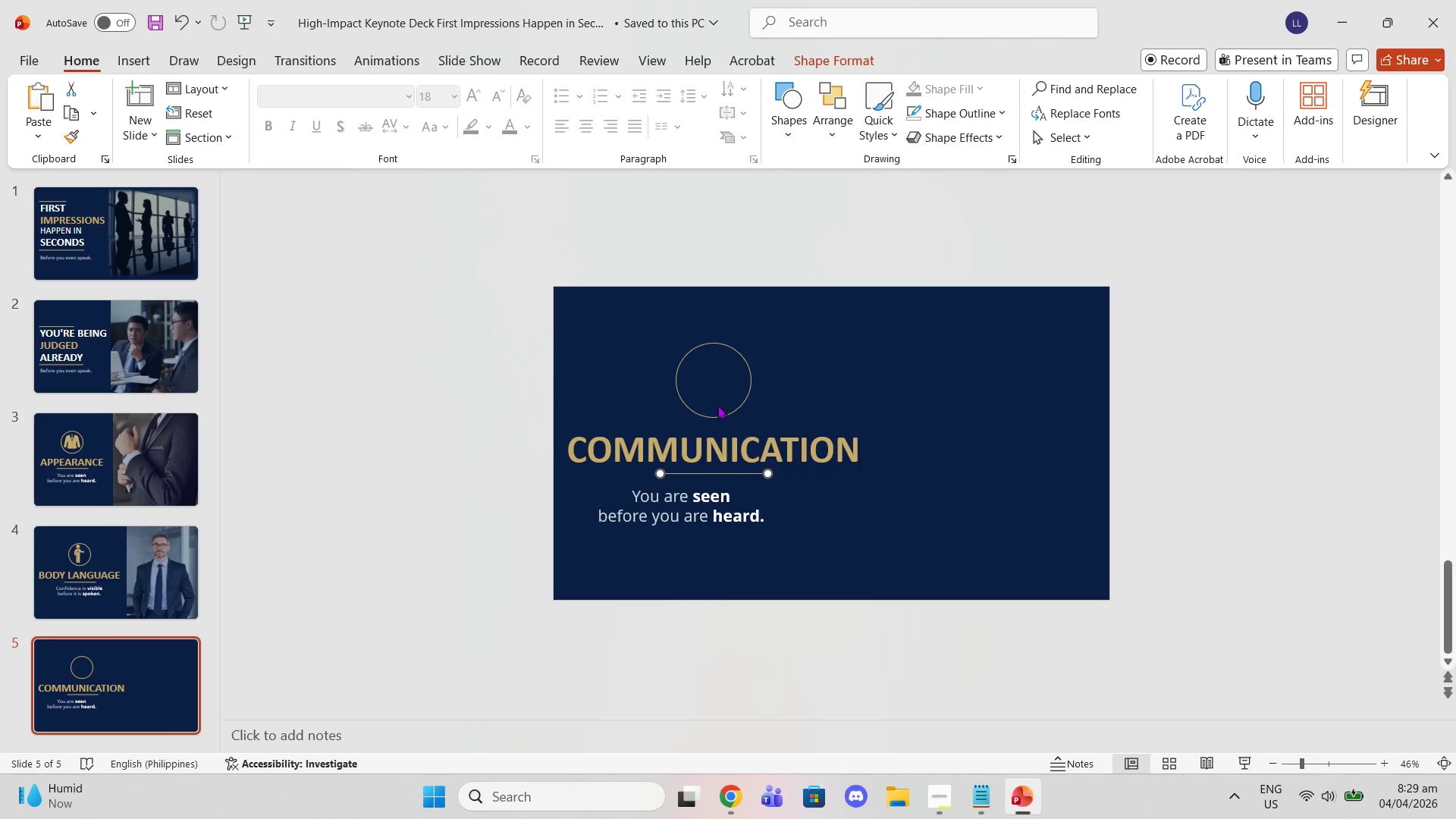 
left_click([717, 405])
 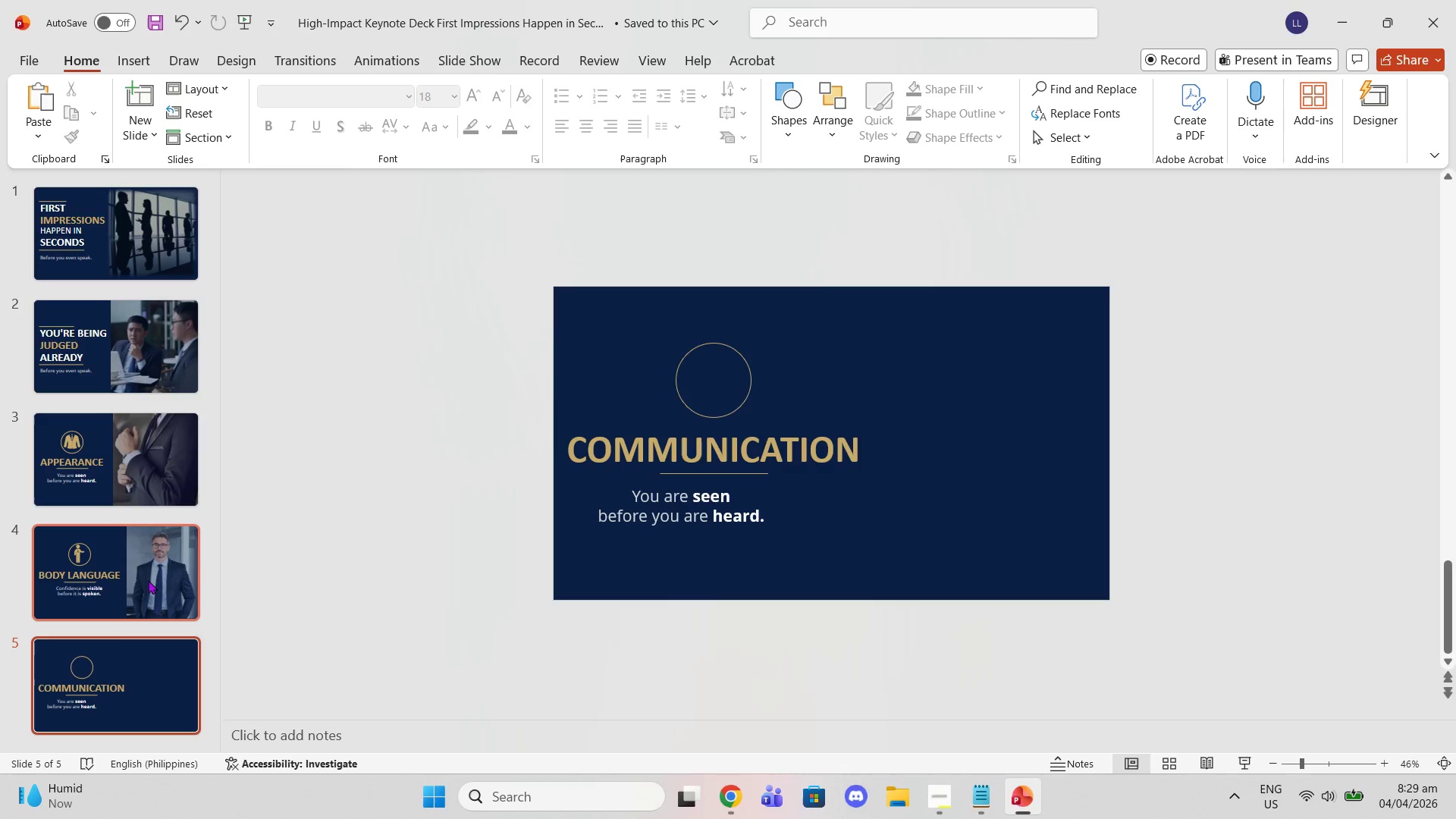 
left_click([89, 582])
 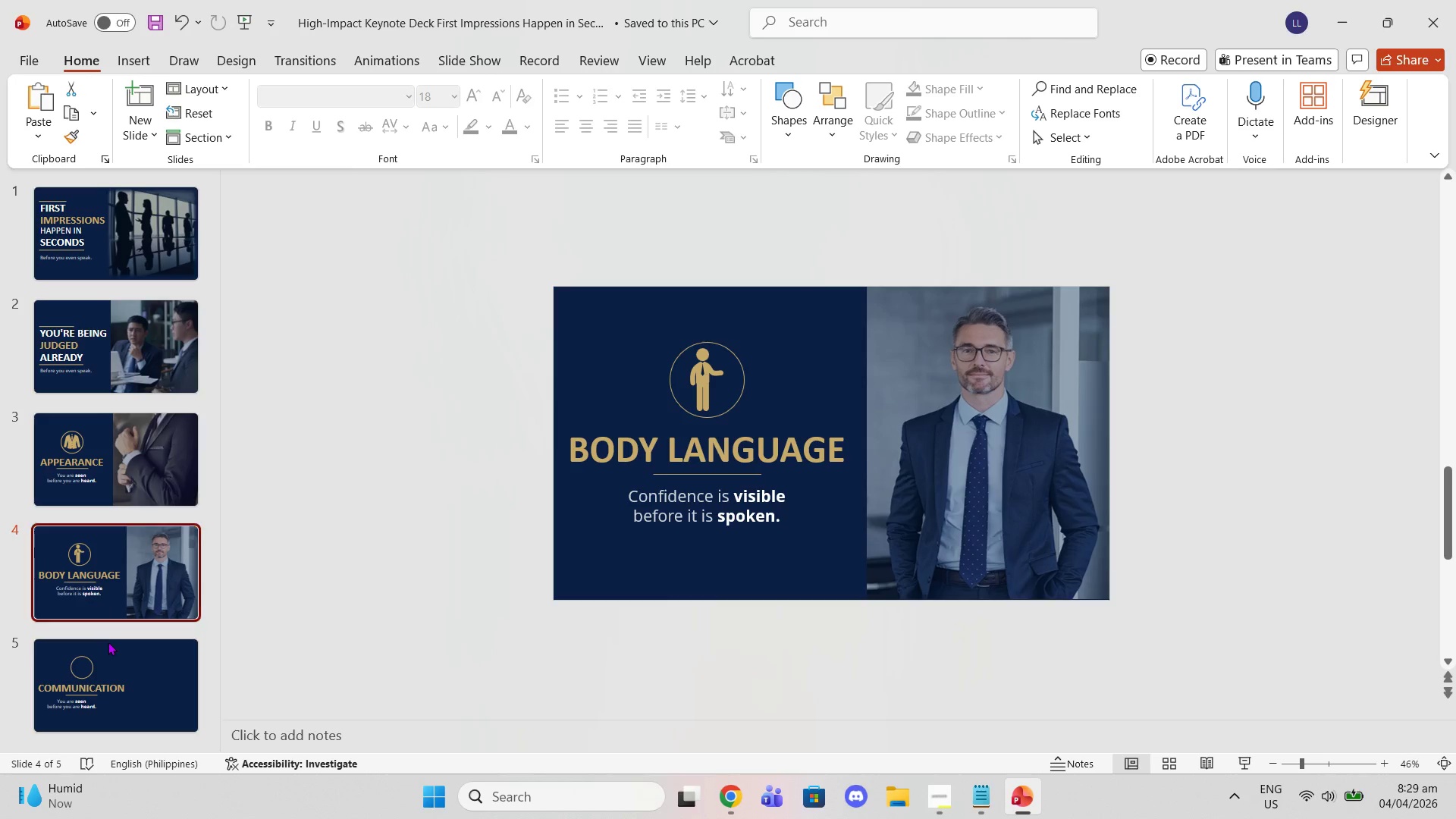 
left_click([108, 642])
 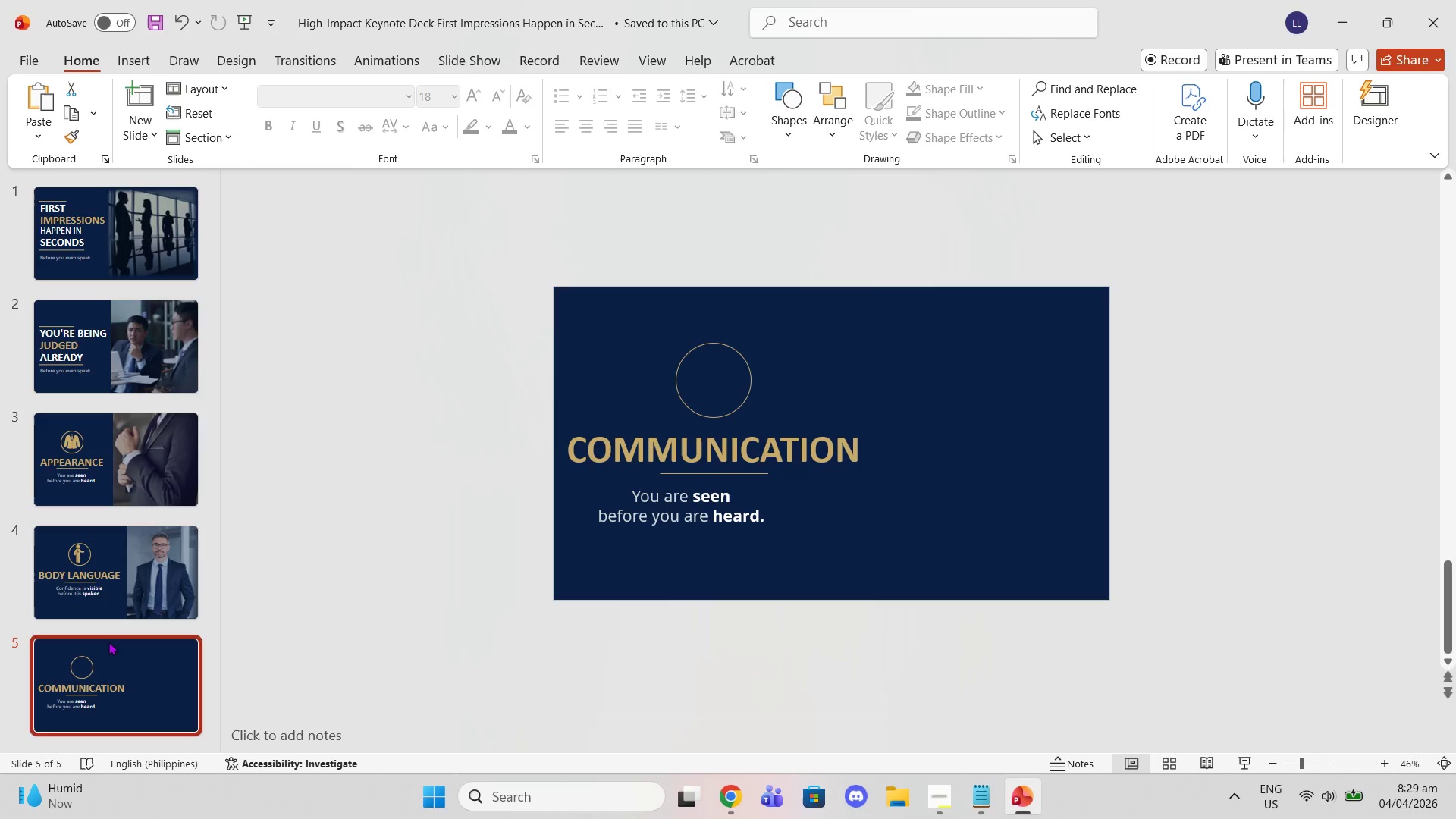 
left_click([113, 581])
 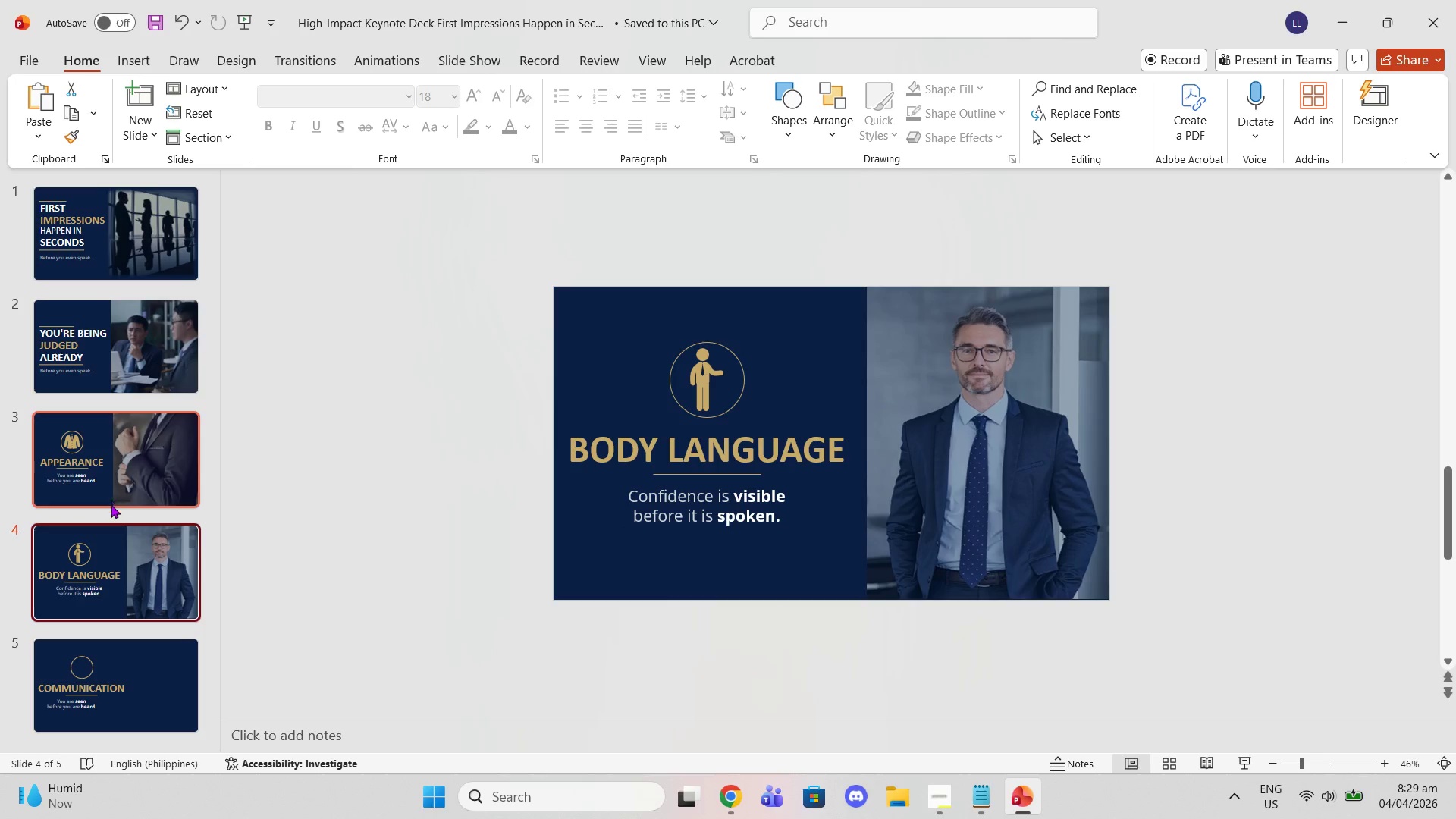 
left_click([122, 564])
 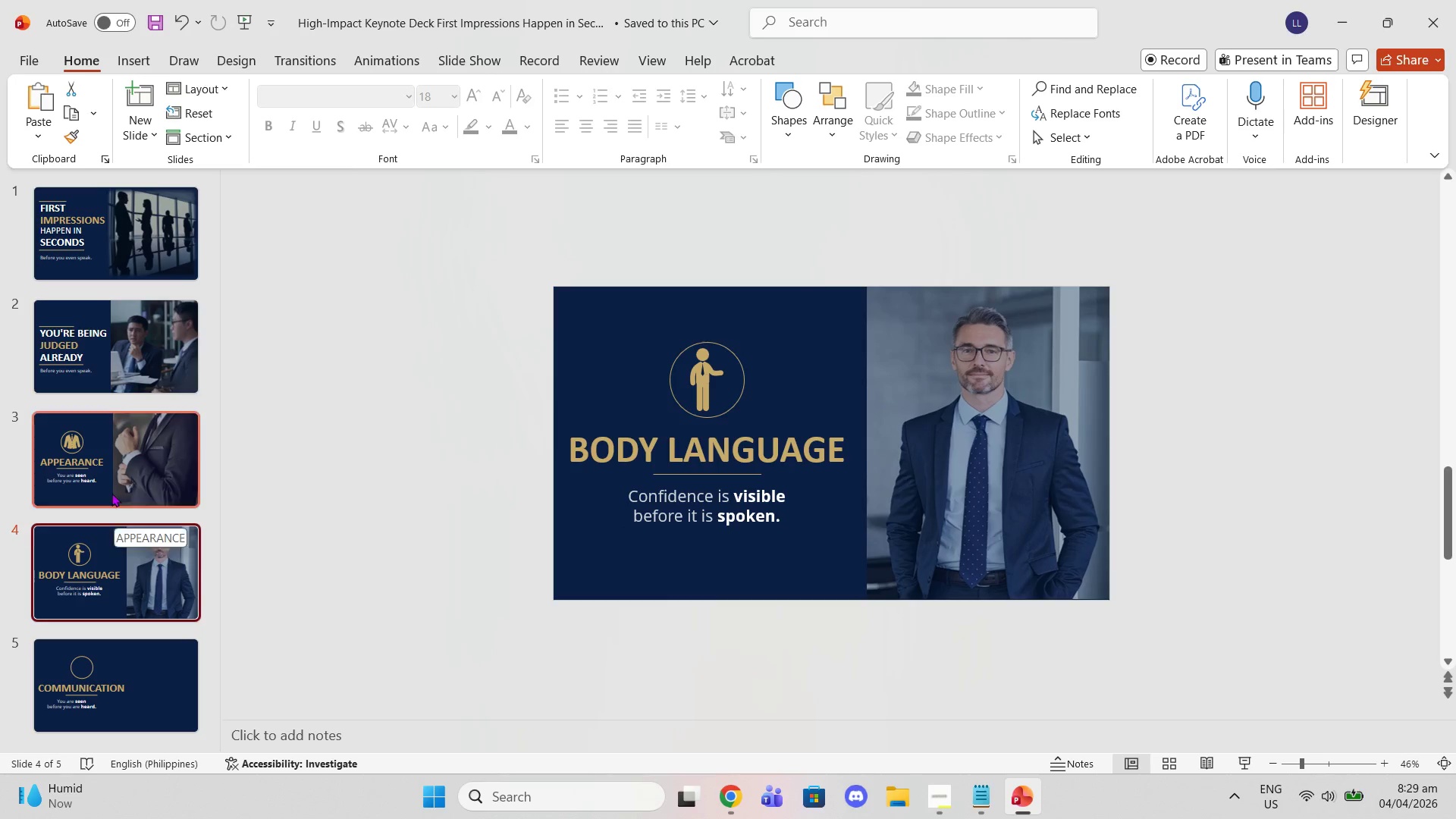 
left_click([111, 493])
 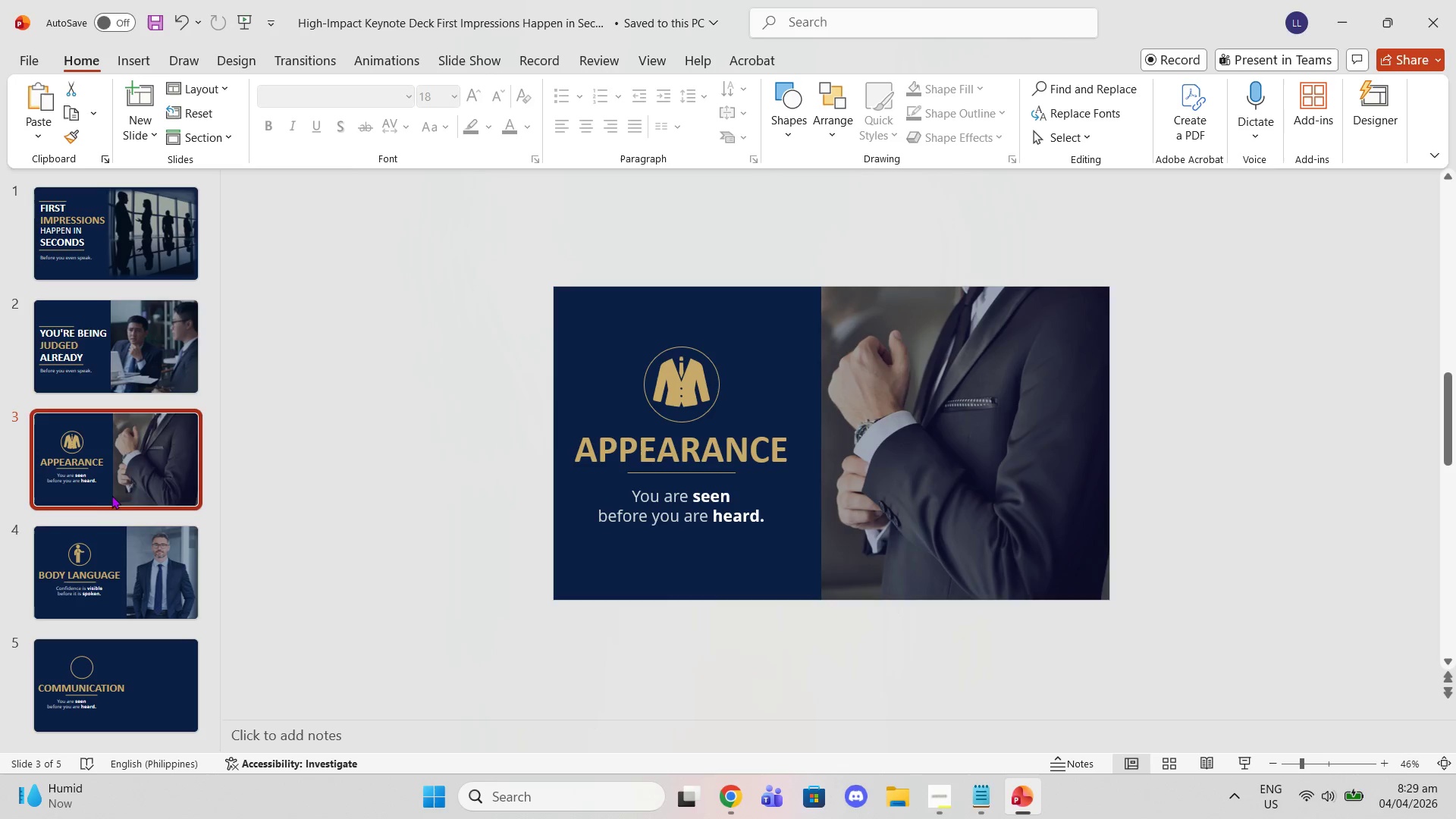 
left_click([120, 557])
 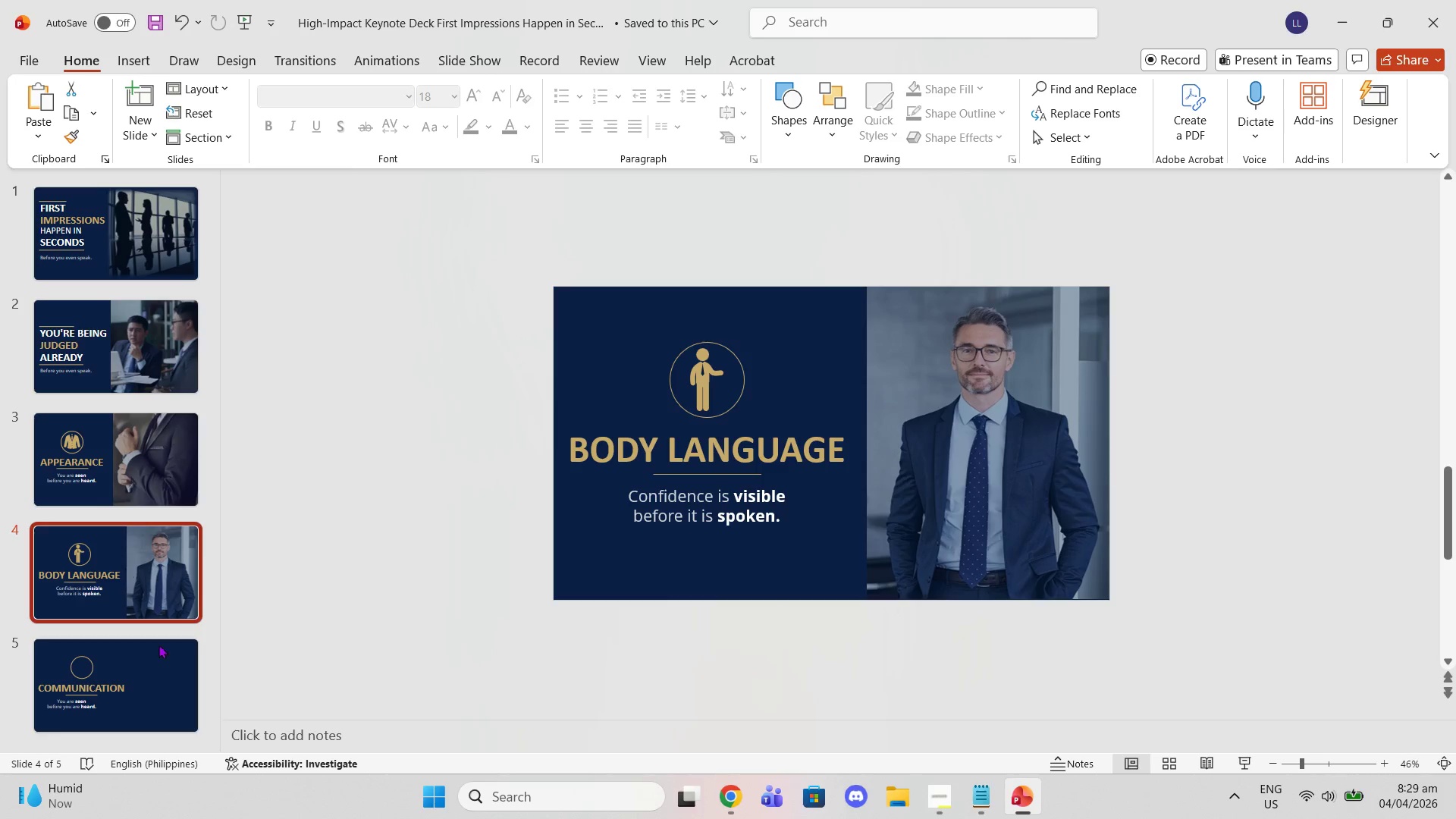 
left_click([164, 675])
 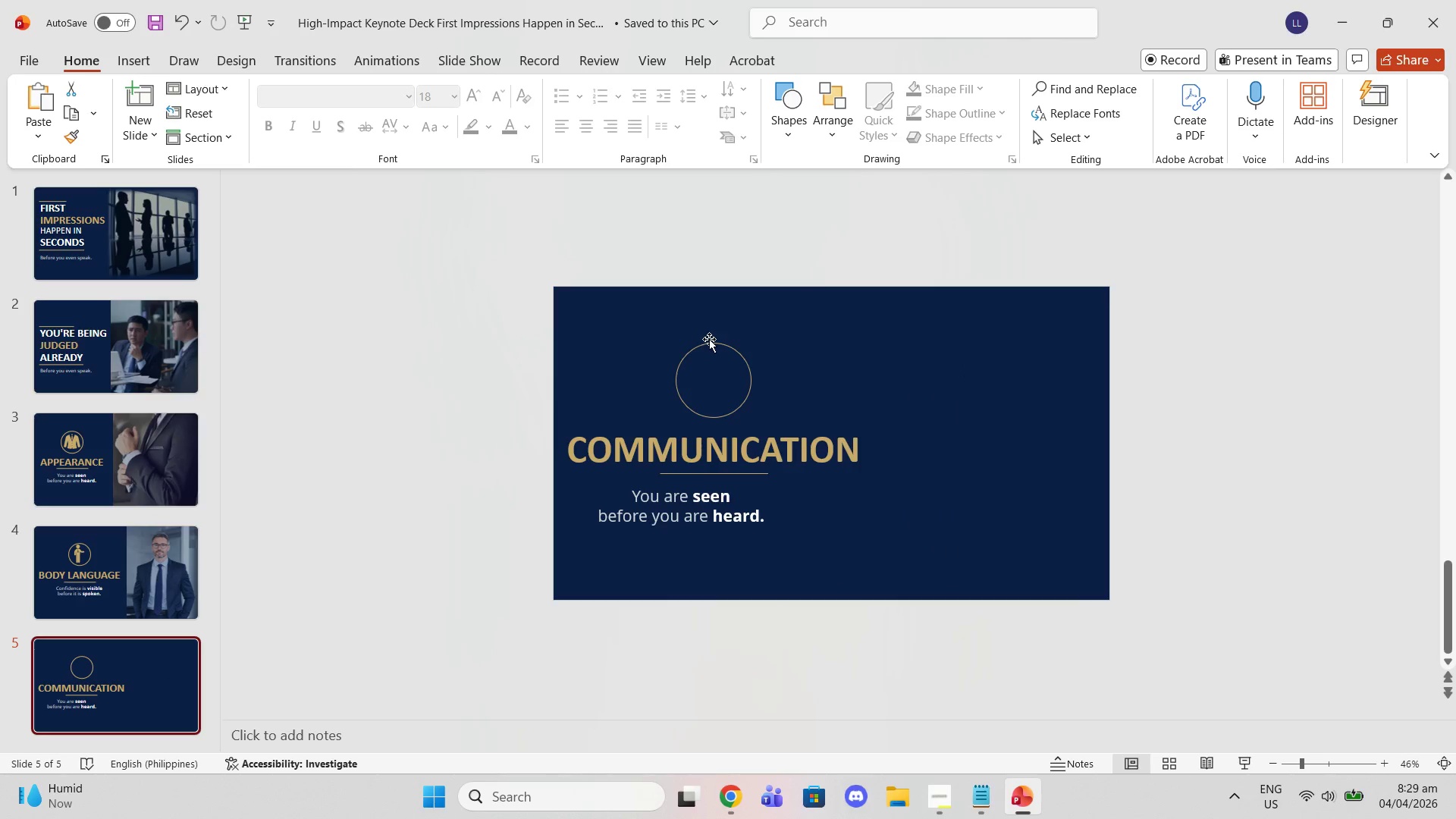 
left_click([709, 340])
 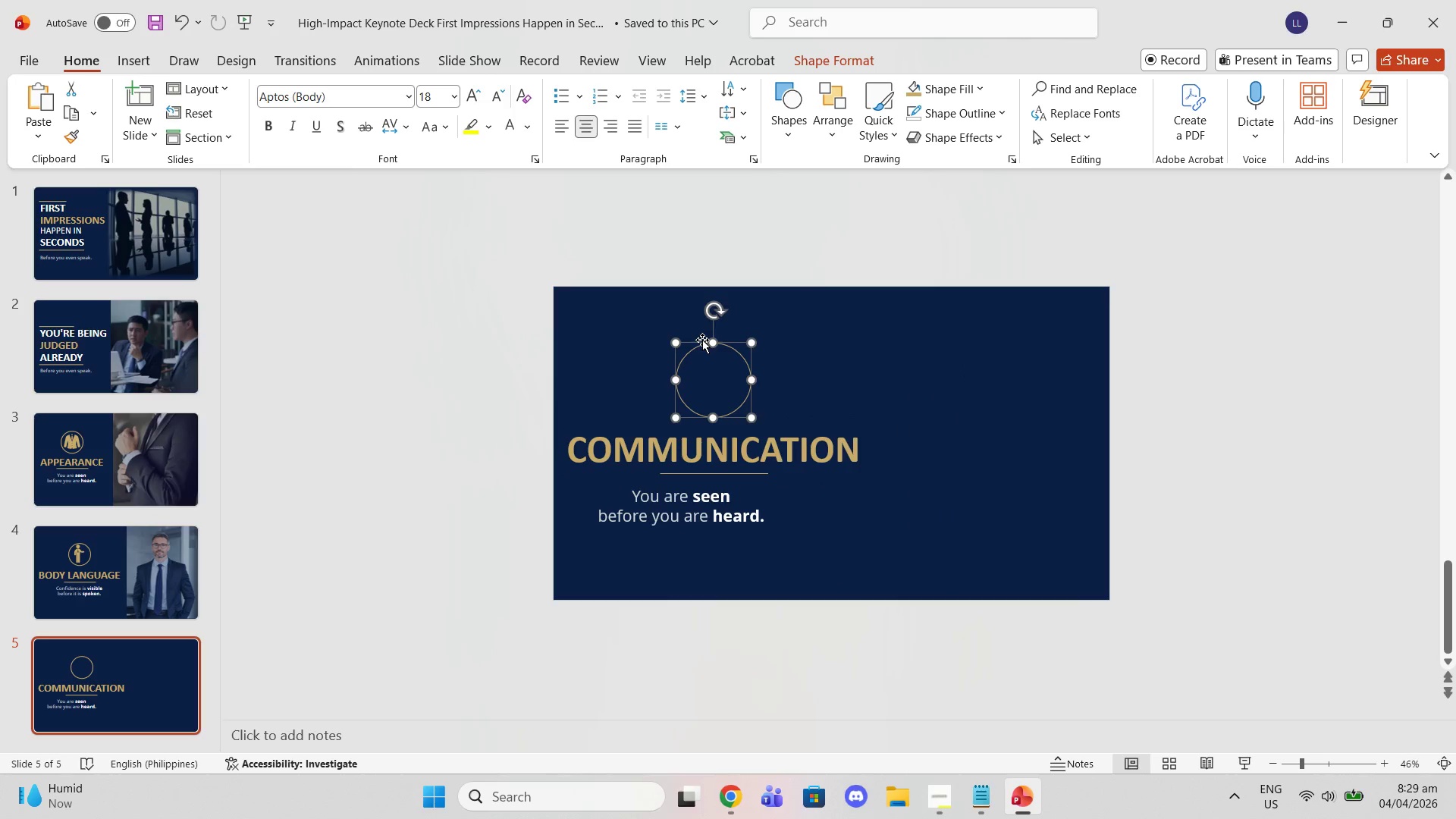 
wait(5.05)
 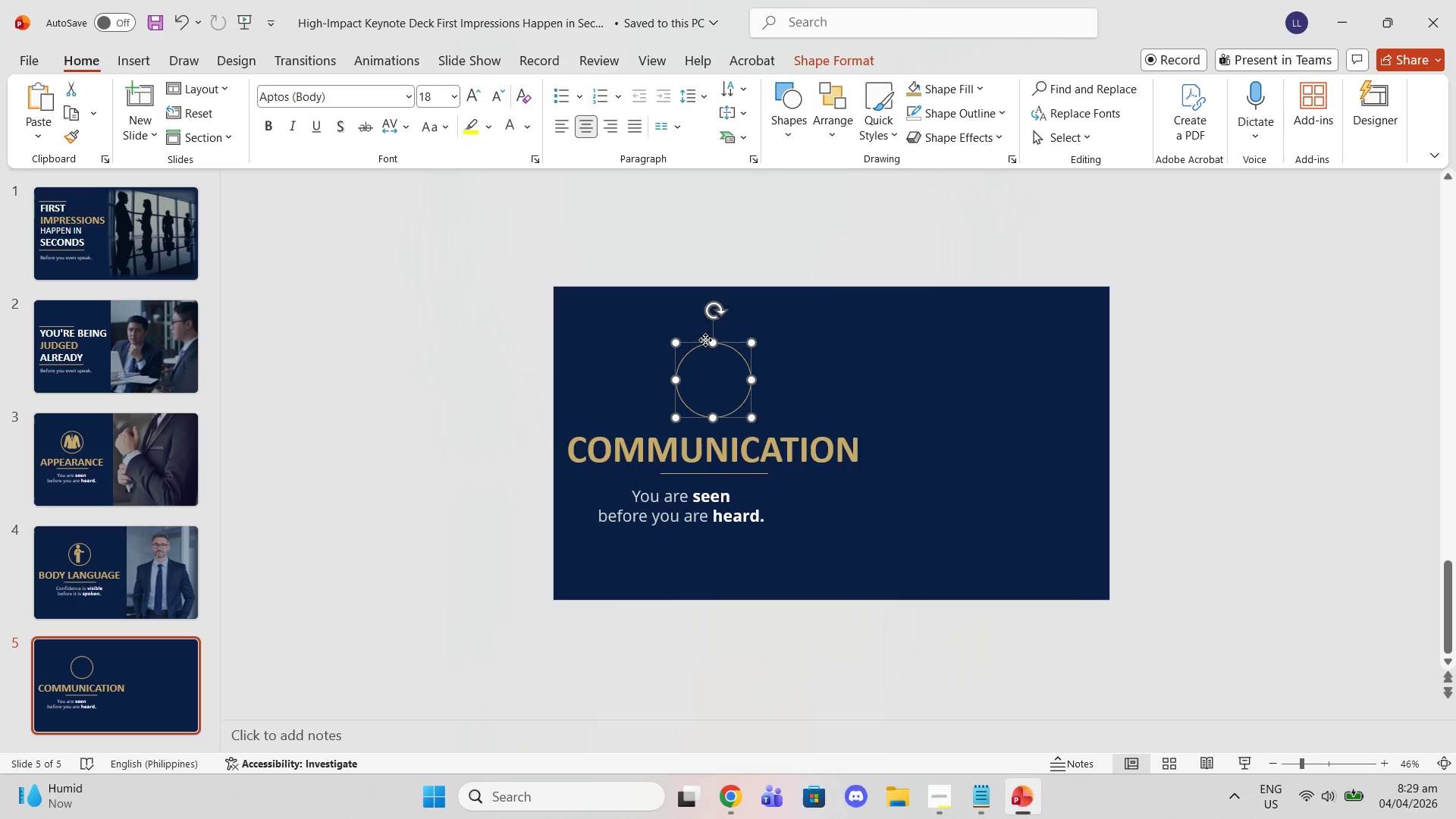 
left_click([706, 470])
 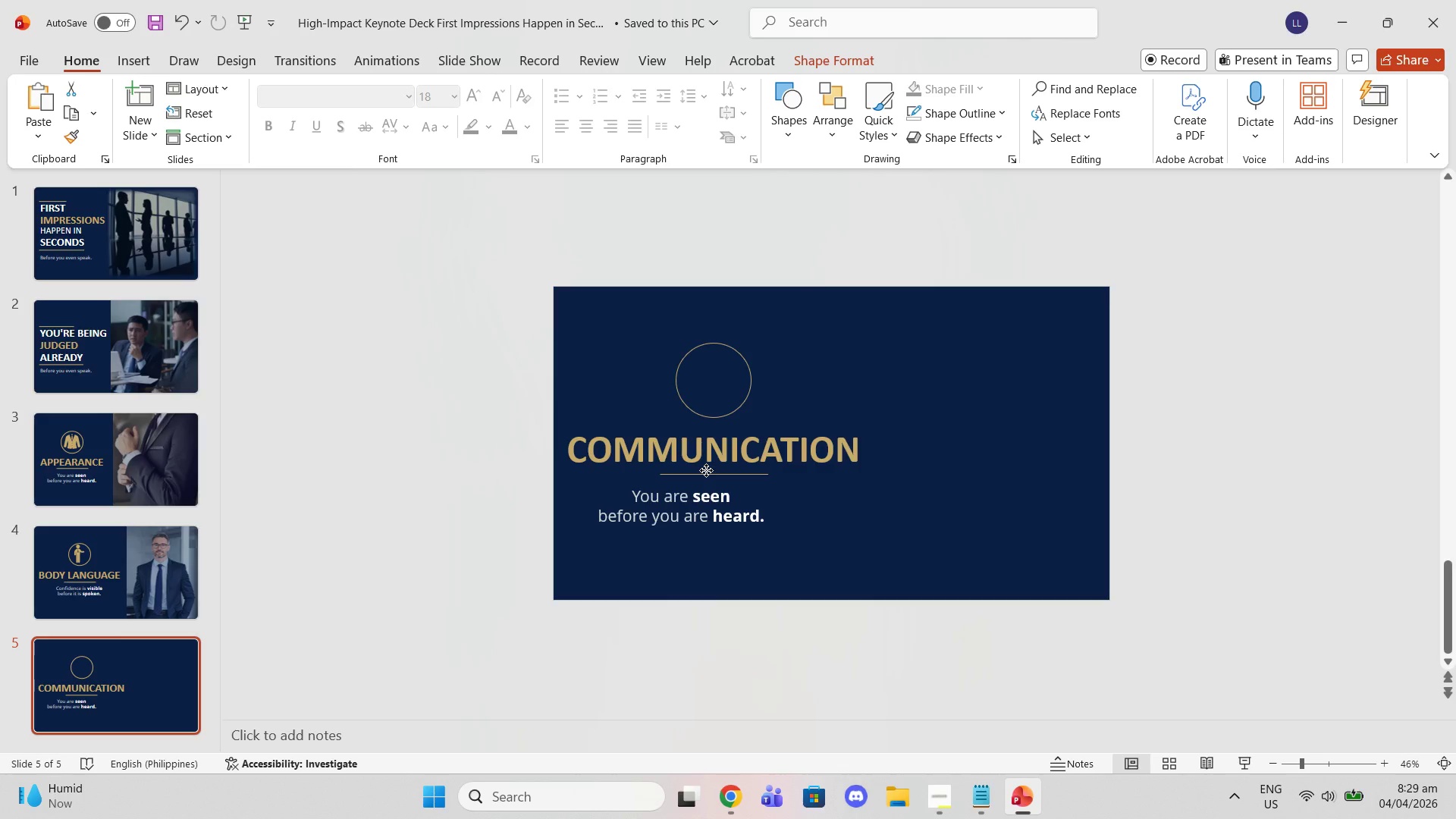 
left_click([65, 601])
 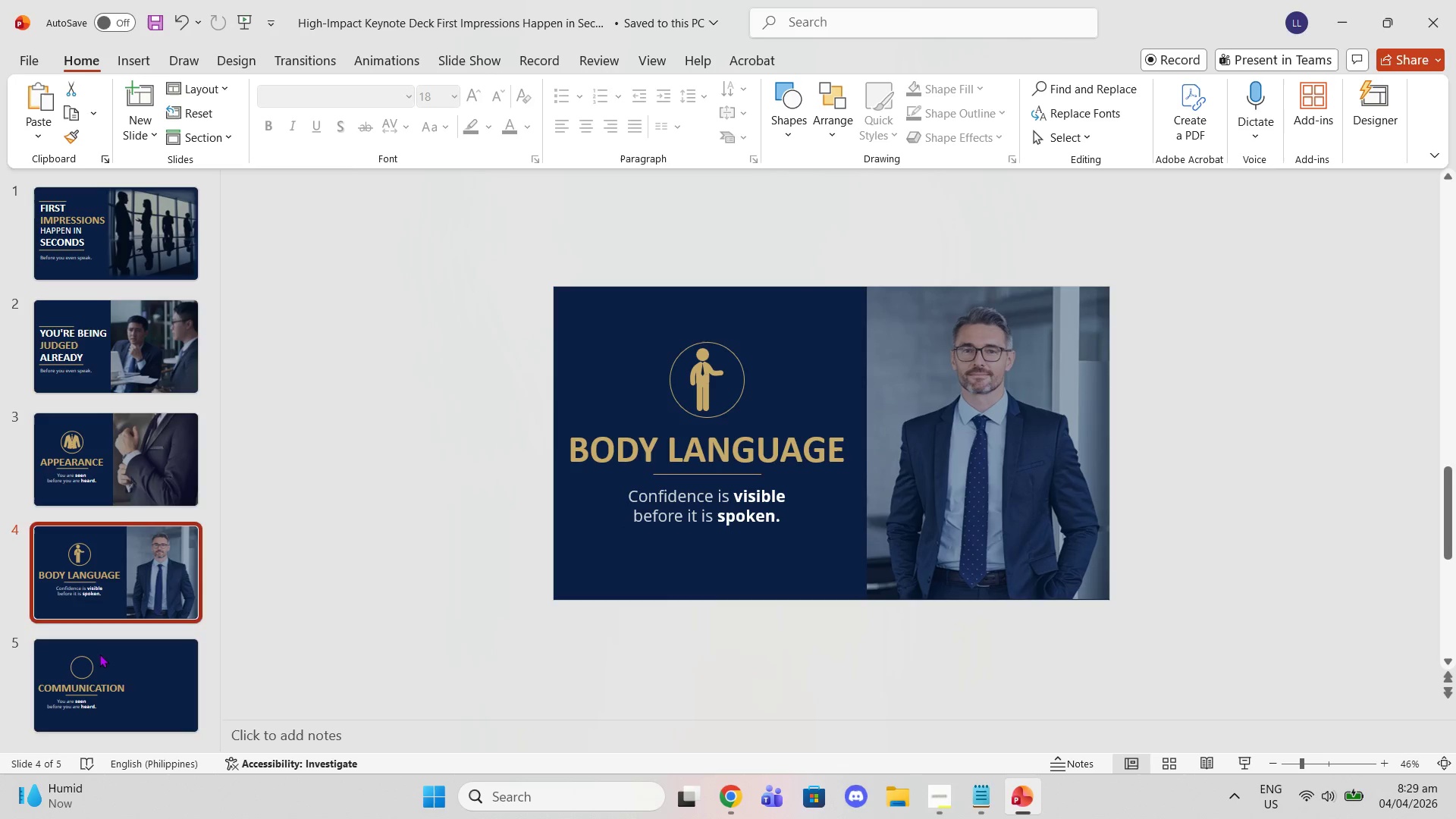 
left_click([119, 682])
 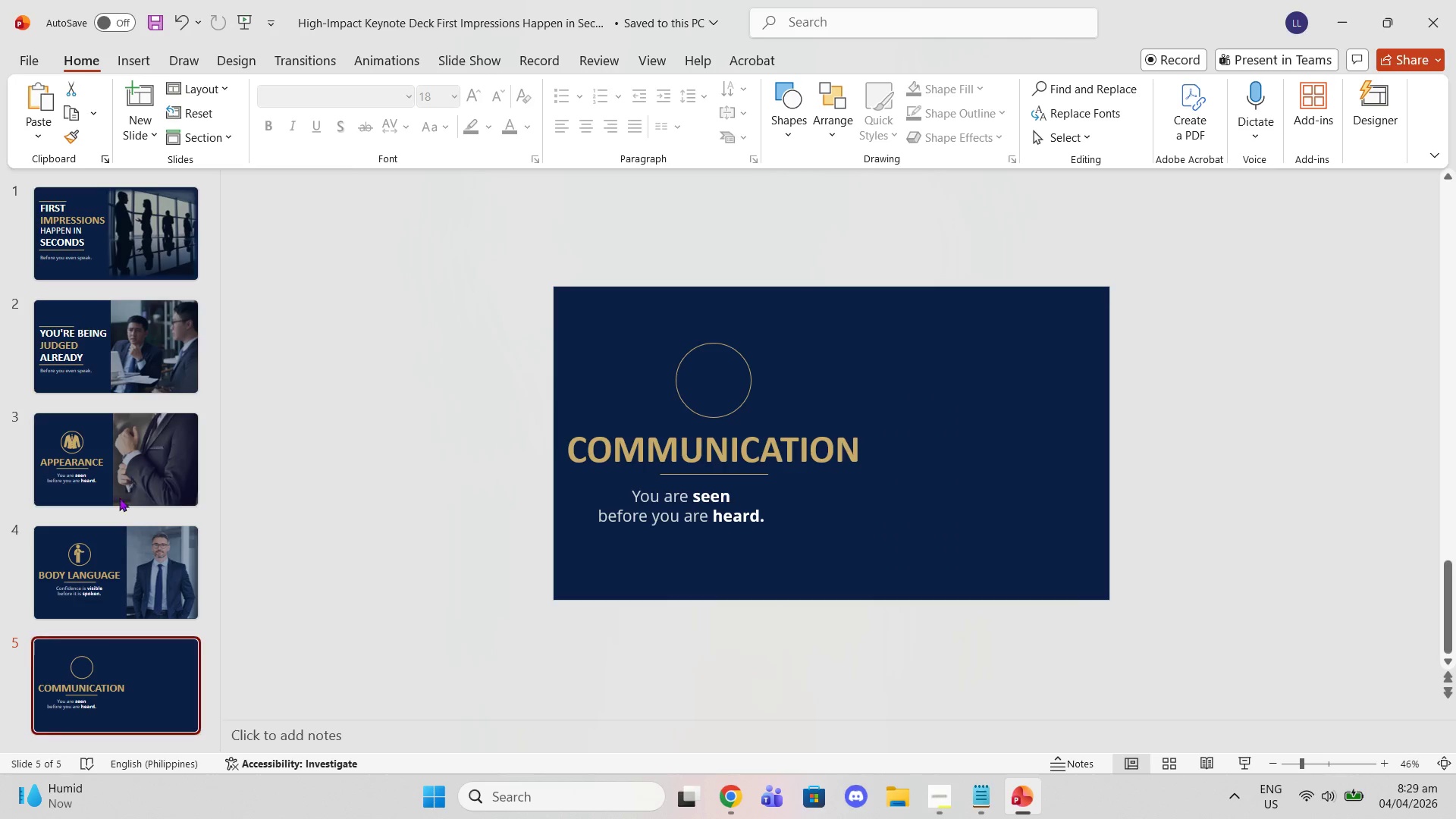 
left_click([120, 485])
 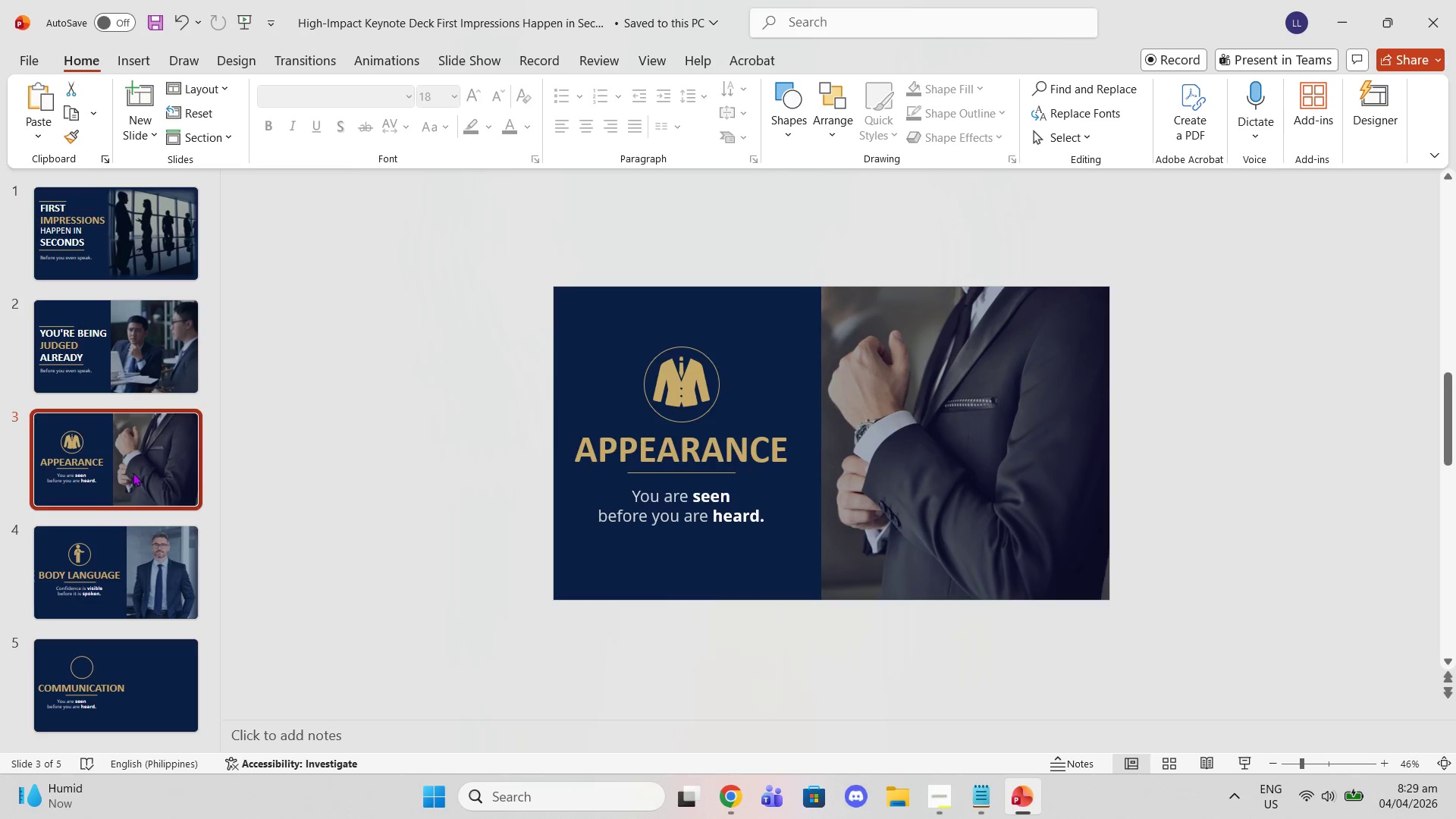 
left_click([155, 563])
 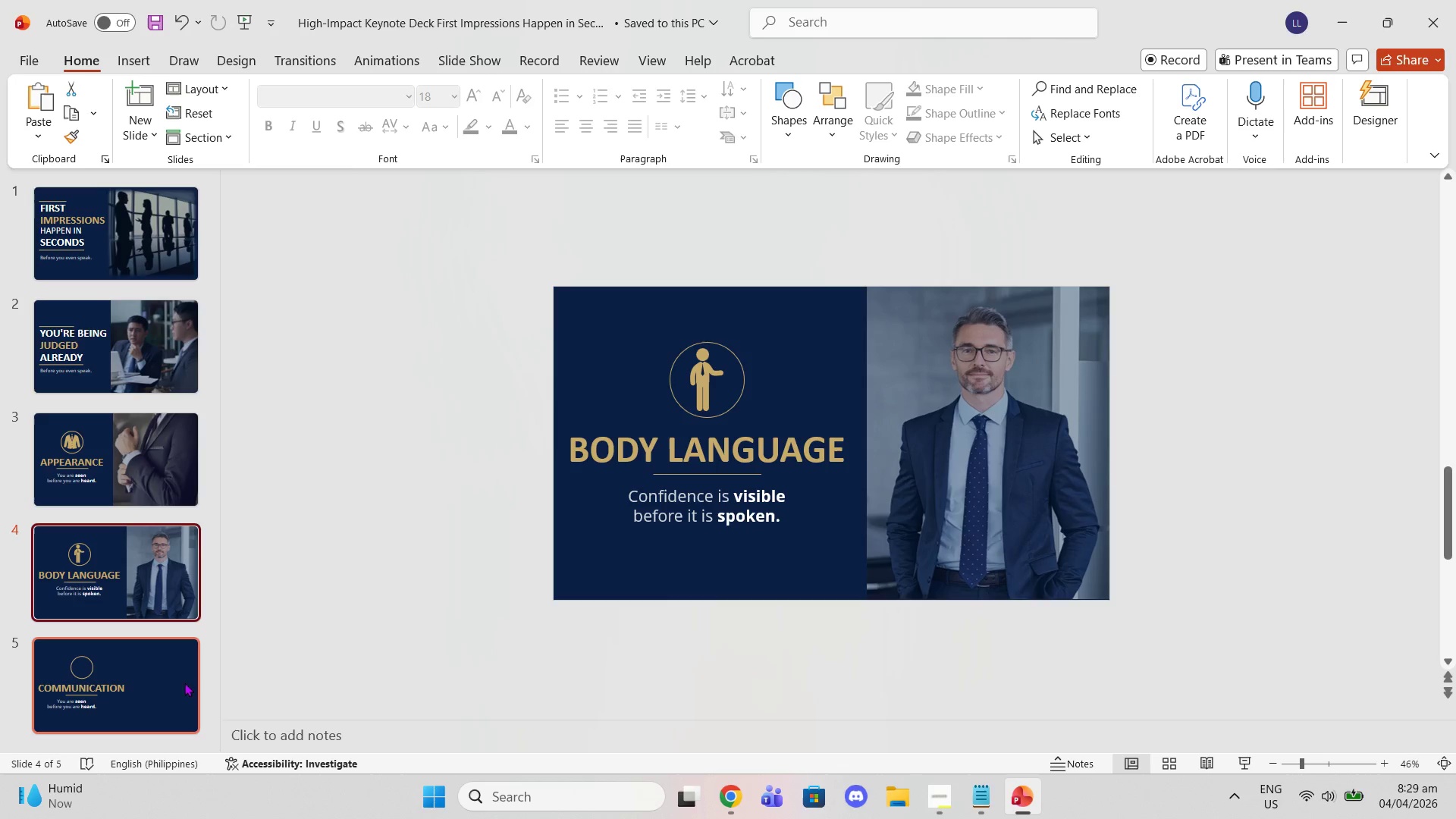 
left_click([183, 708])
 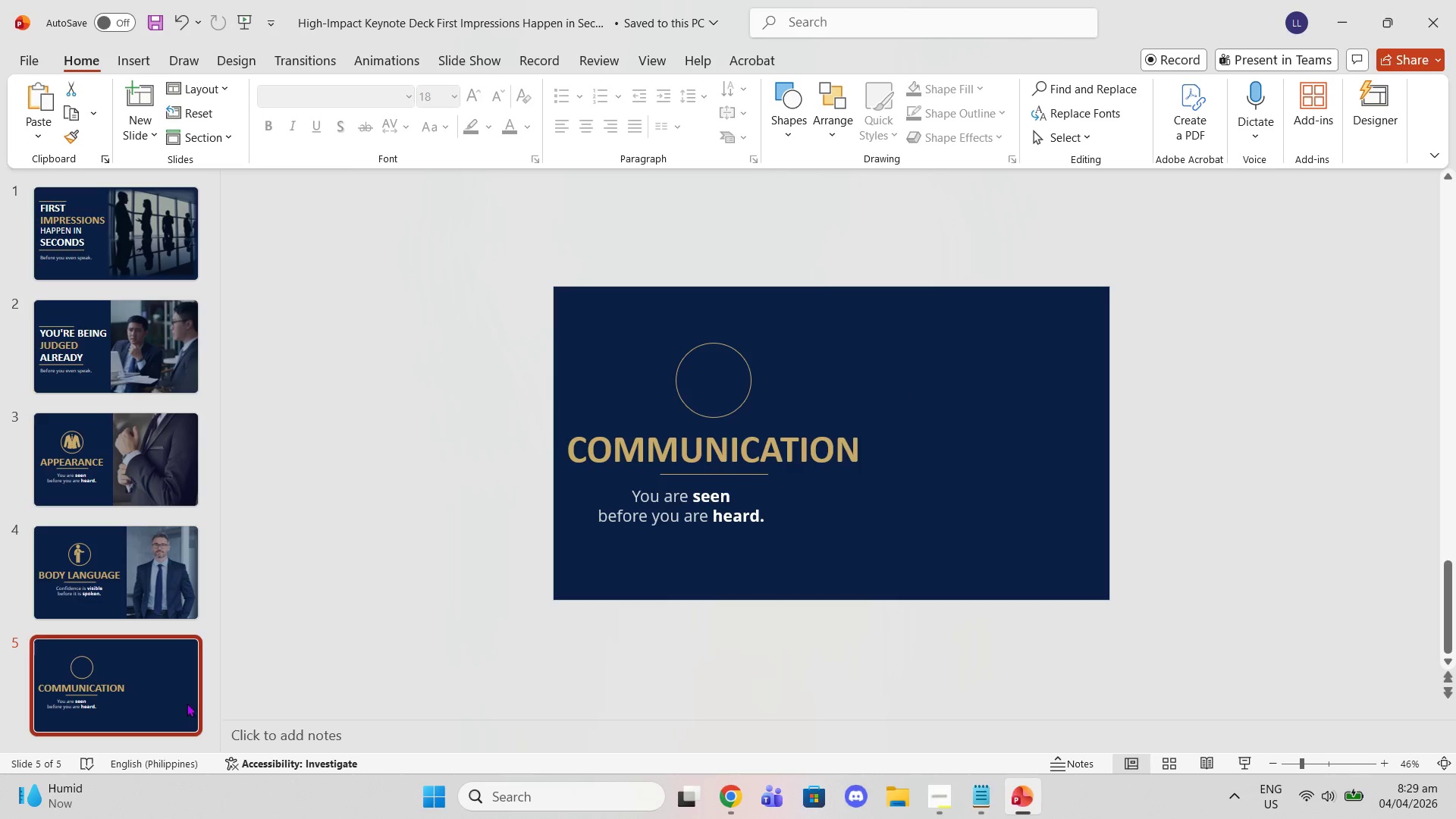 
left_click([172, 616])
 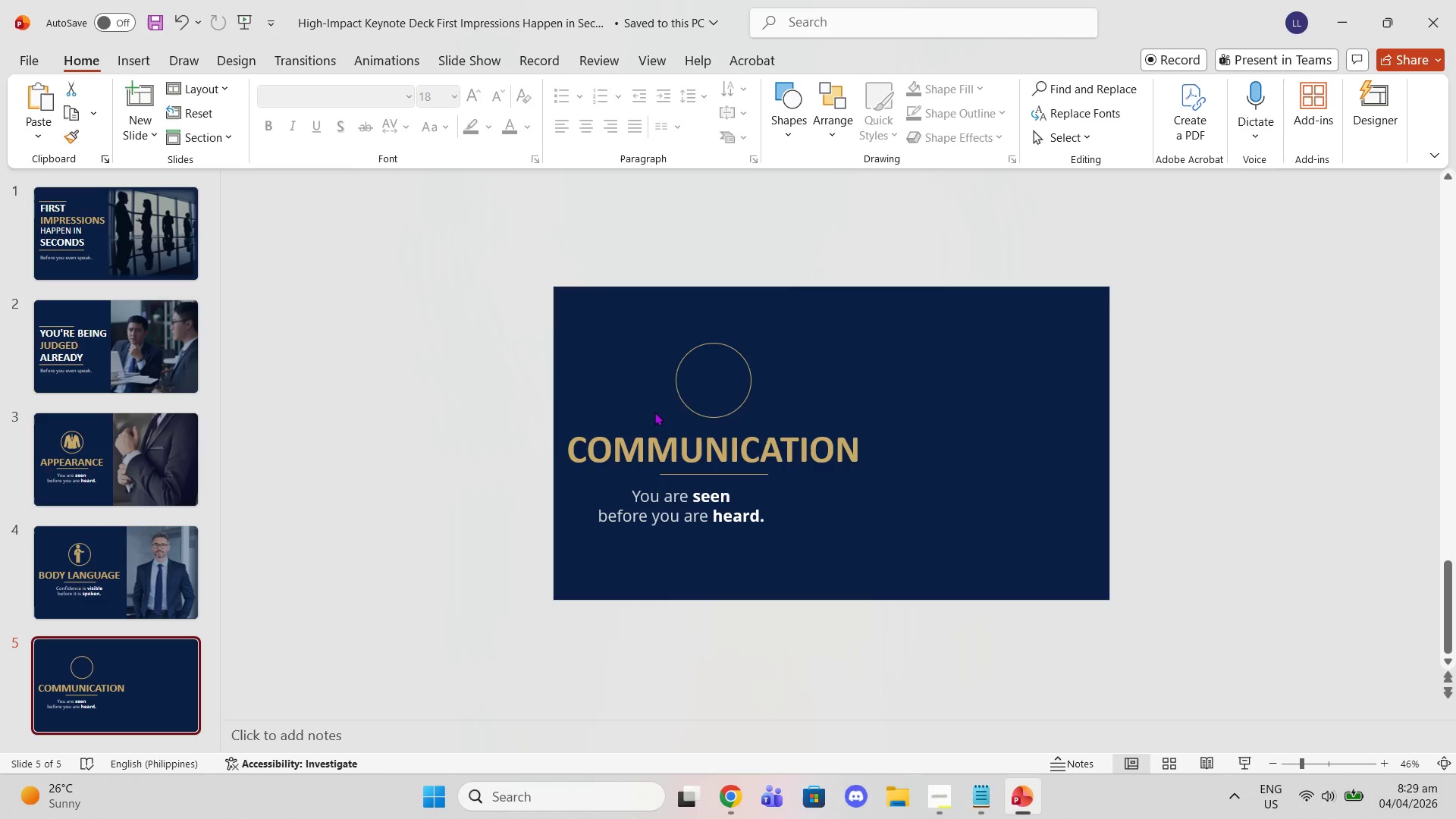 
left_click_drag(start_coordinate=[684, 350], to_coordinate=[573, 355])
 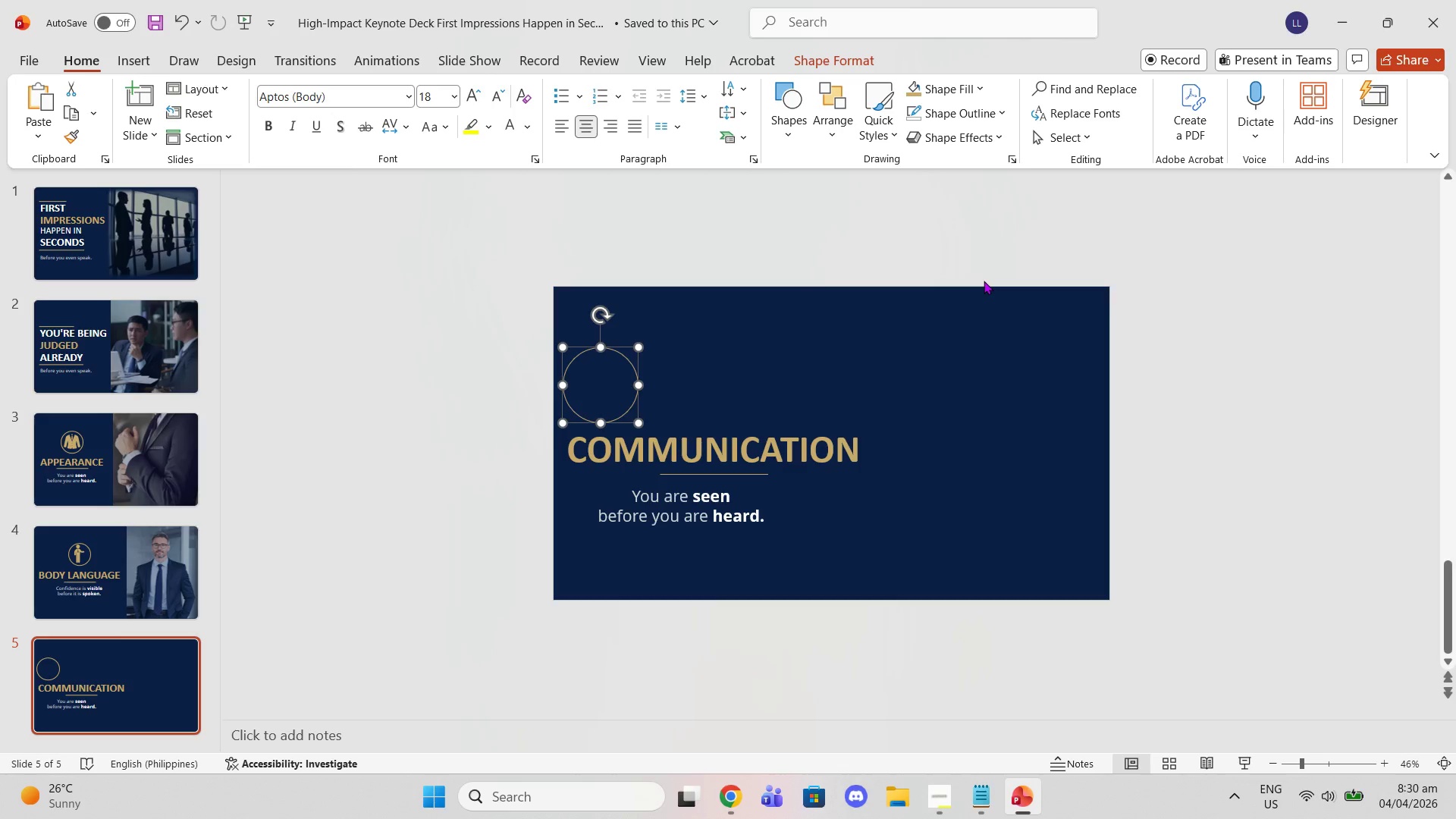 
wait(25.98)
 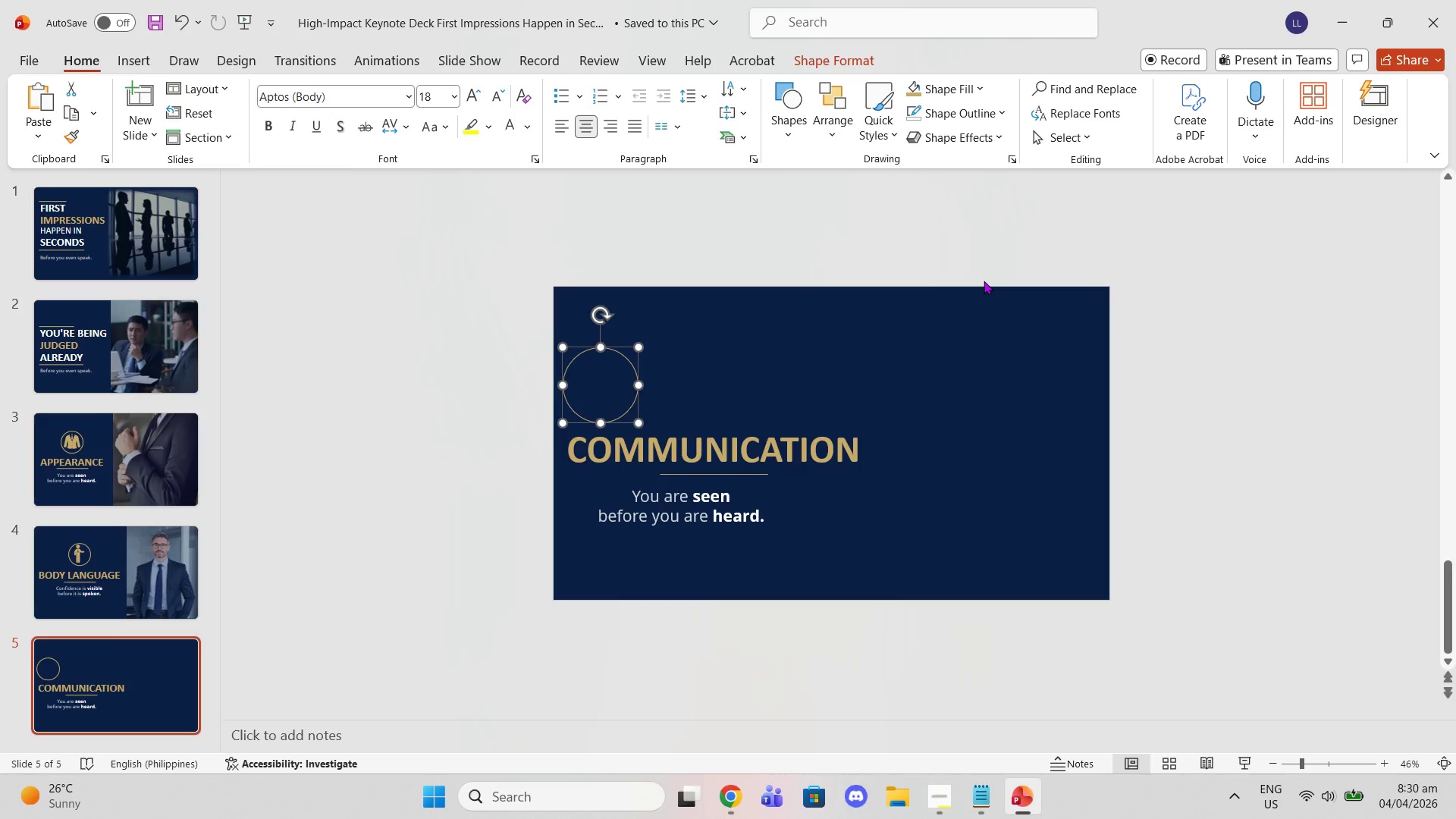 
left_click([130, 567])
 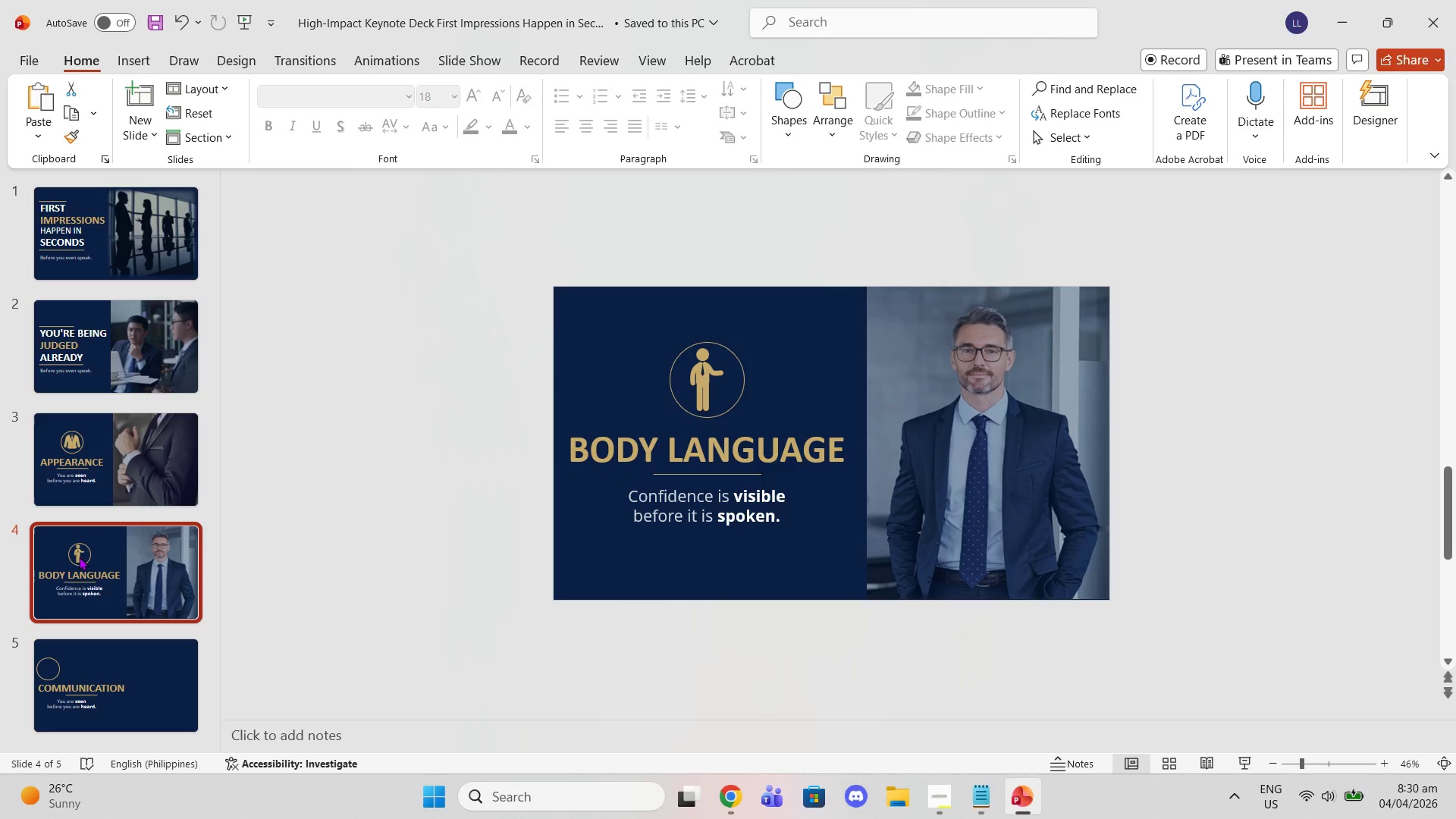 
left_click([92, 468])
 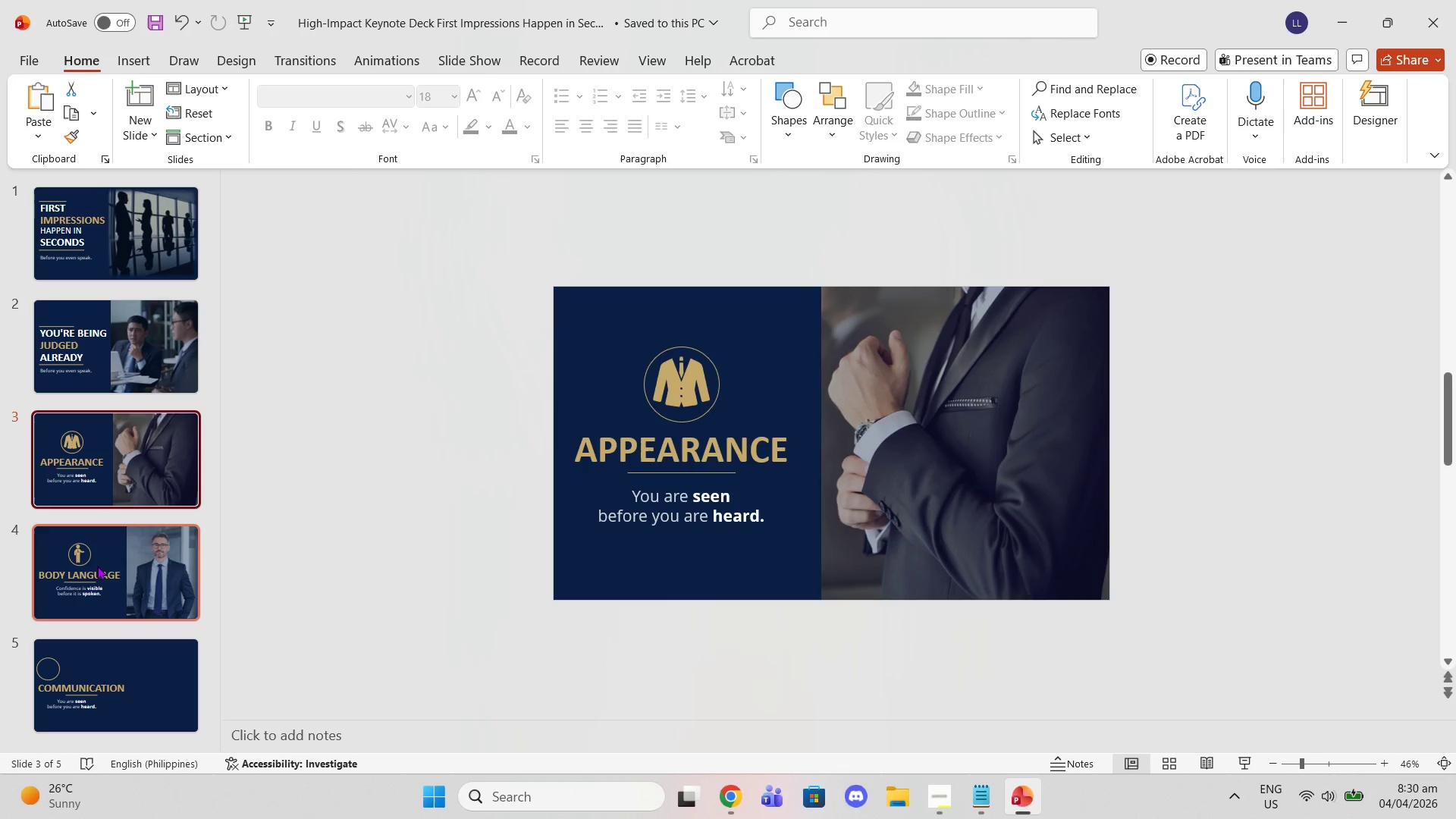 
left_click([97, 566])
 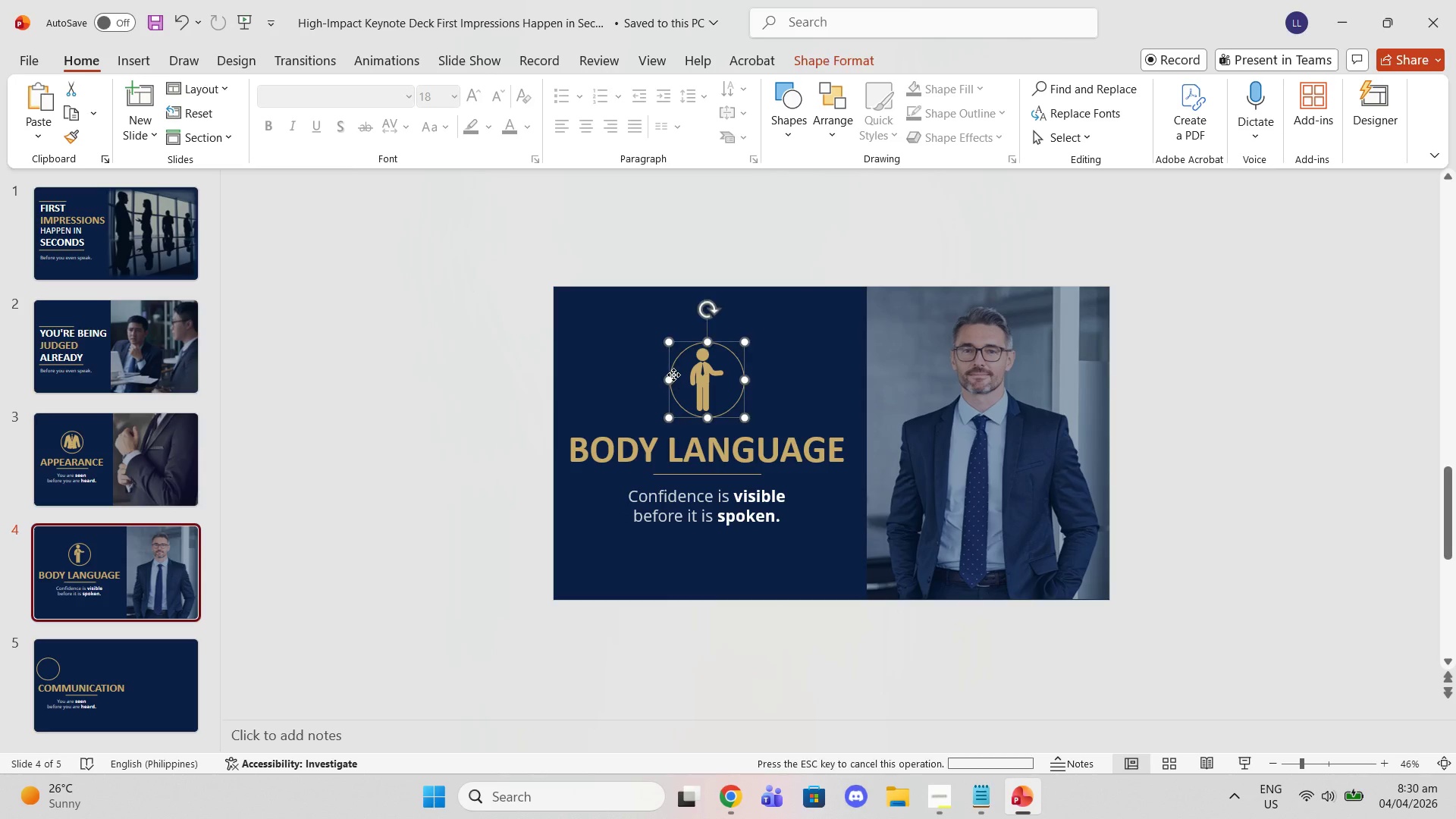 
double_click([673, 375])
 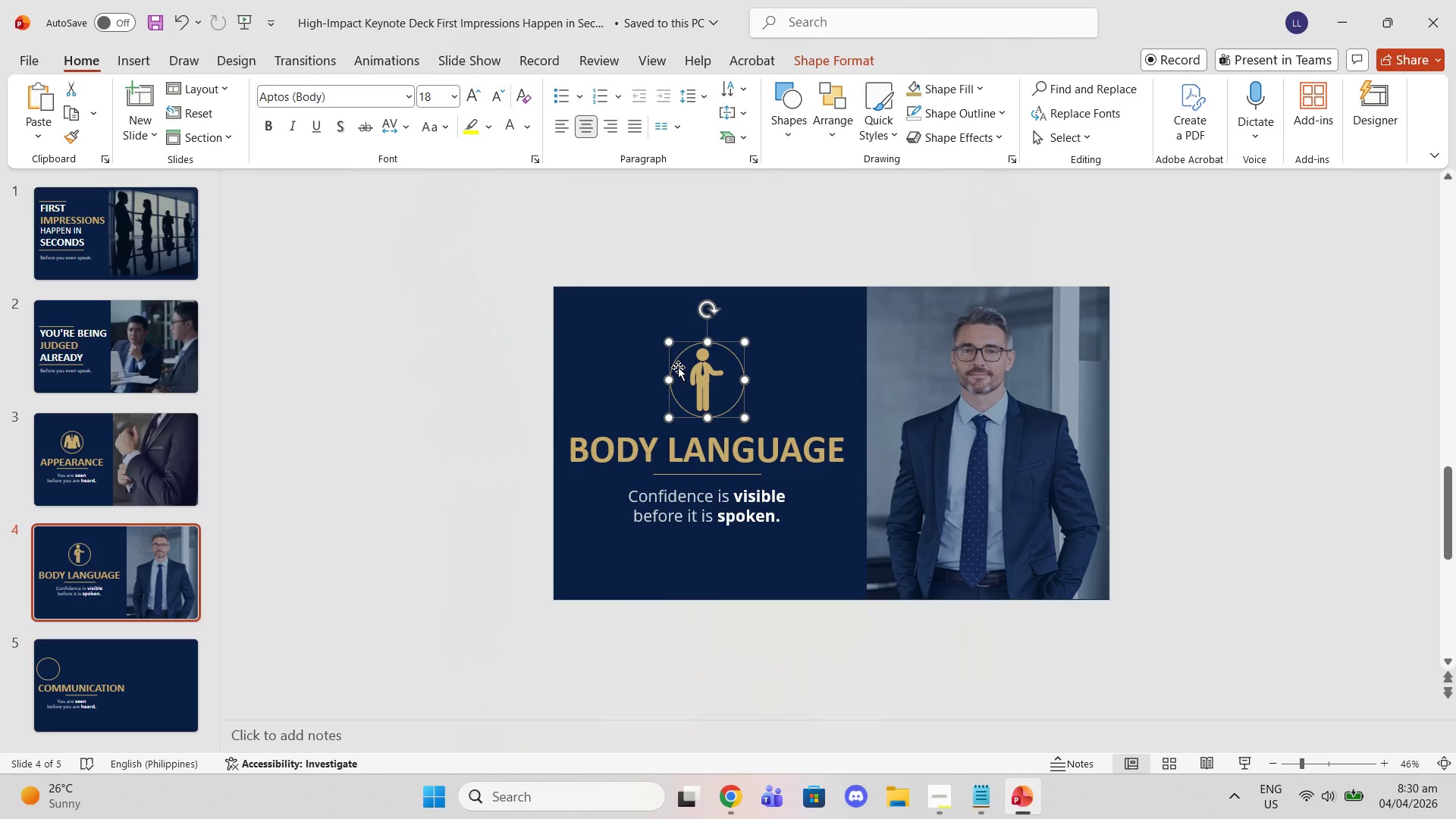 
left_click_drag(start_coordinate=[678, 367], to_coordinate=[571, 375])
 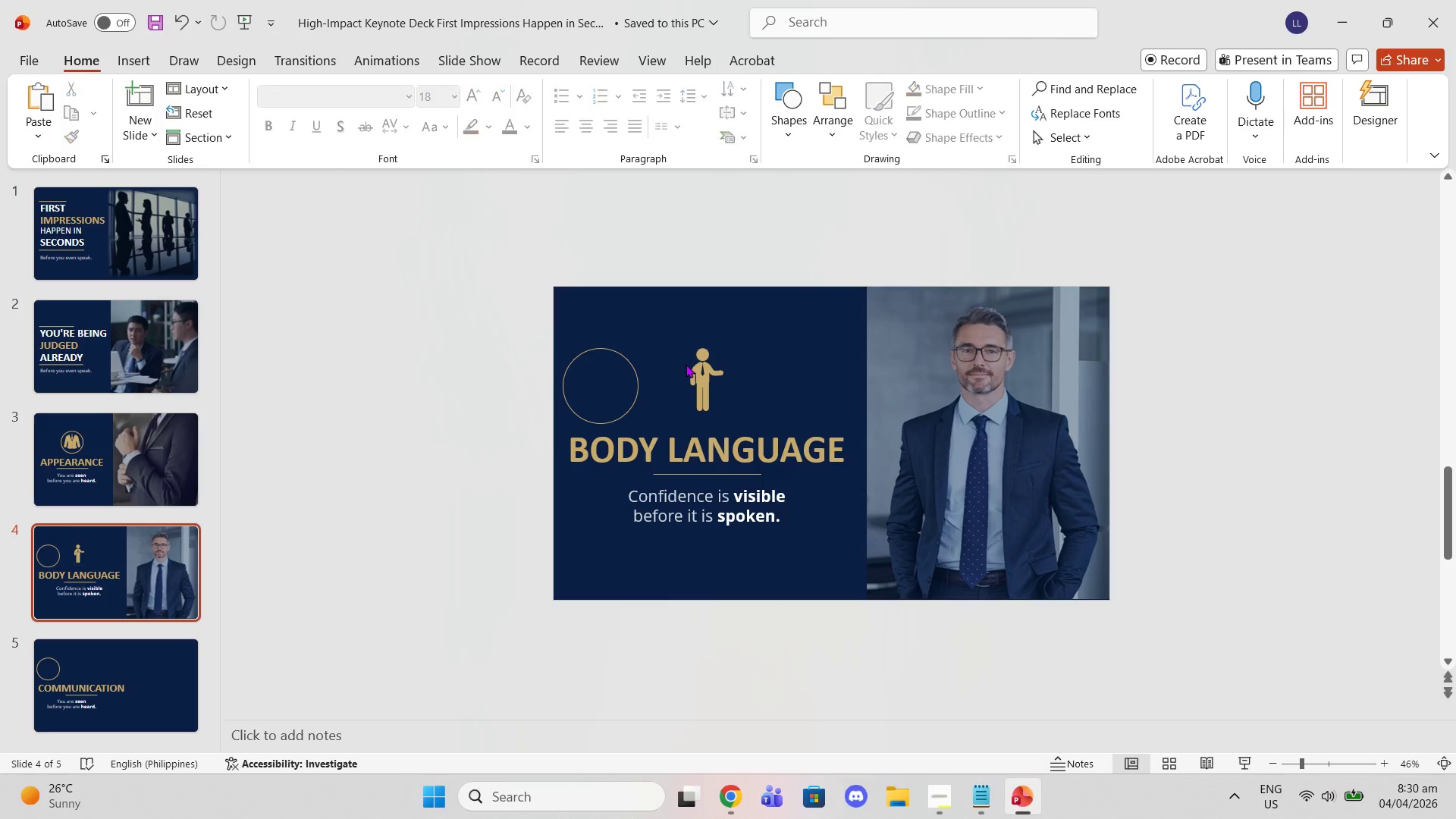 
double_click([720, 379])
 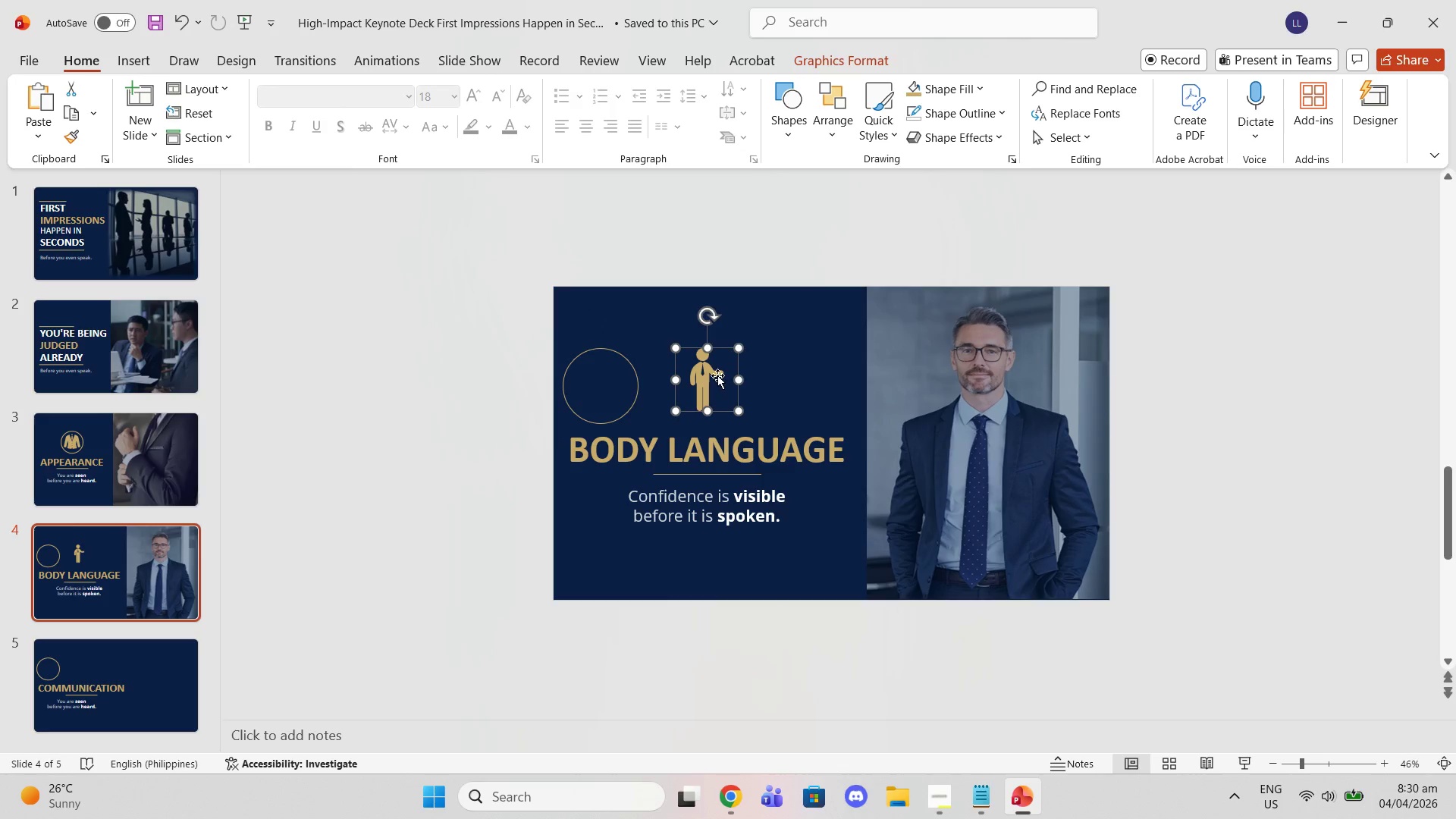 
left_click_drag(start_coordinate=[717, 375], to_coordinate=[613, 381])
 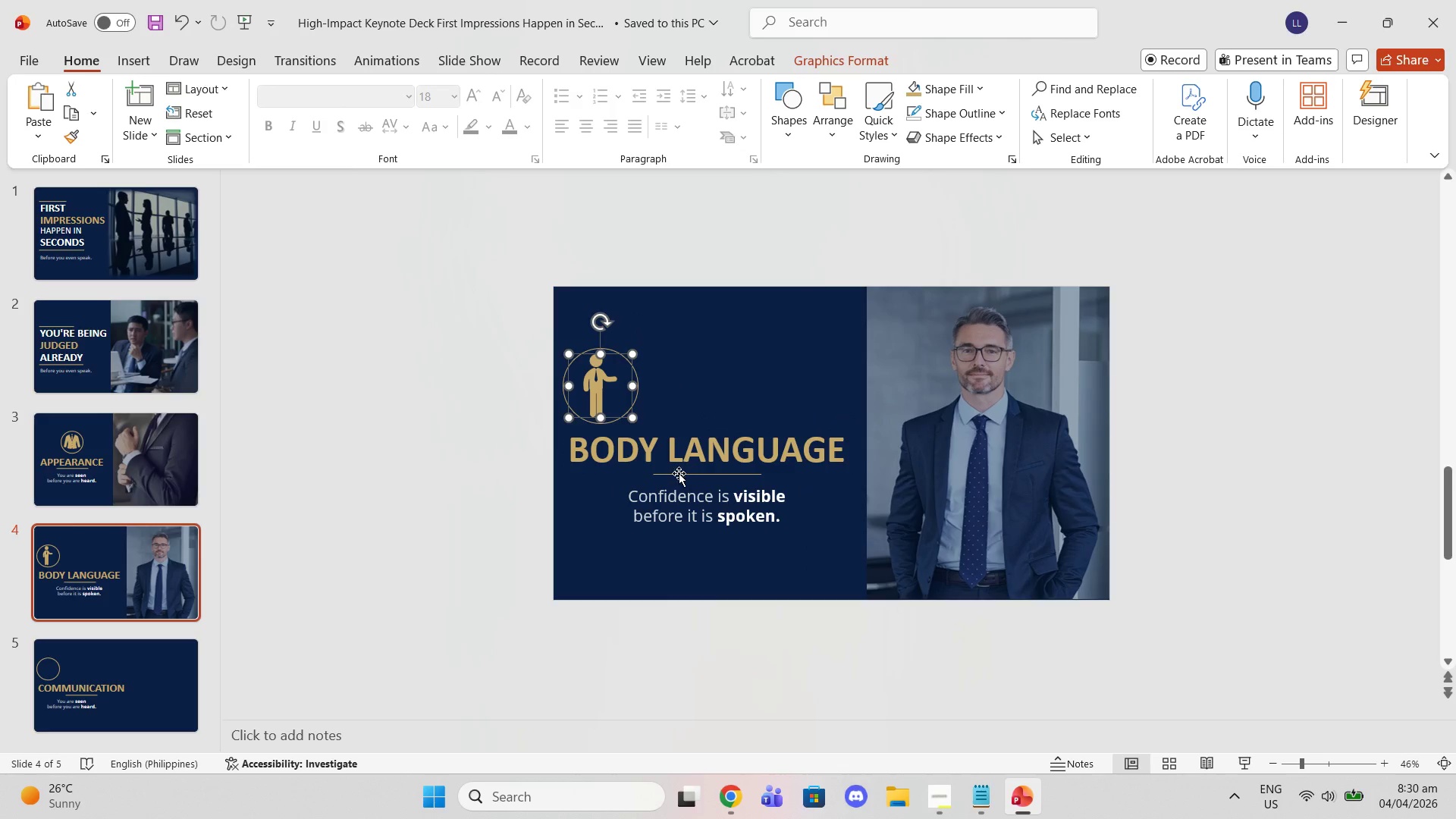 
left_click_drag(start_coordinate=[679, 475], to_coordinate=[592, 475])
 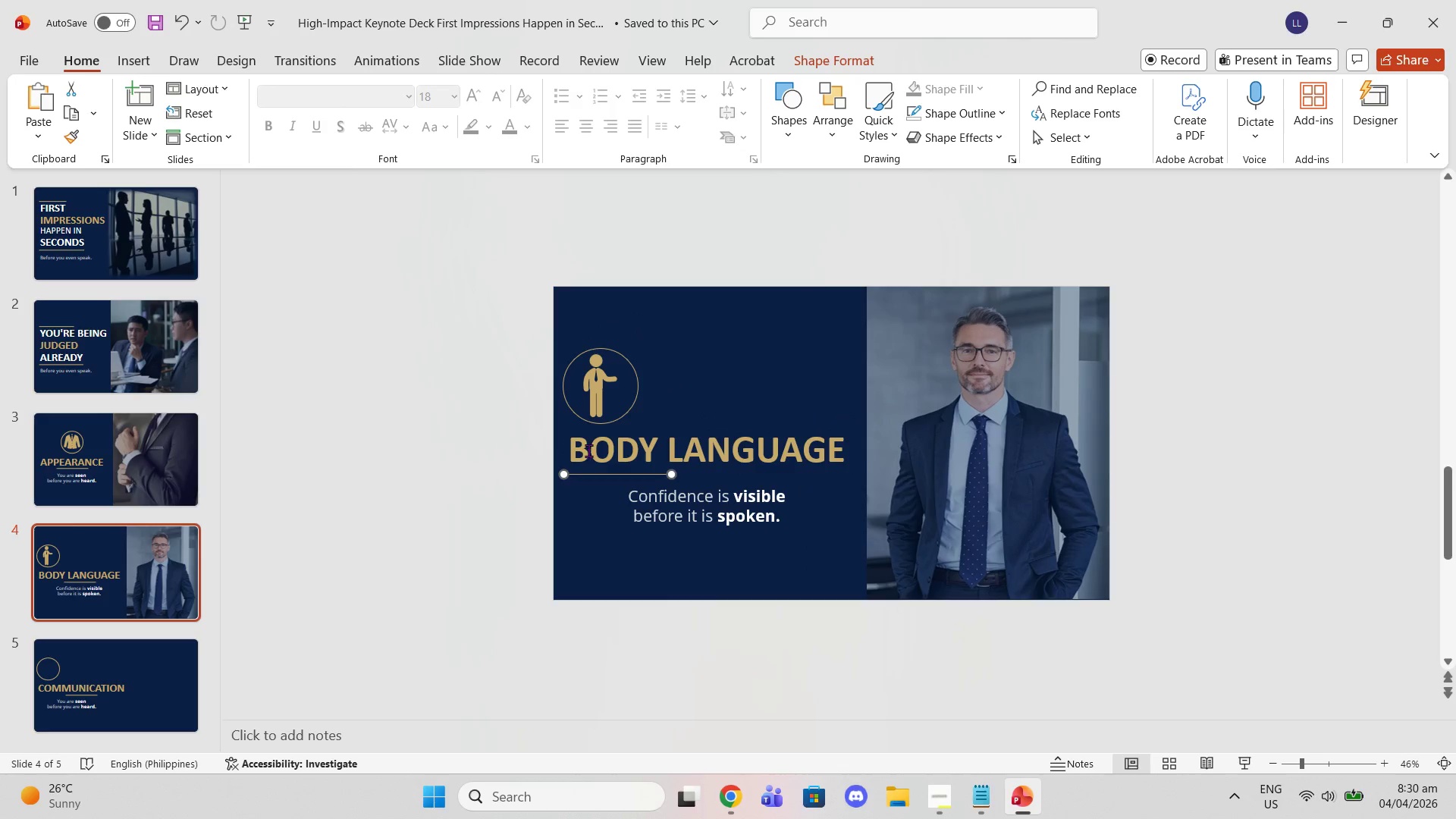 
left_click([588, 450])
 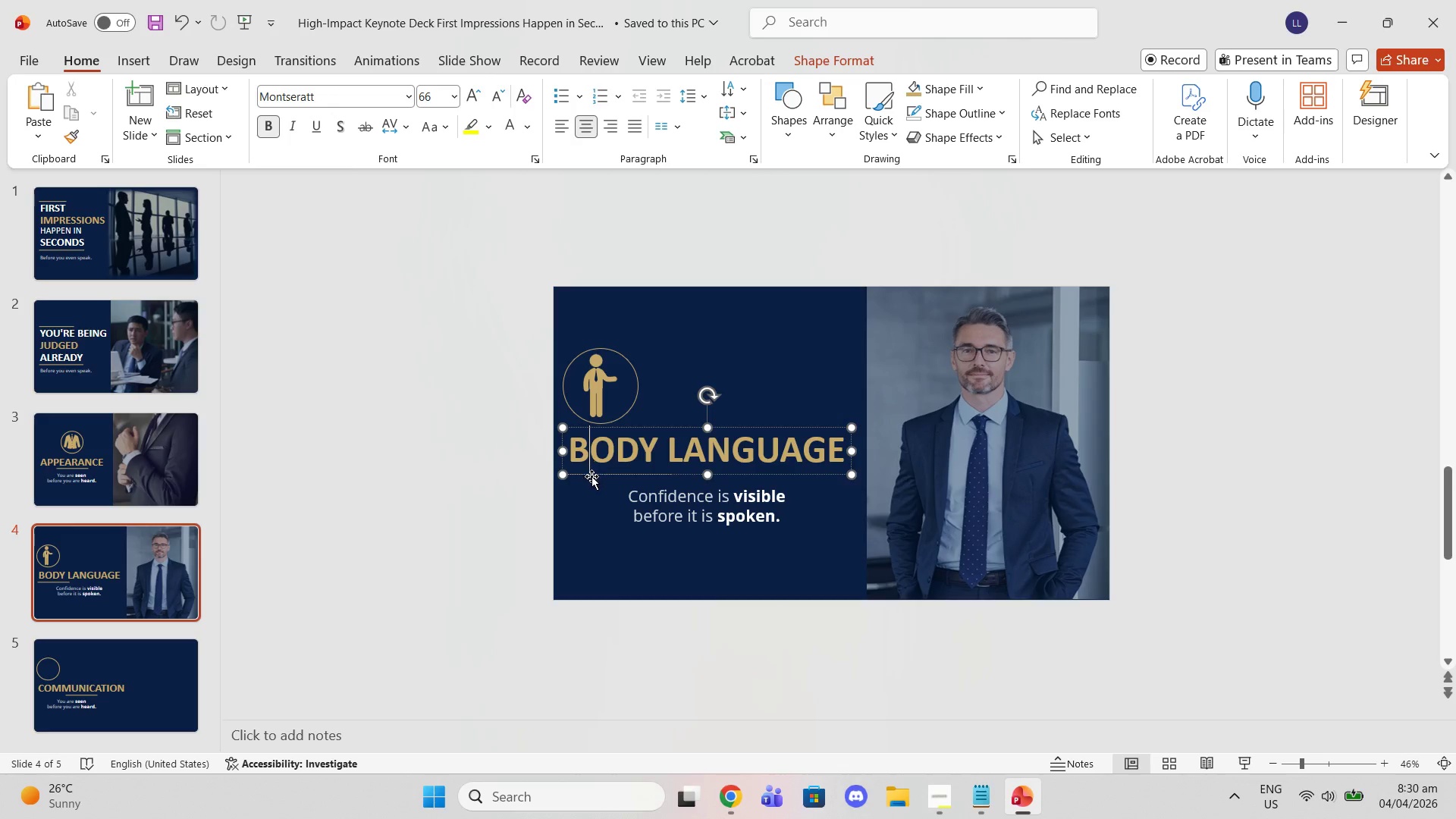 
left_click([592, 479])
 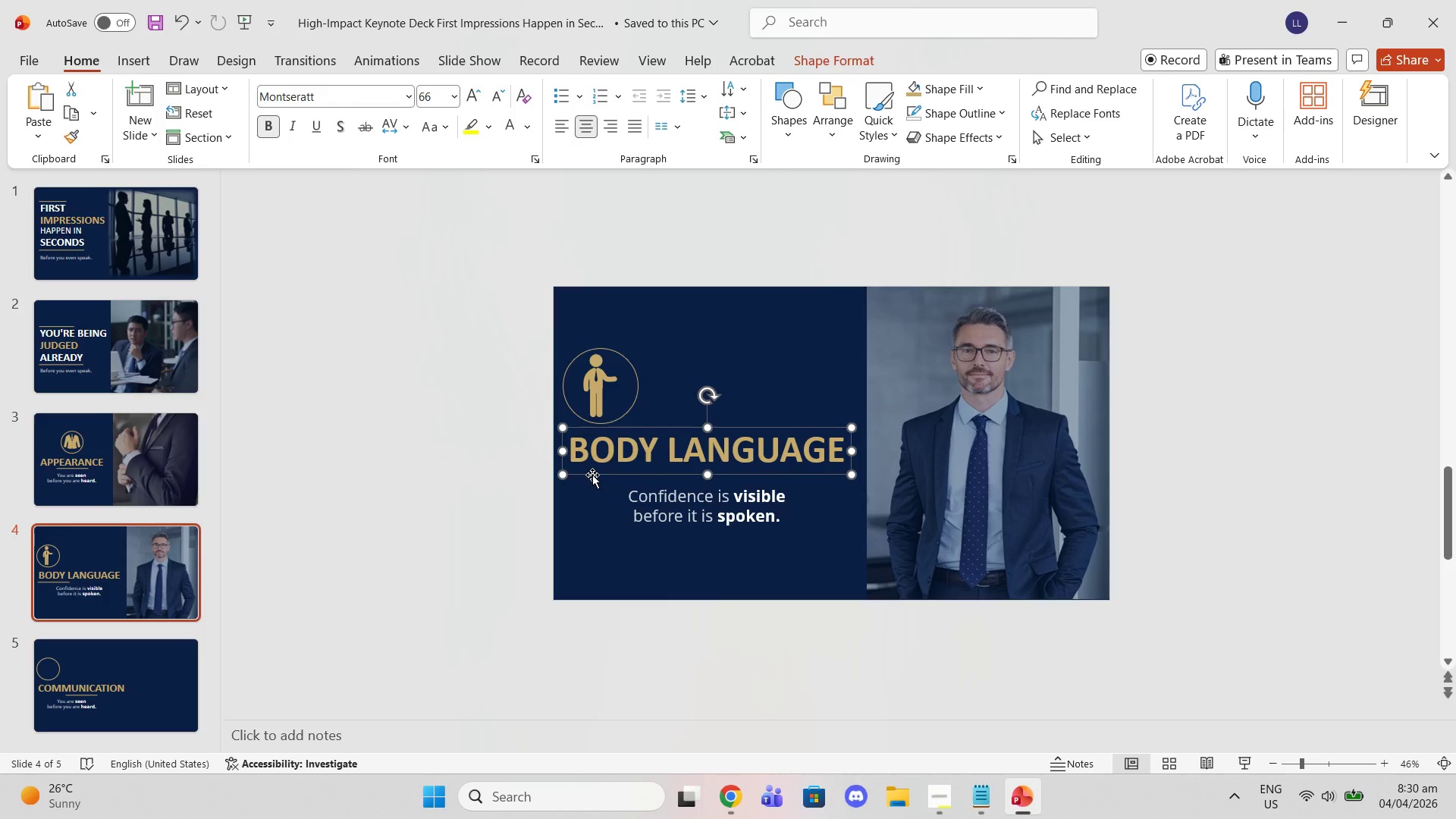 
left_click([592, 475])
 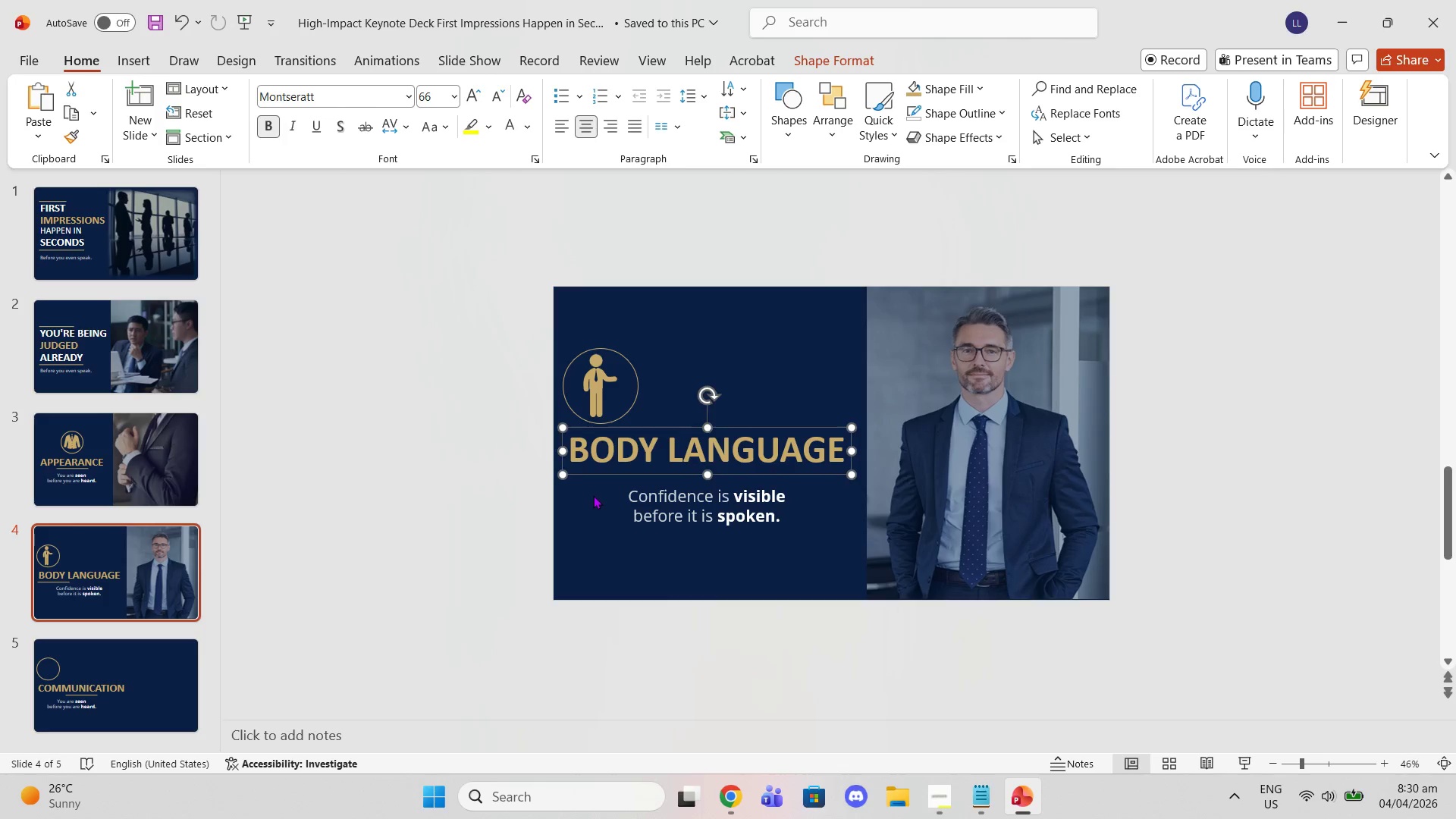 
double_click([593, 495])
 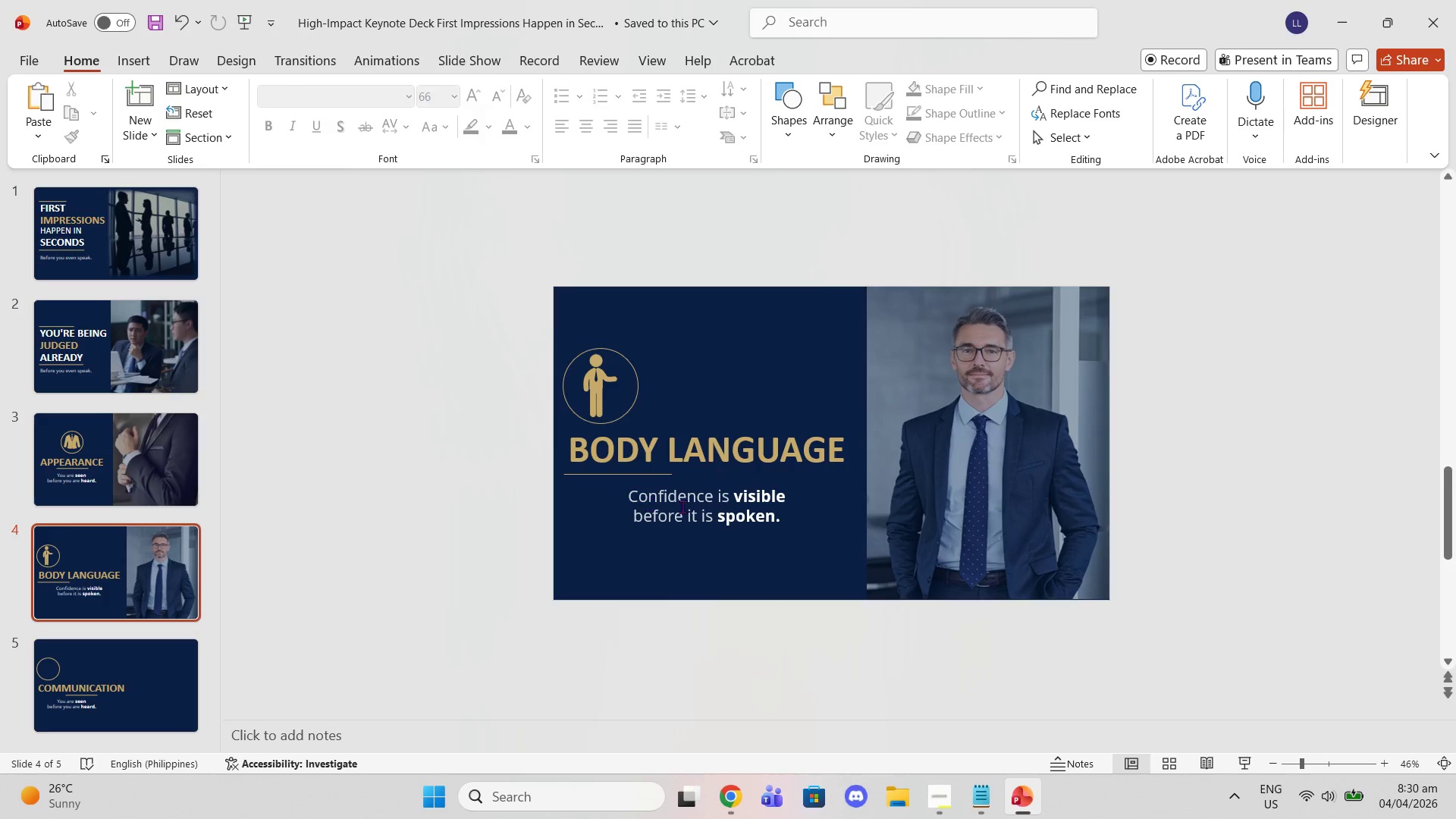 
left_click([683, 507])
 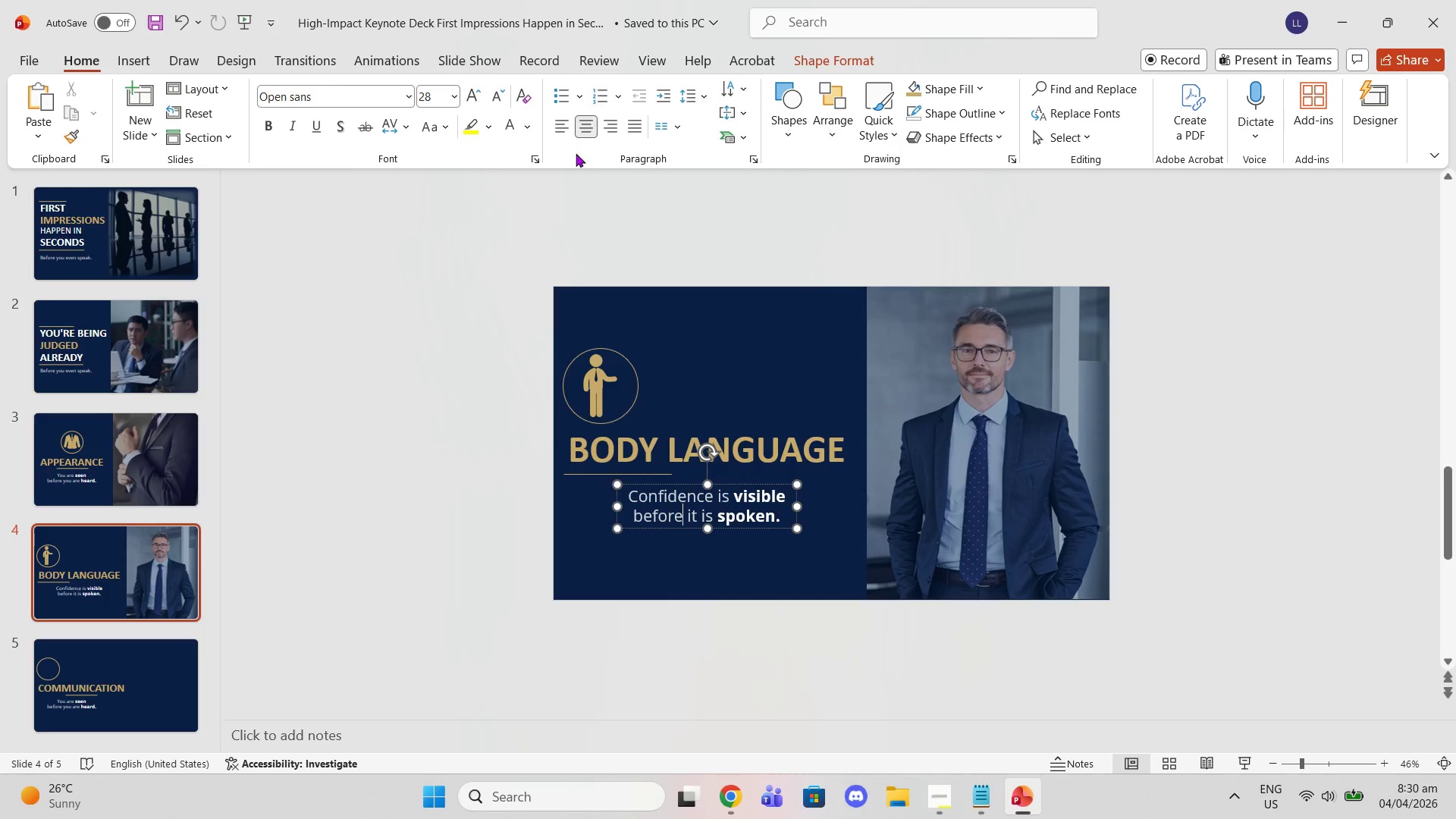 
left_click([564, 137])
 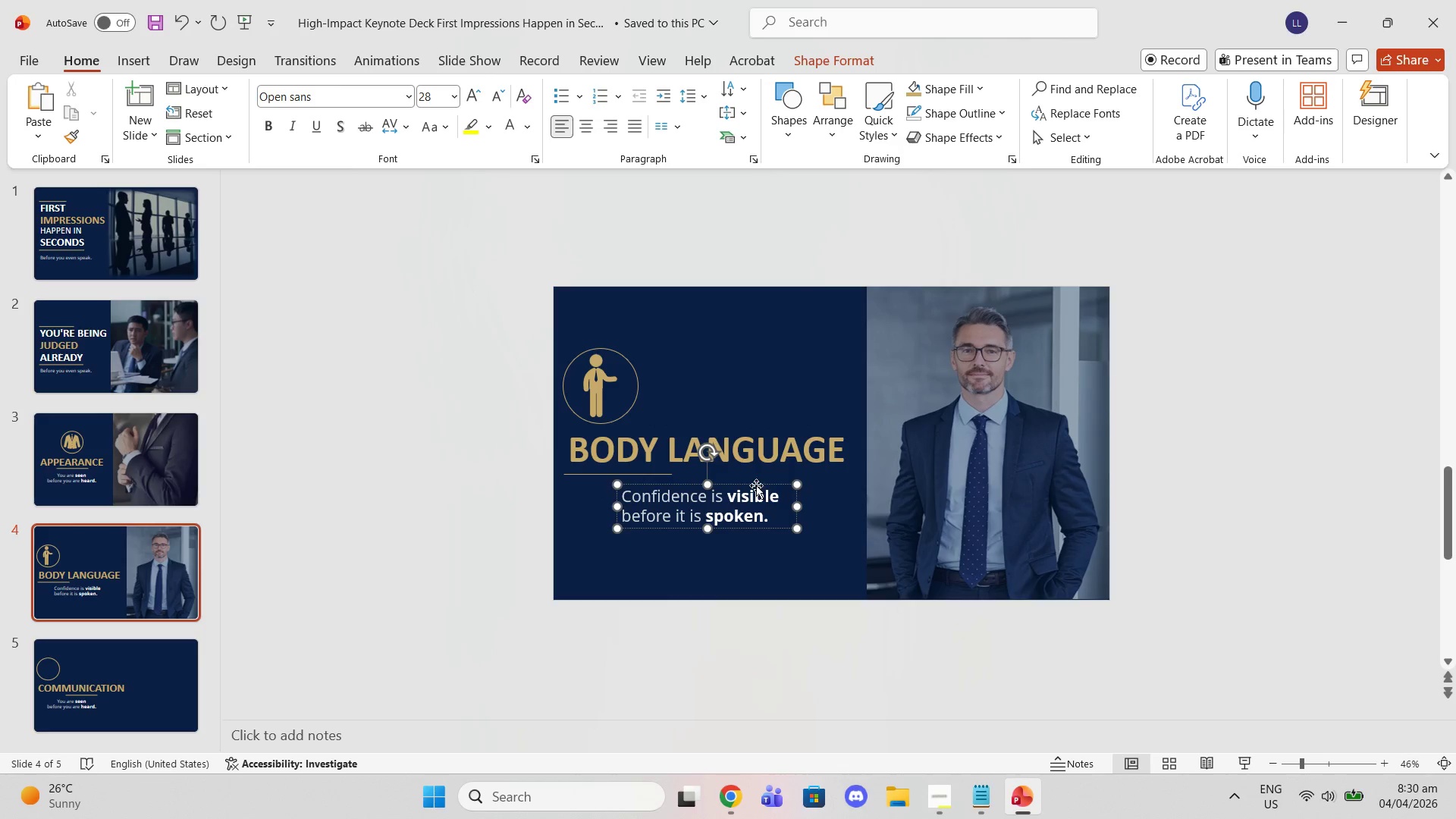 
left_click_drag(start_coordinate=[755, 484], to_coordinate=[699, 481])
 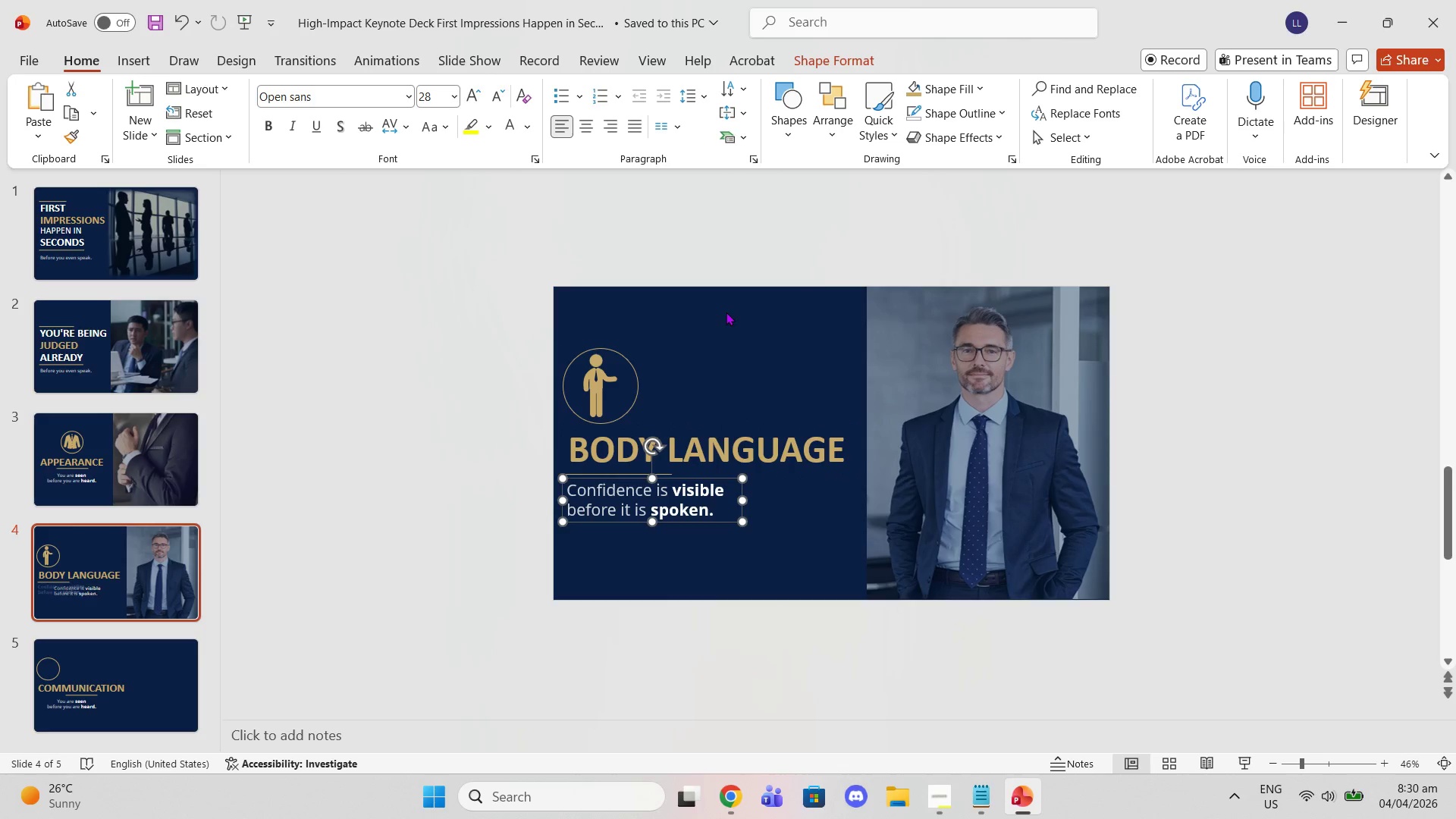 
left_click([726, 312])
 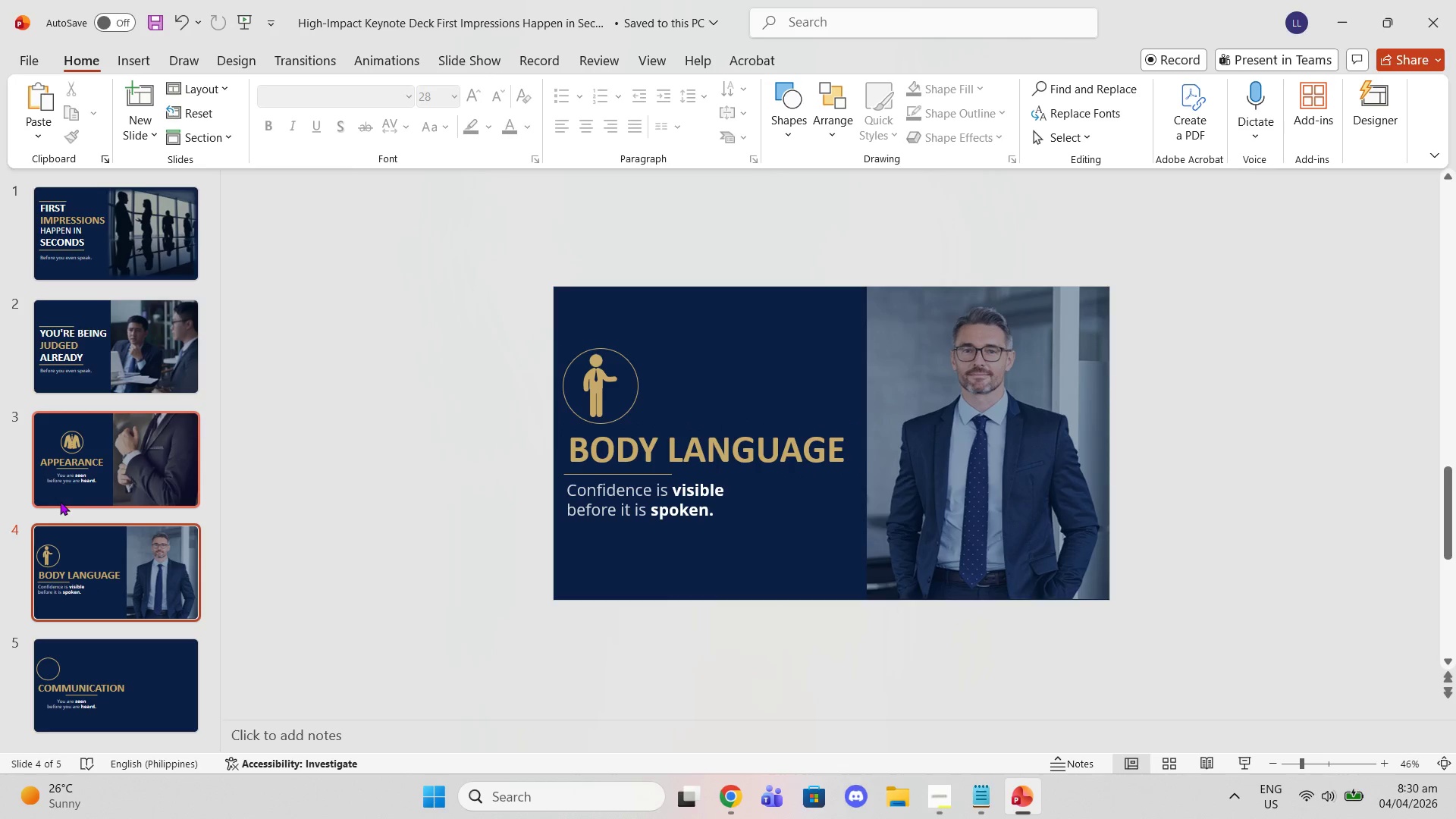 
left_click([71, 708])
 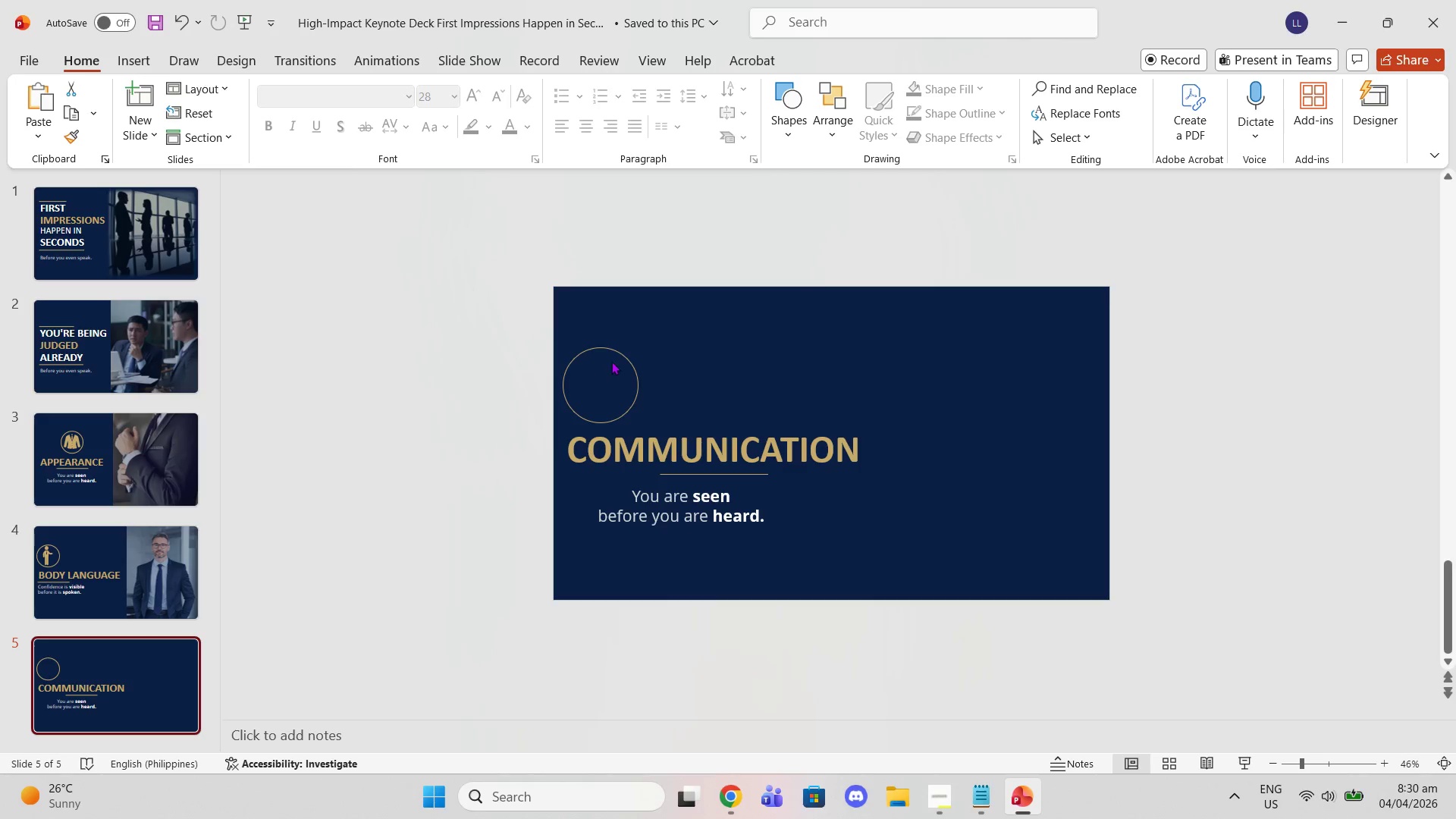 
left_click_drag(start_coordinate=[611, 351], to_coordinate=[726, 351])
 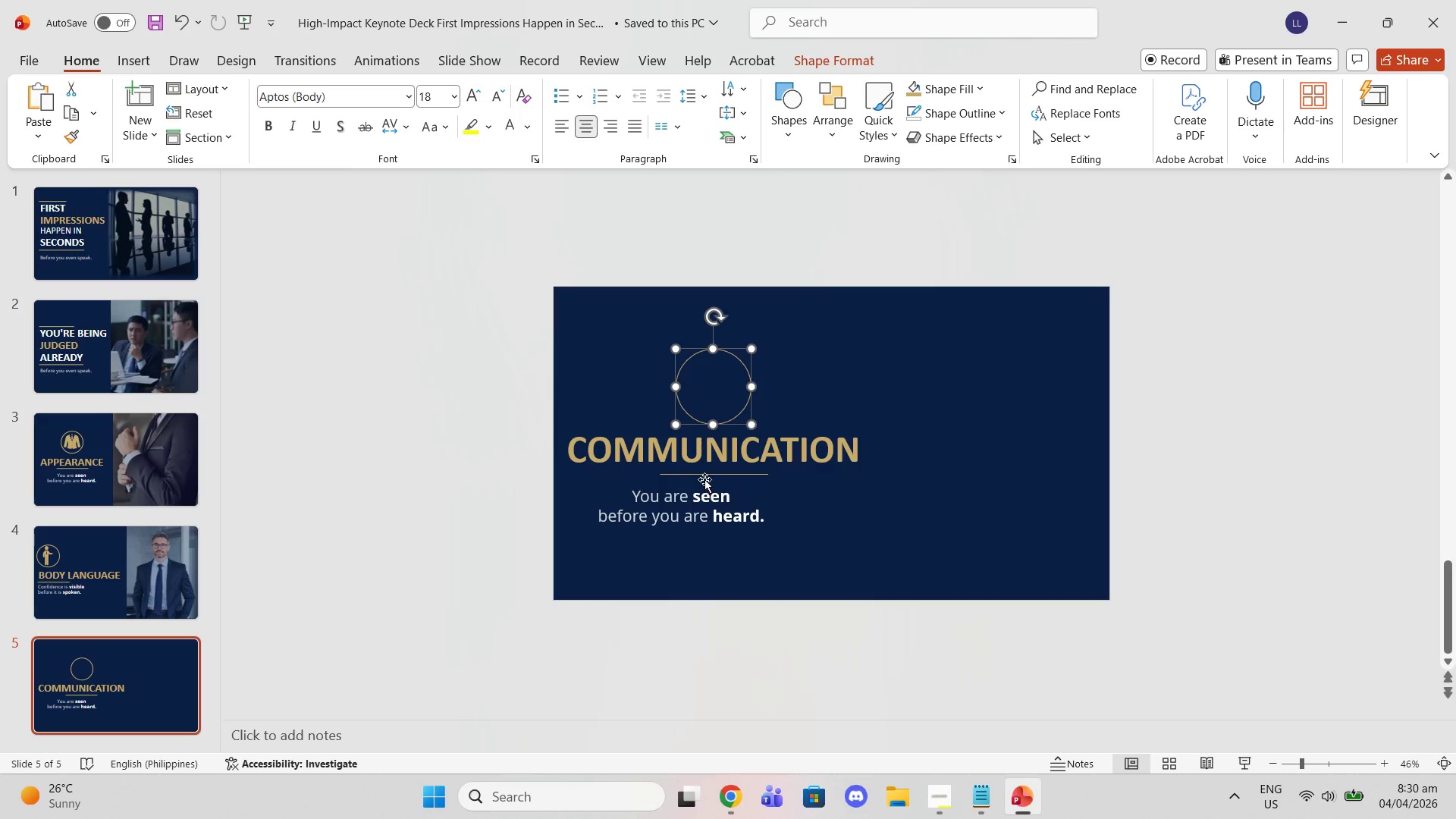 
left_click([702, 476])
 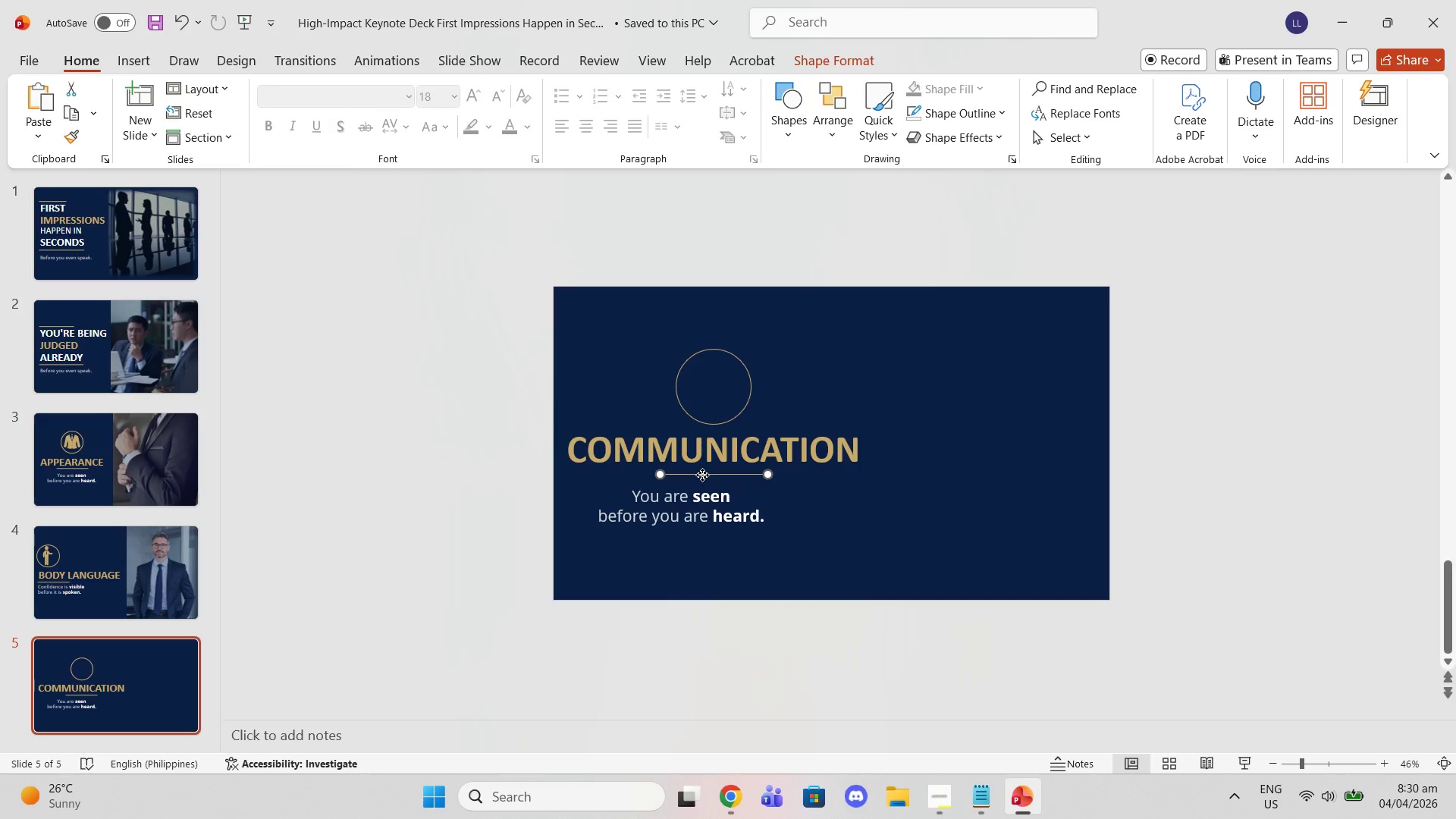 
left_click_drag(start_coordinate=[702, 475], to_coordinate=[707, 473])
 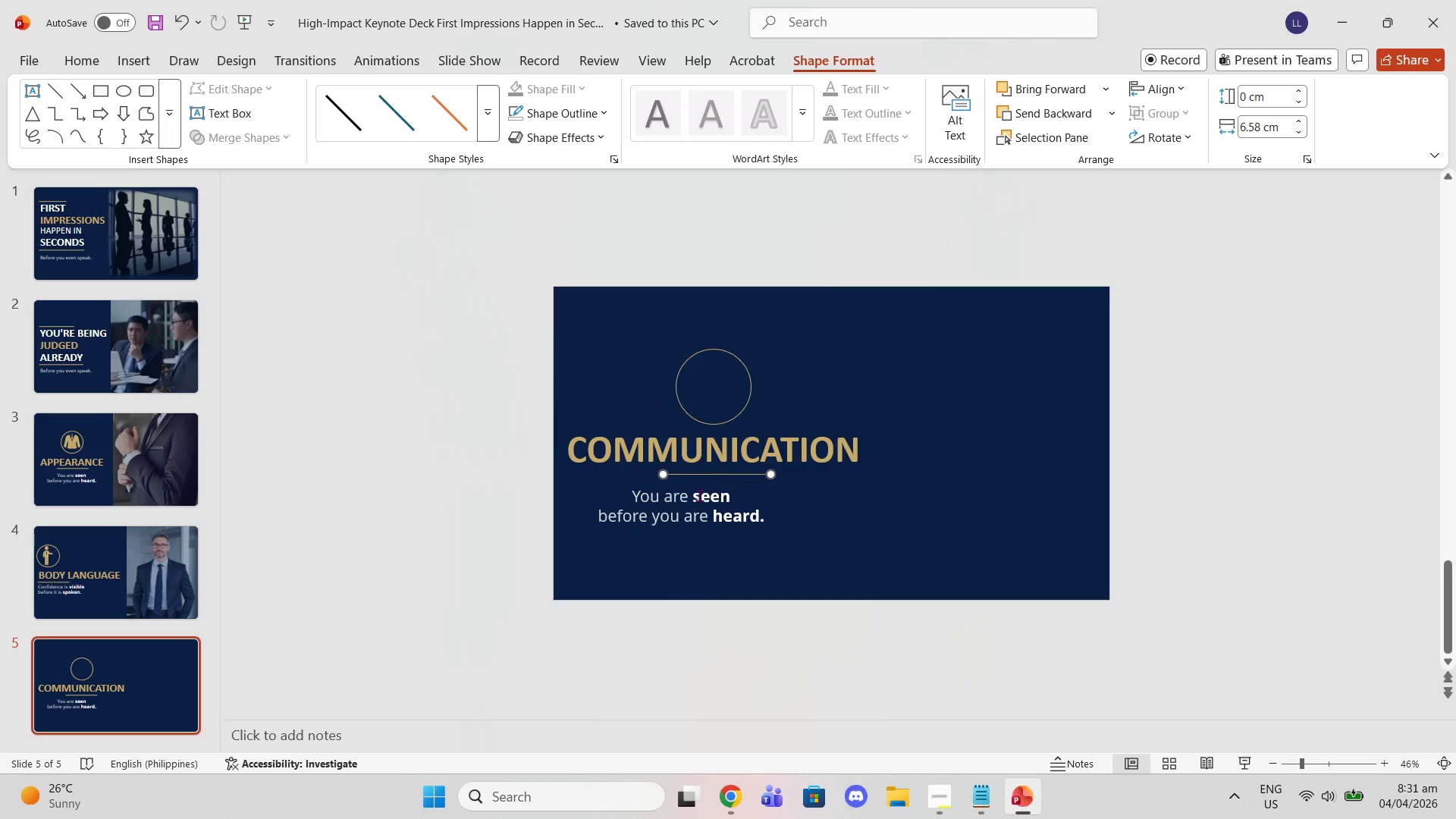 
left_click([689, 507])
 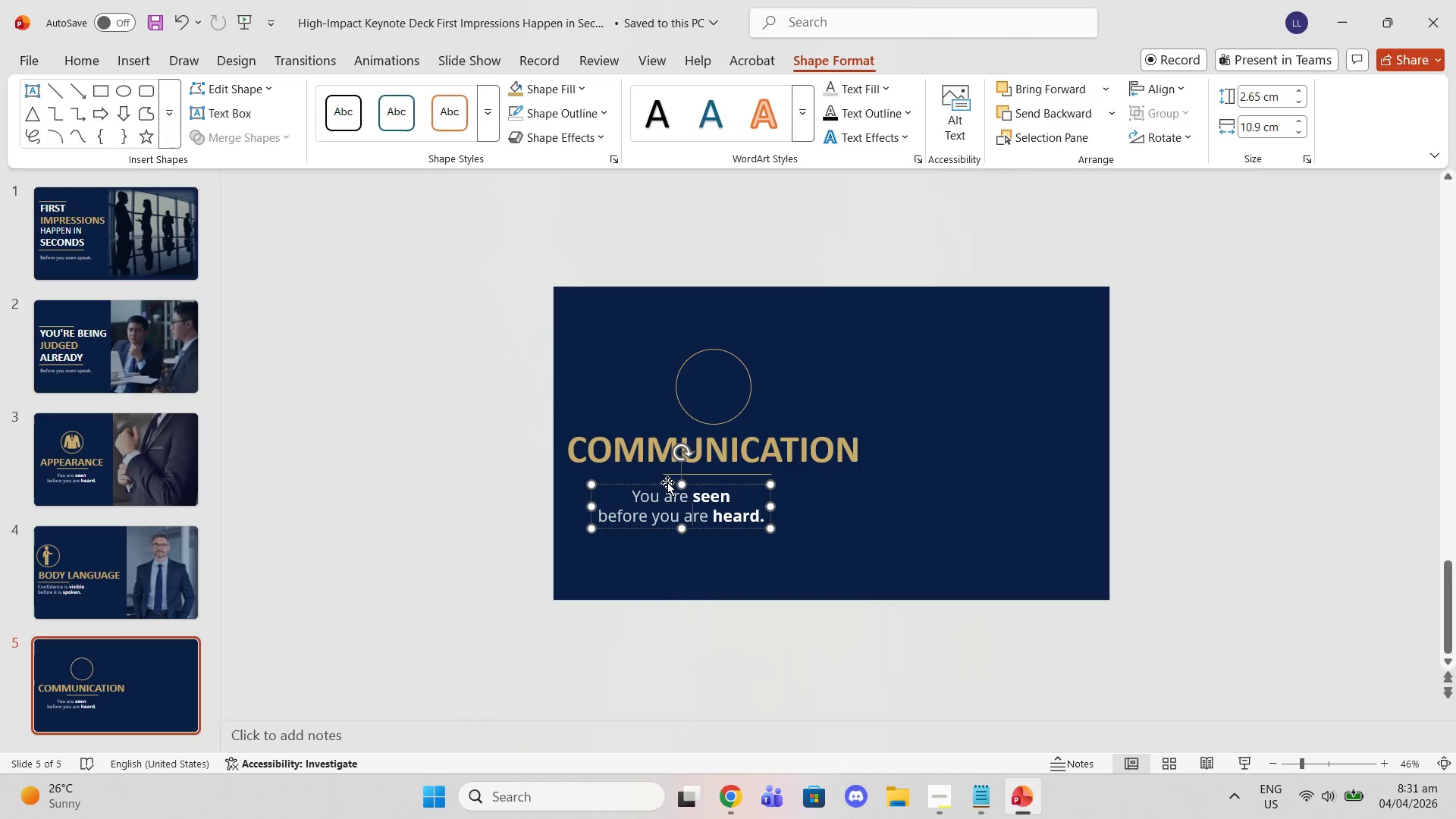 
left_click_drag(start_coordinate=[667, 483], to_coordinate=[694, 483])
 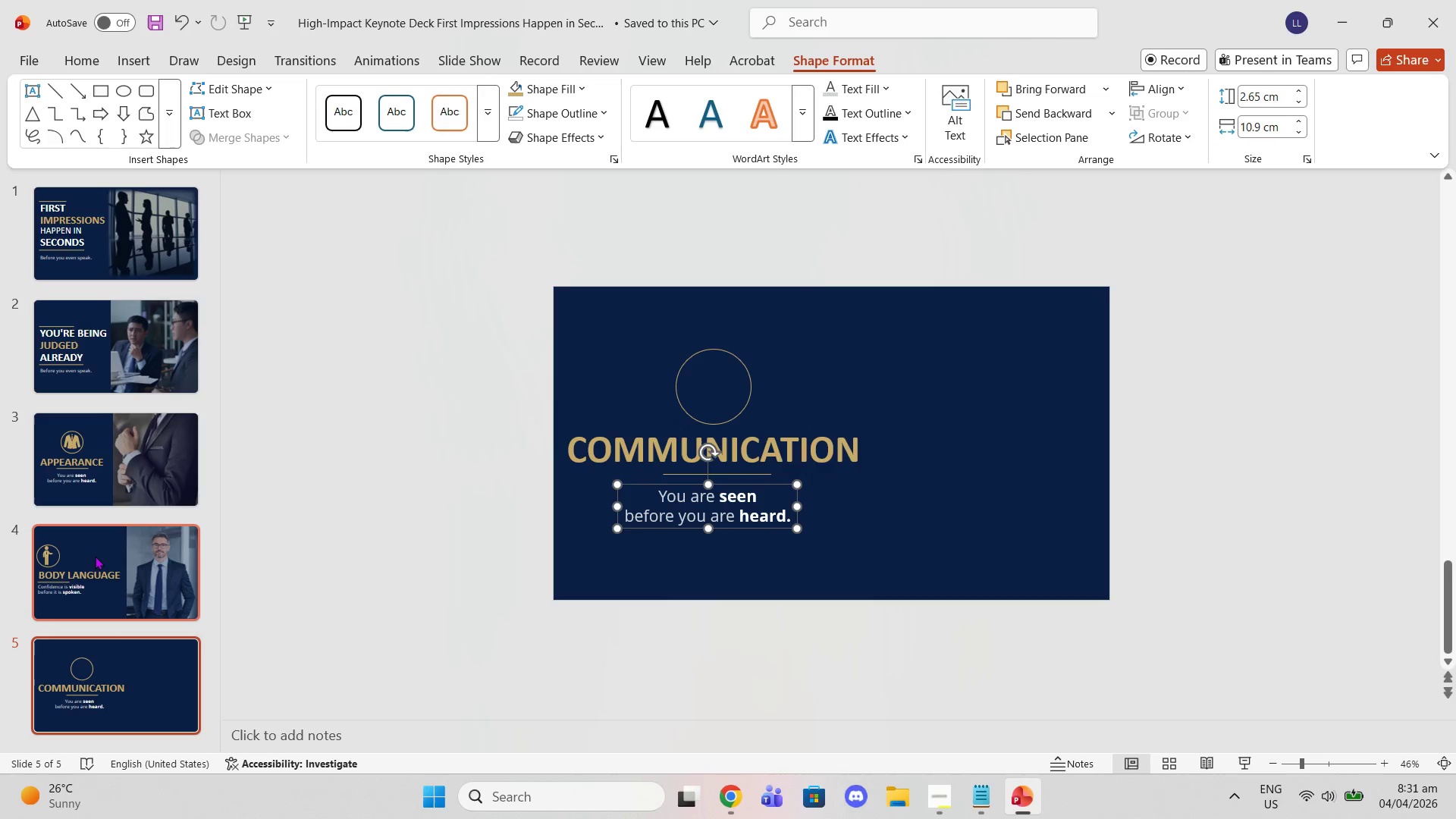 
left_click([95, 557])
 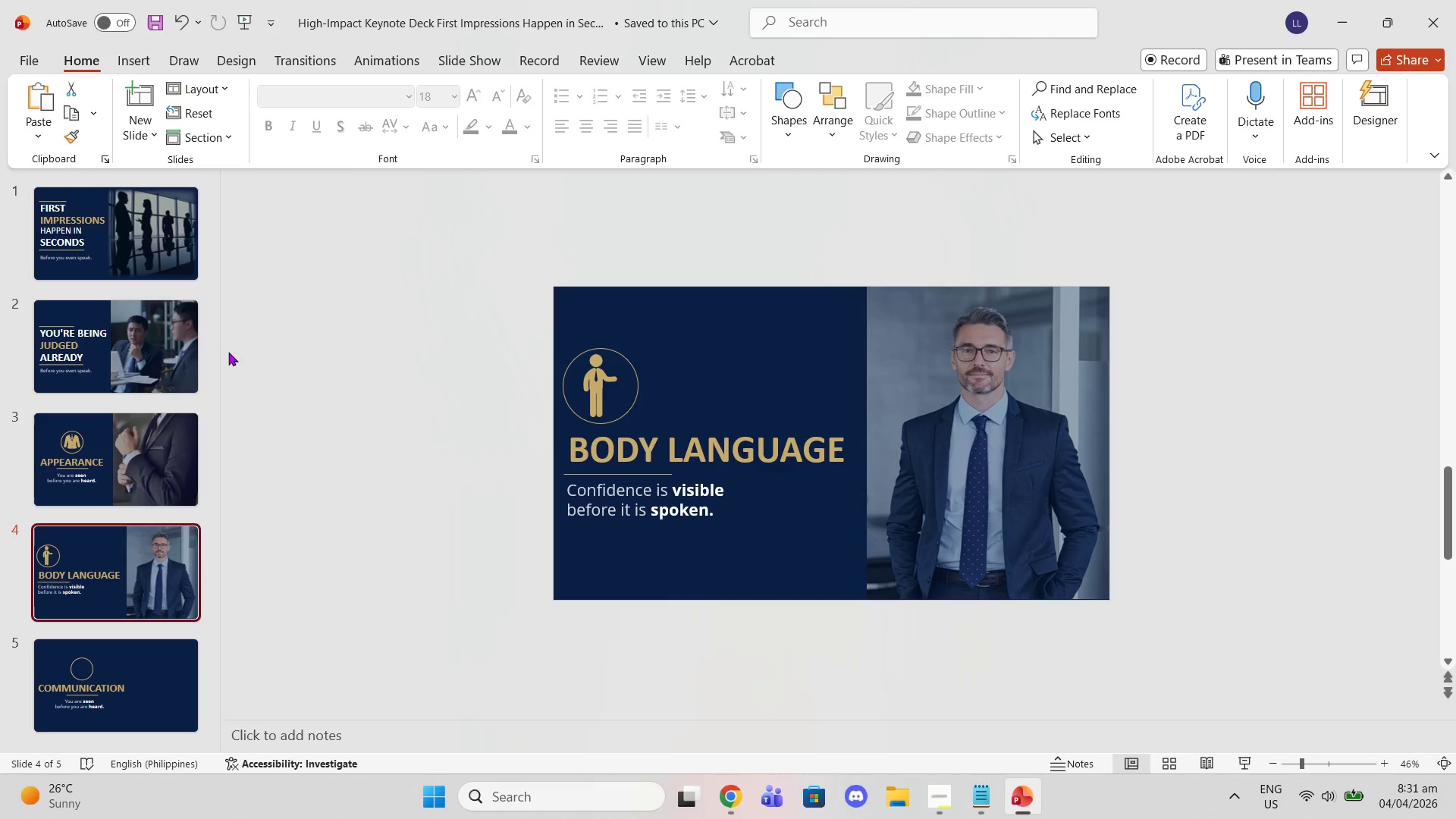 
left_click([127, 670])
 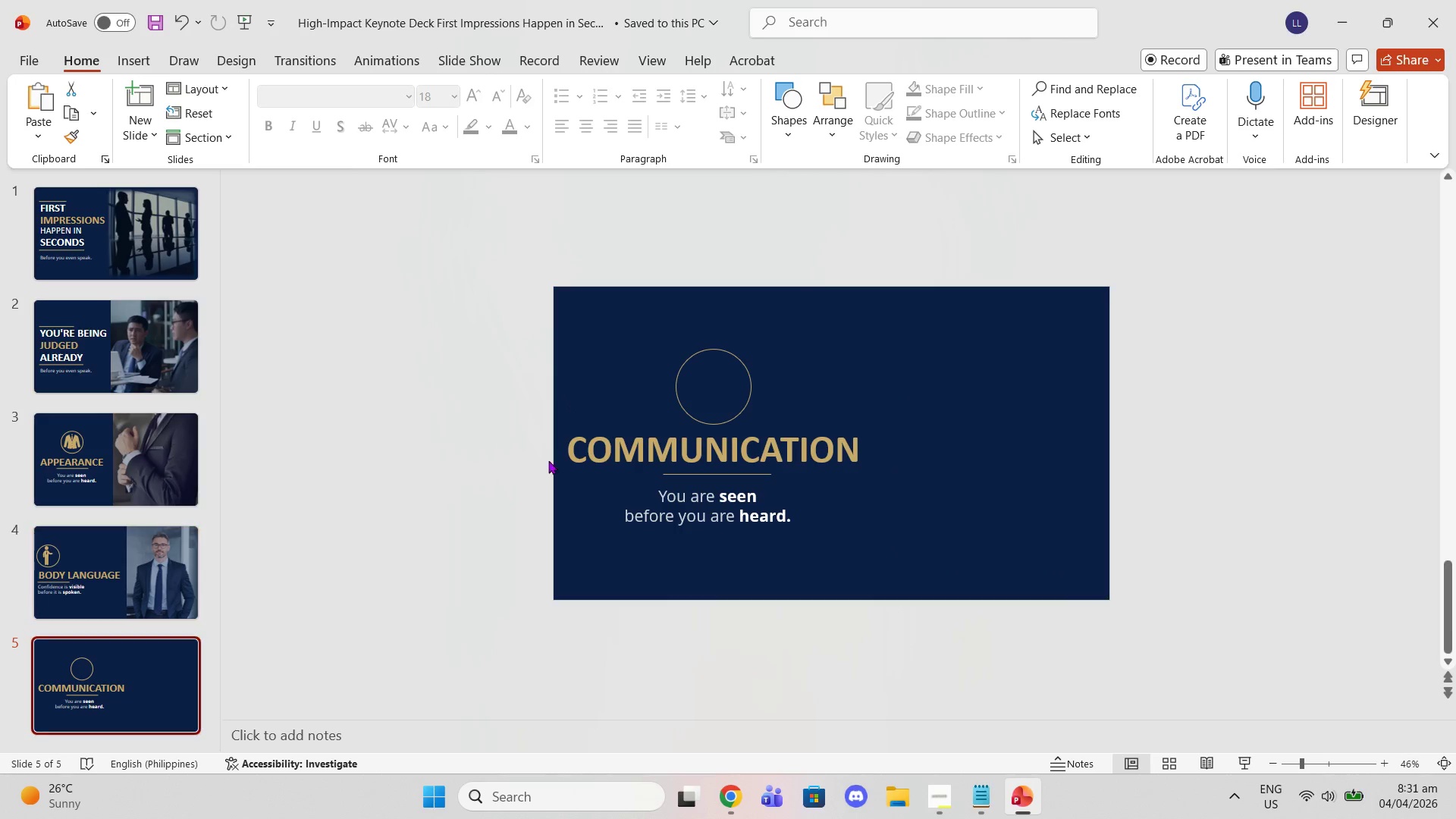 
left_click([968, 392])
 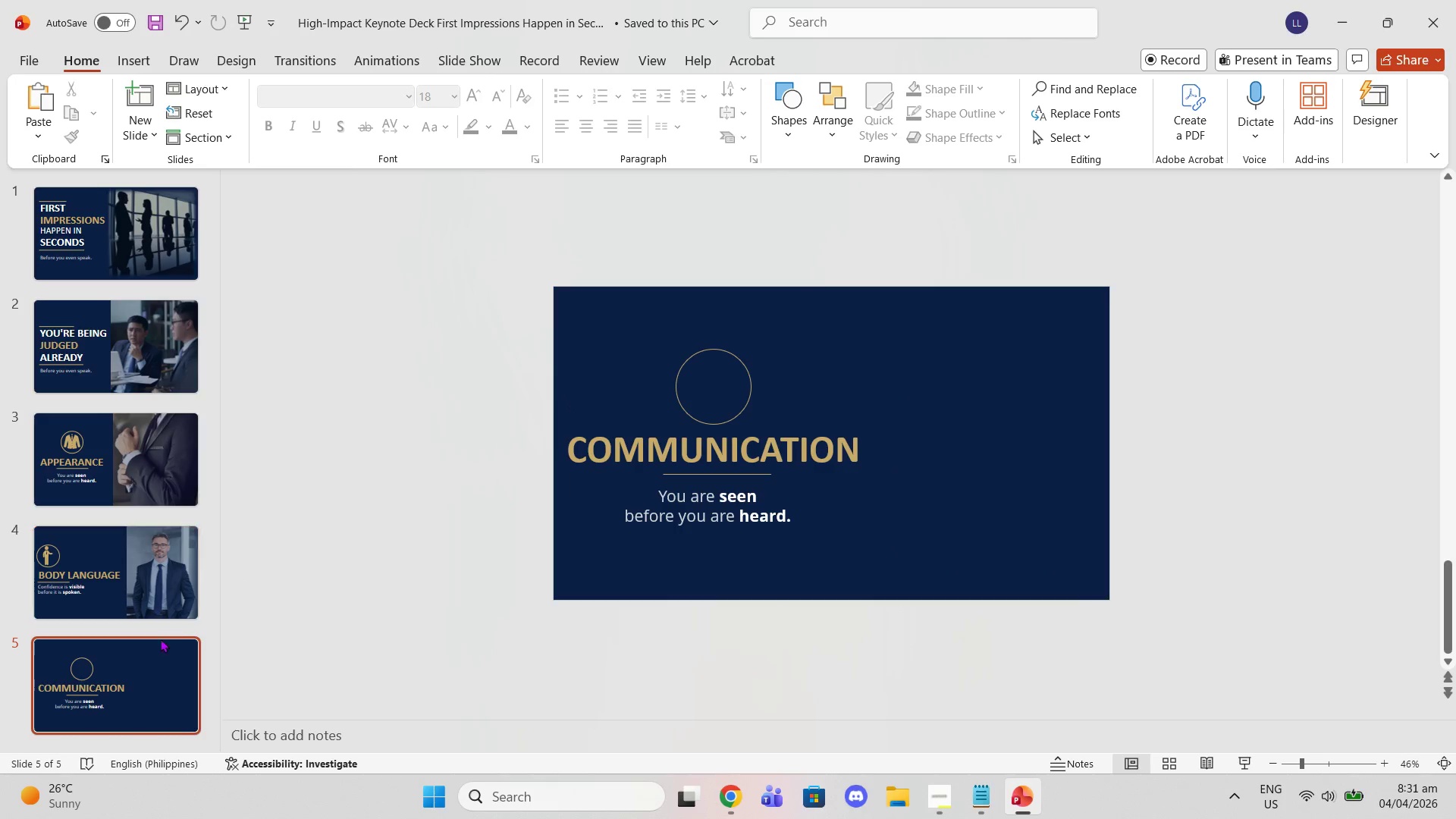 
right_click([136, 640])
 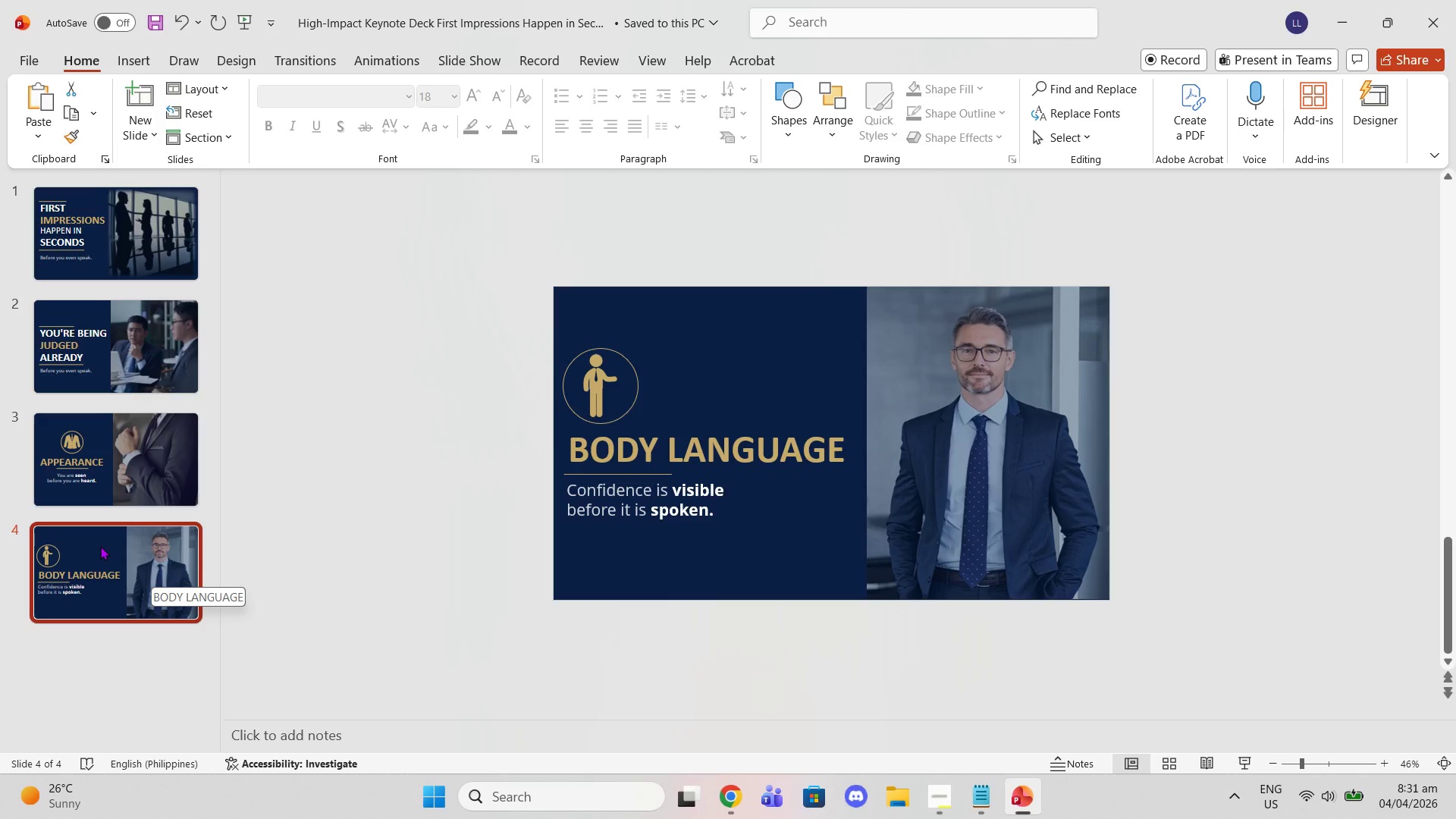 
wait(5.42)
 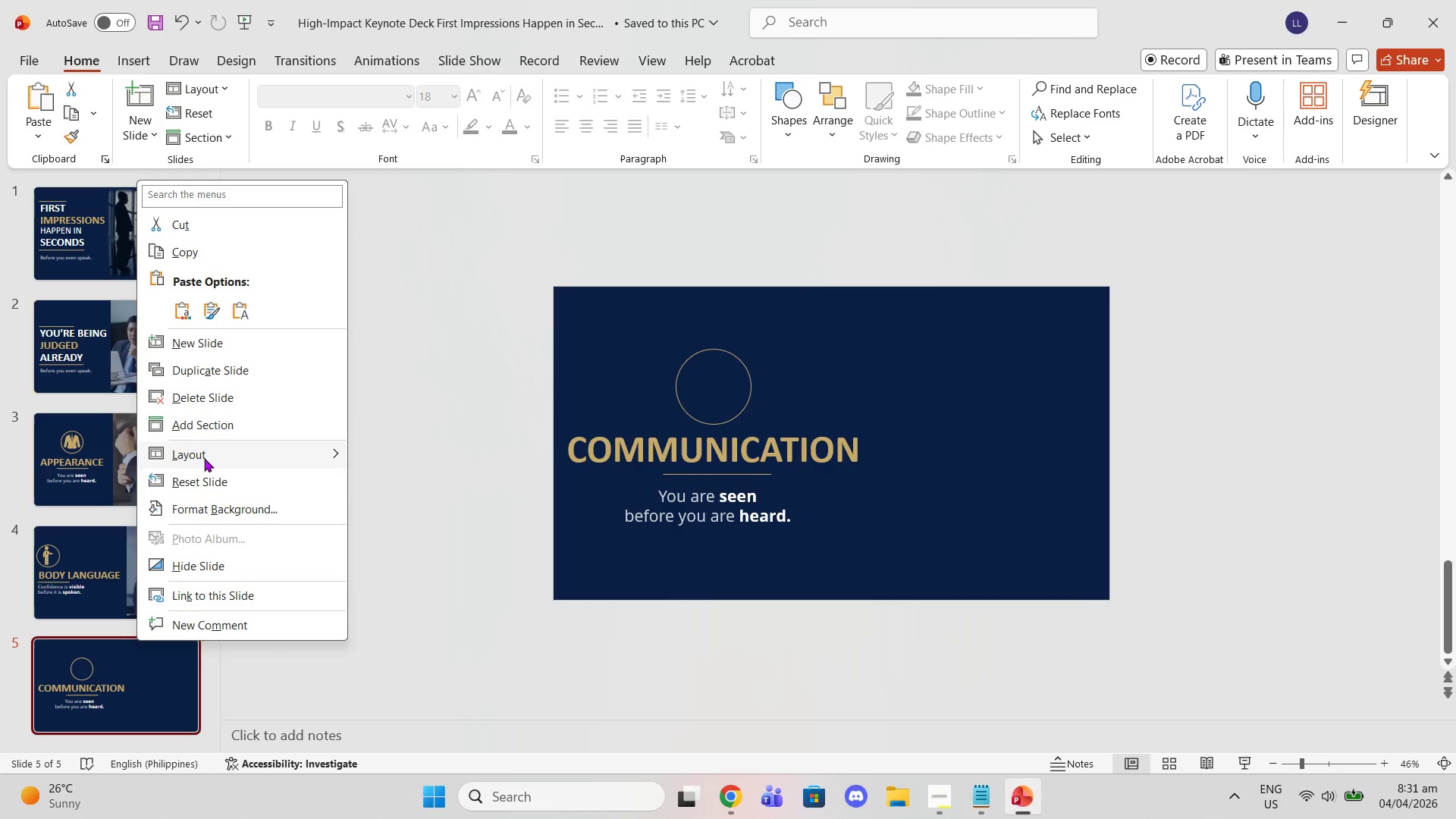 
left_click_drag(start_coordinate=[572, 338], to_coordinate=[605, 331])
 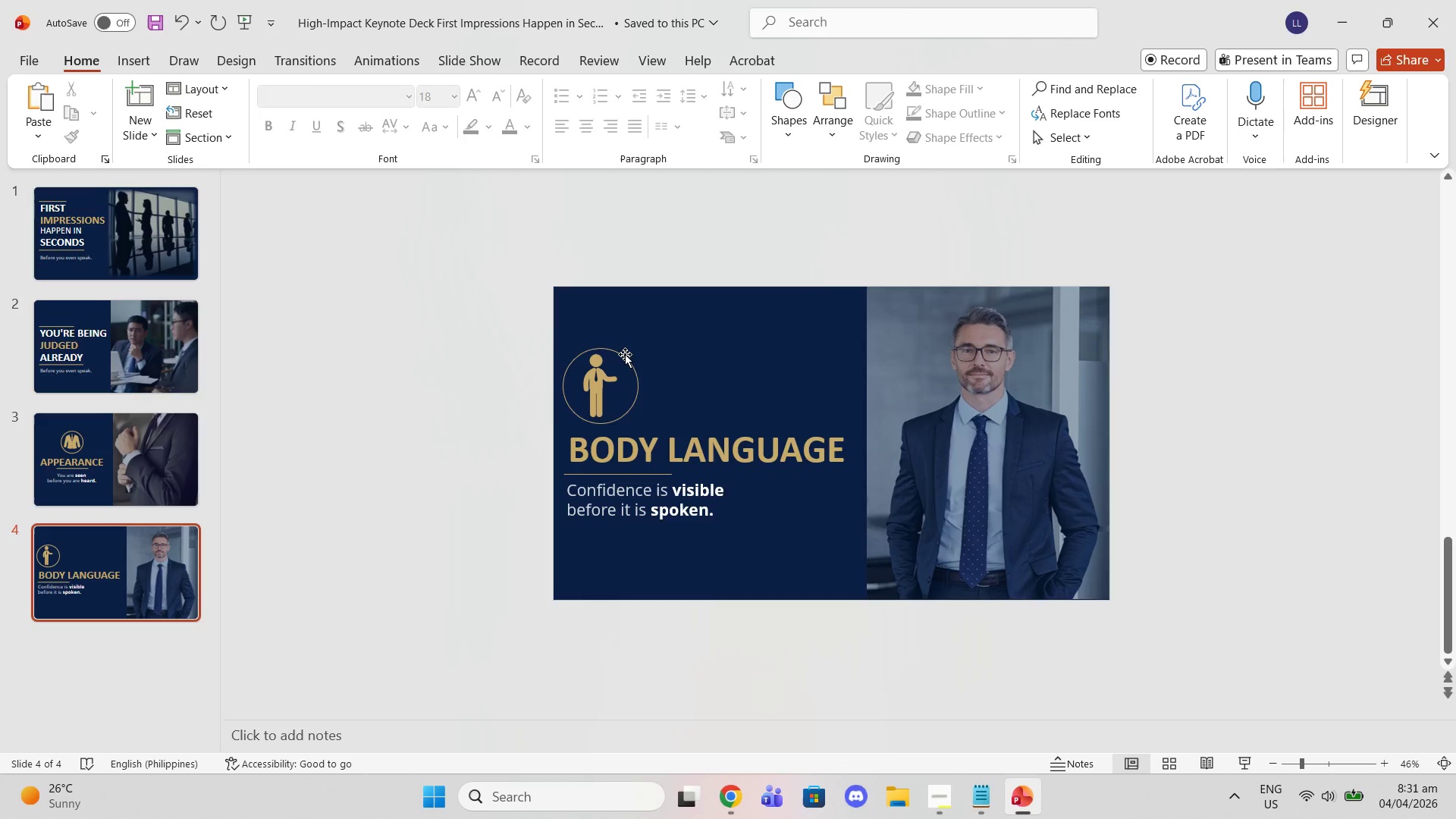 
left_click_drag(start_coordinate=[625, 355], to_coordinate=[639, 355])
 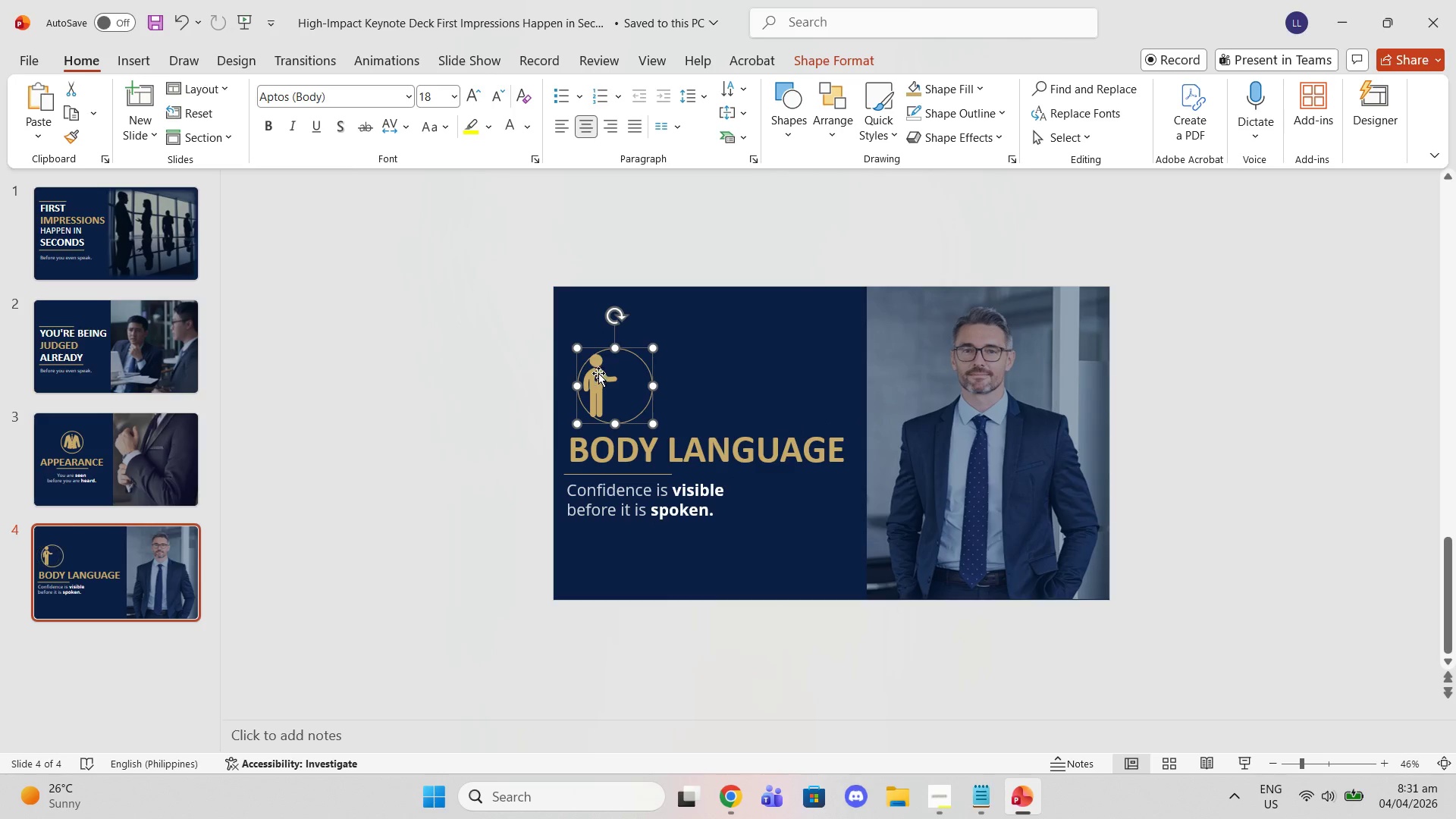 
left_click_drag(start_coordinate=[598, 378], to_coordinate=[616, 378])
 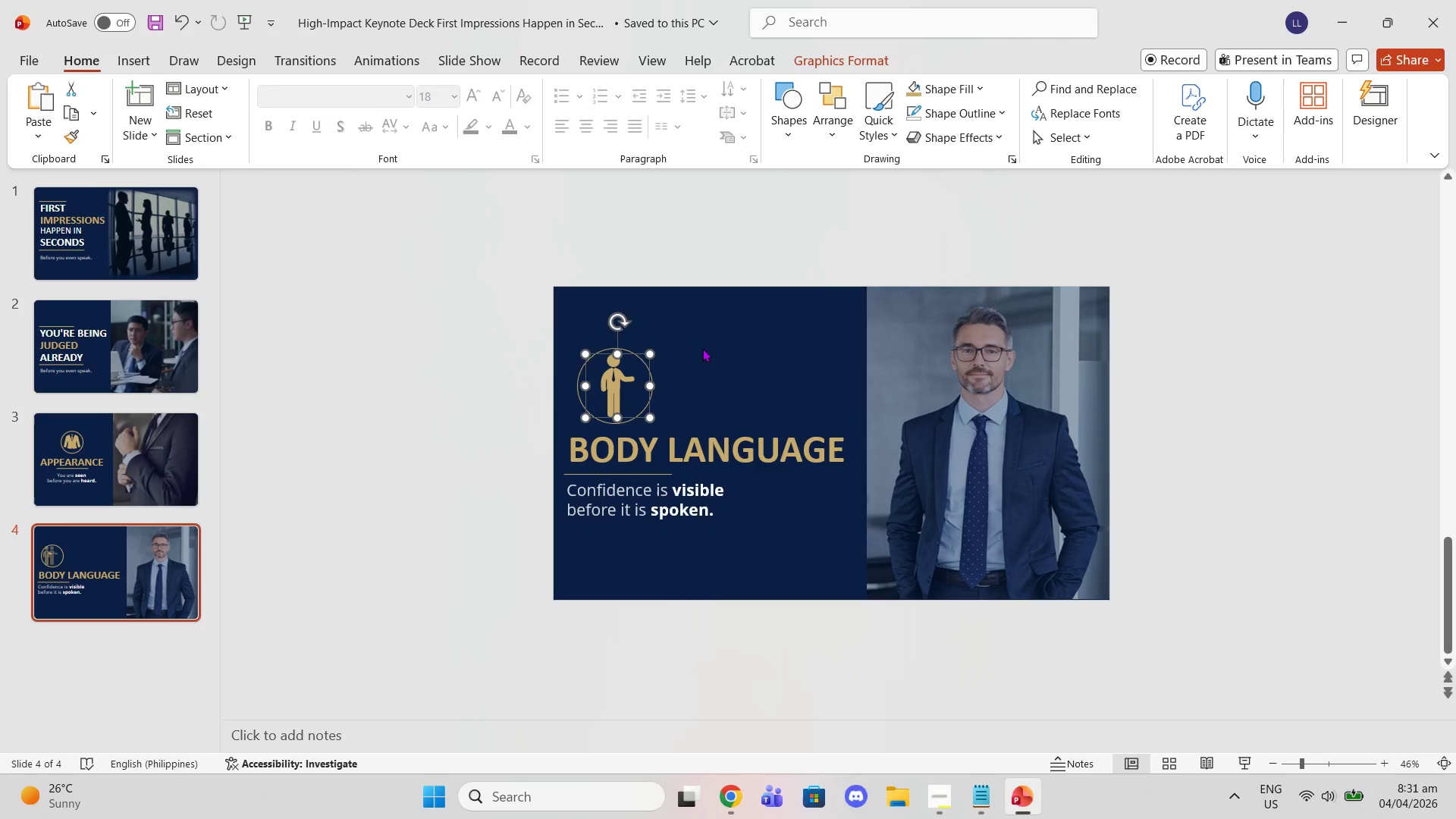 
left_click([704, 347])
 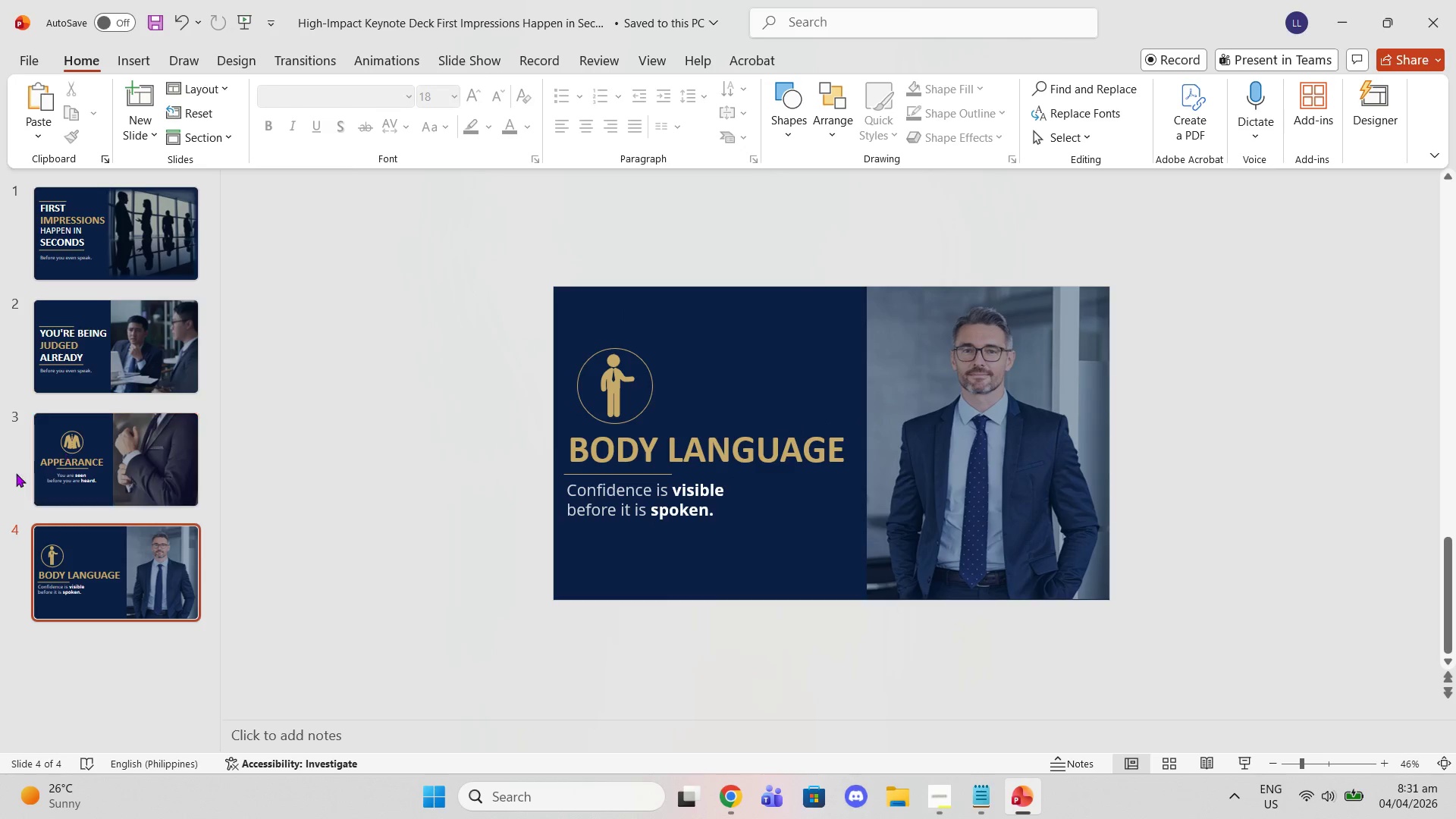 
double_click([92, 453])
 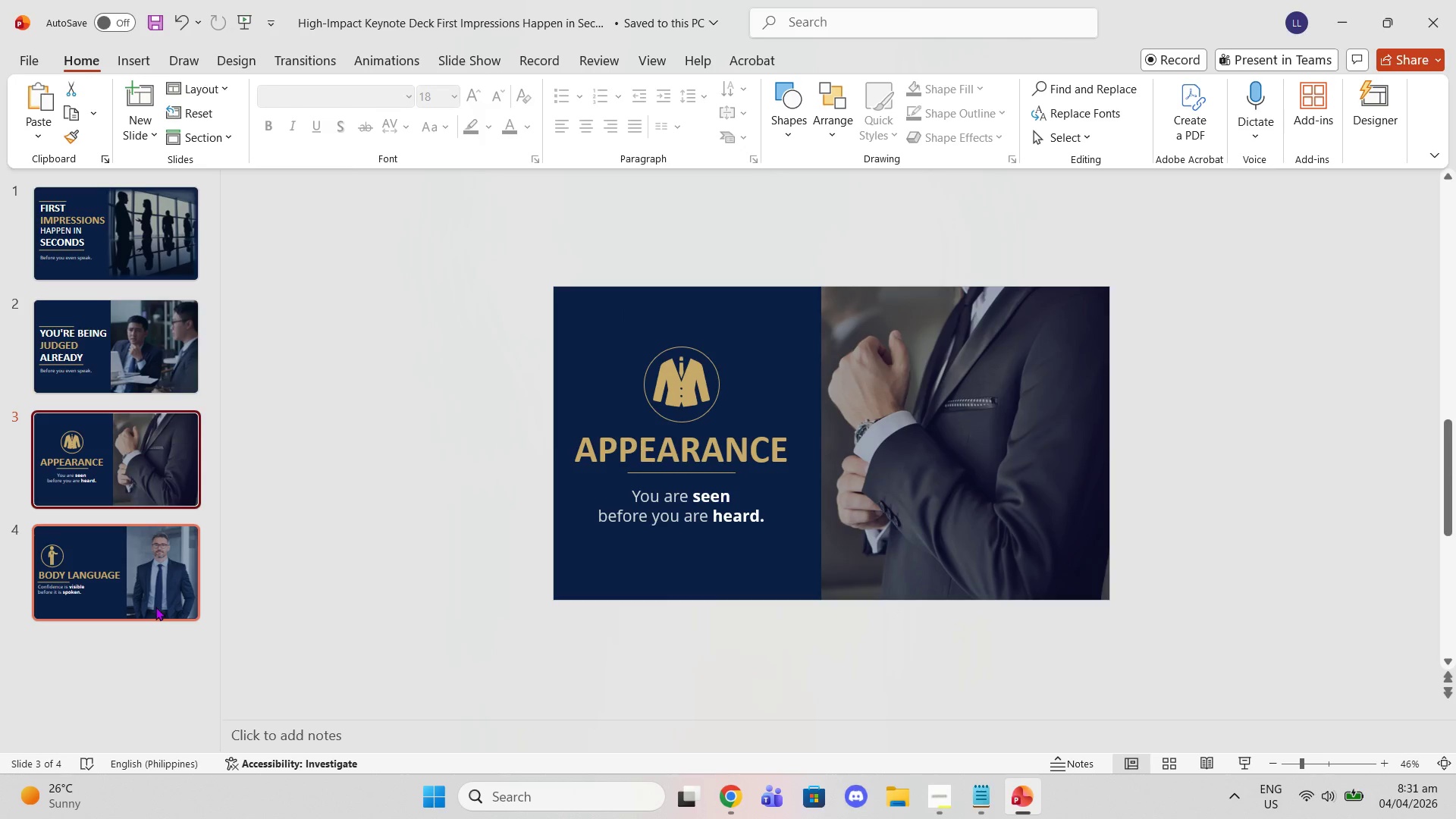 
left_click([155, 607])
 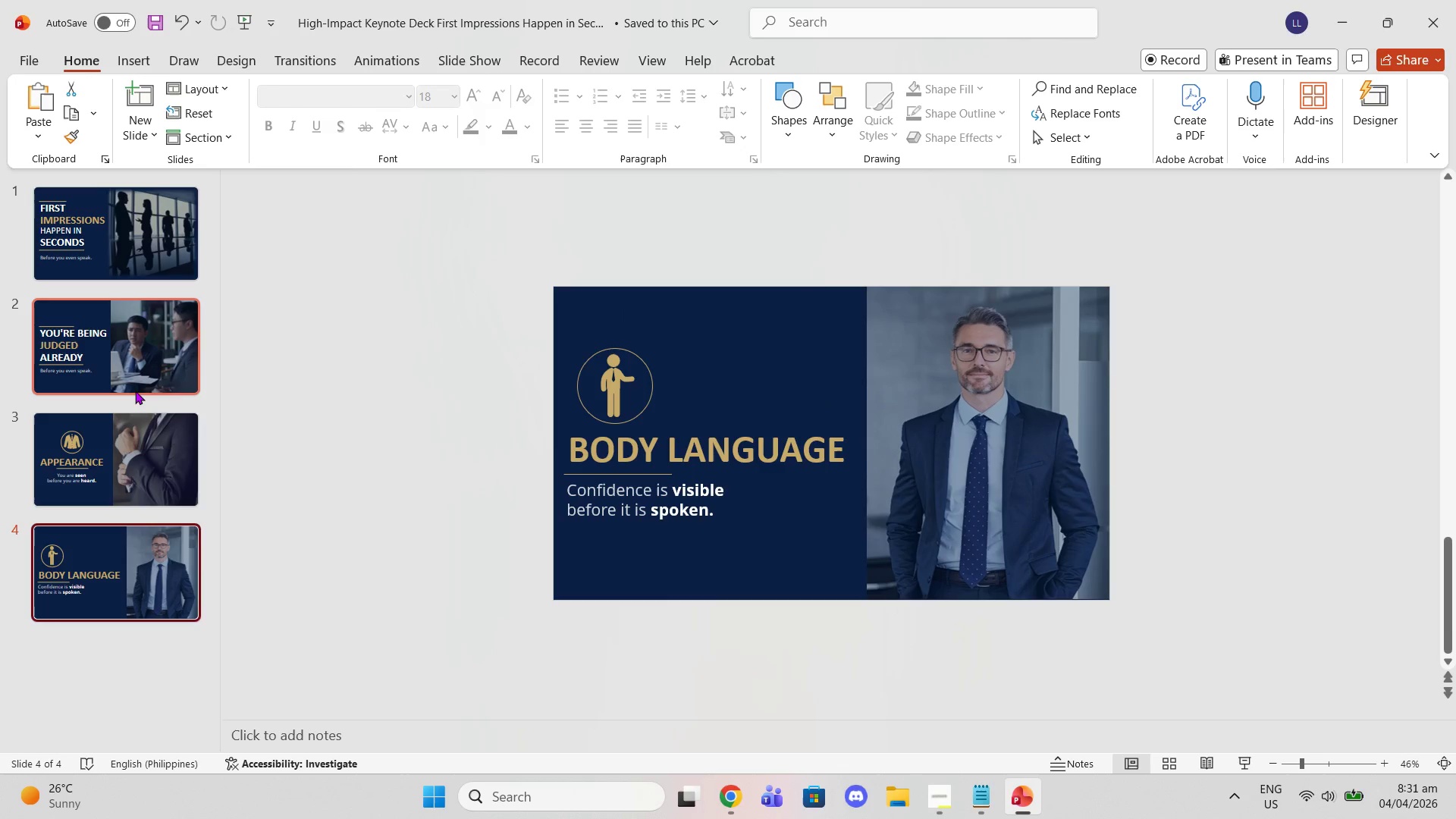 
left_click([135, 390])
 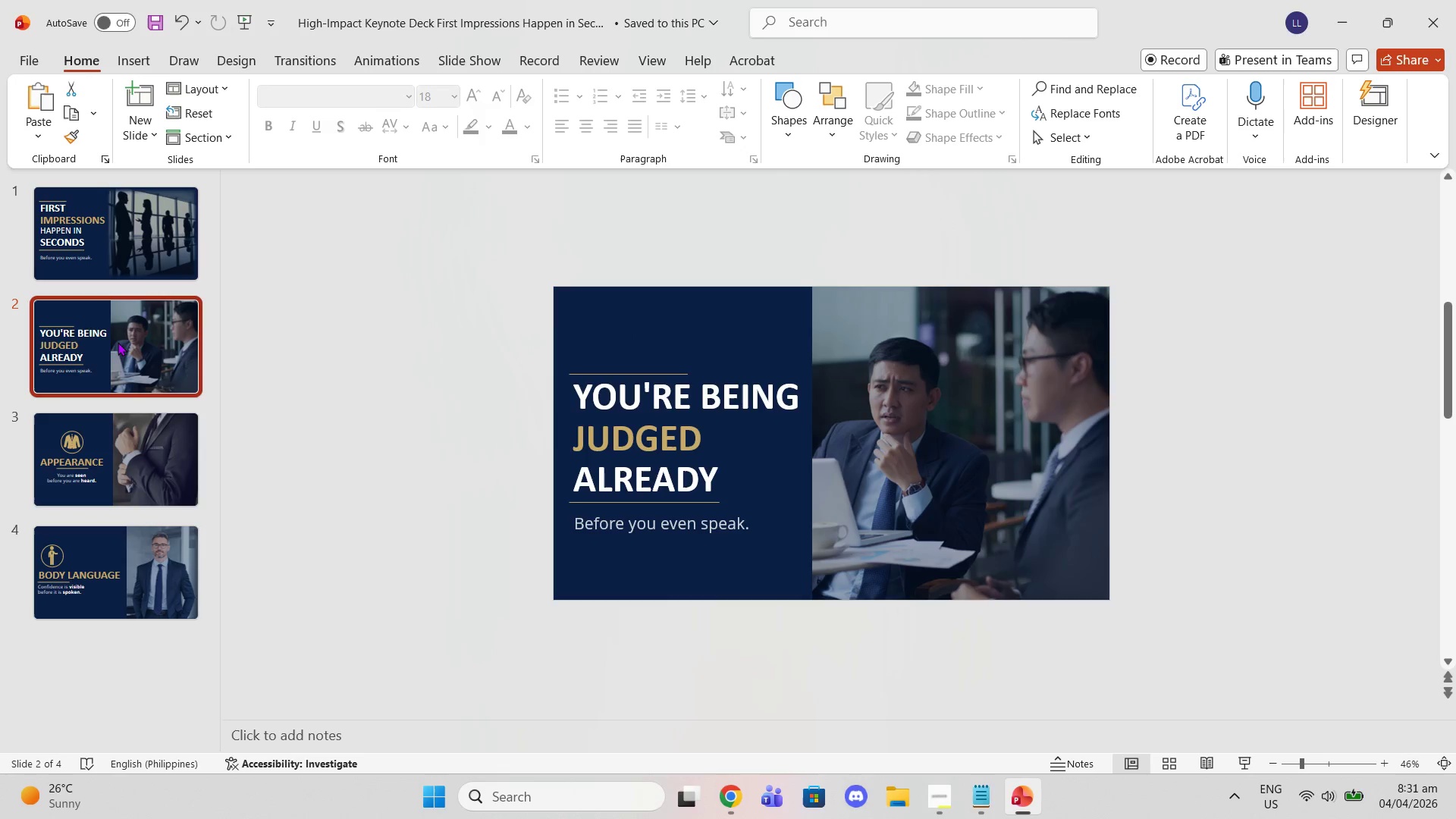 
left_click([138, 259])
 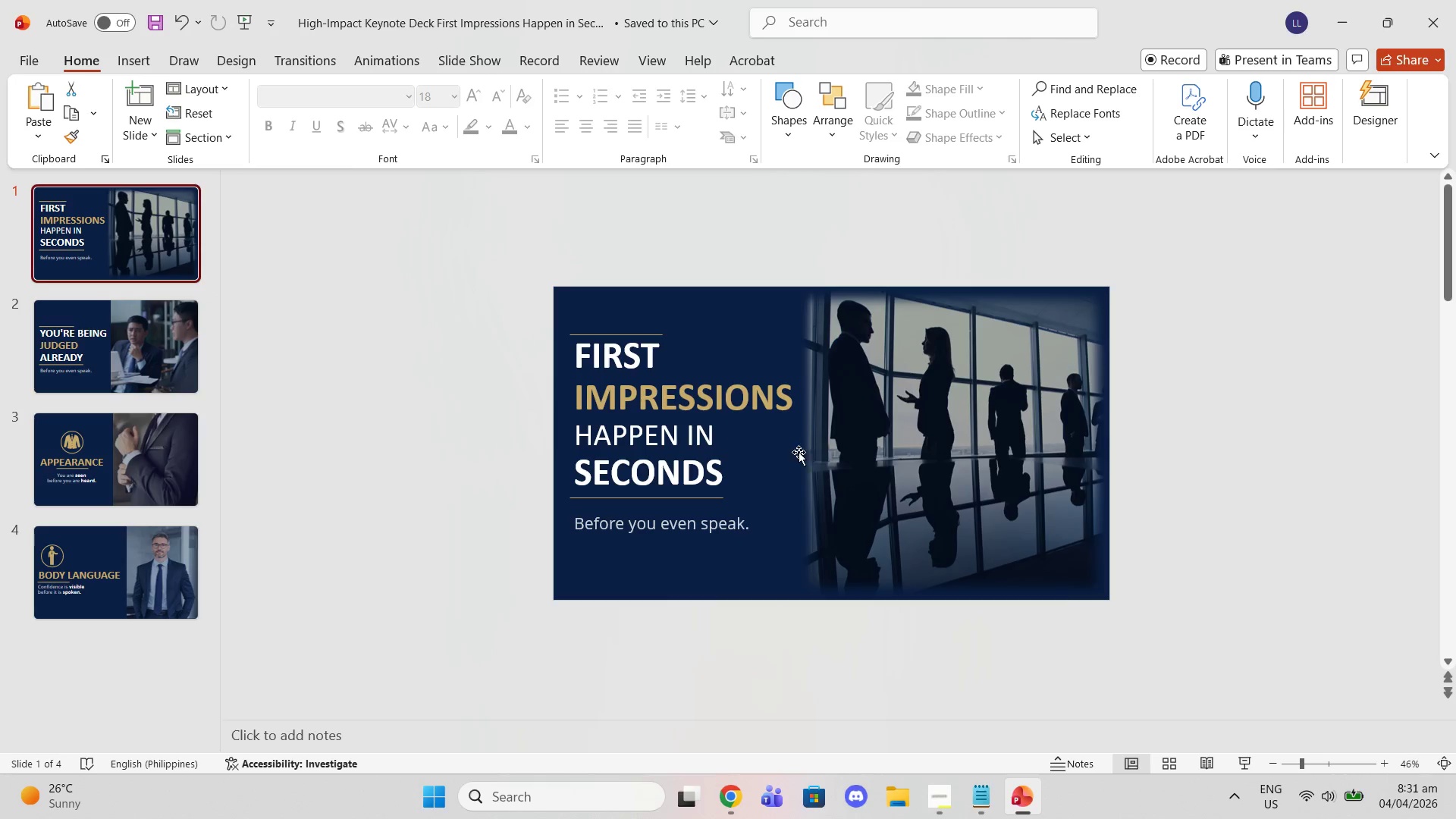 
left_click([1115, 402])
 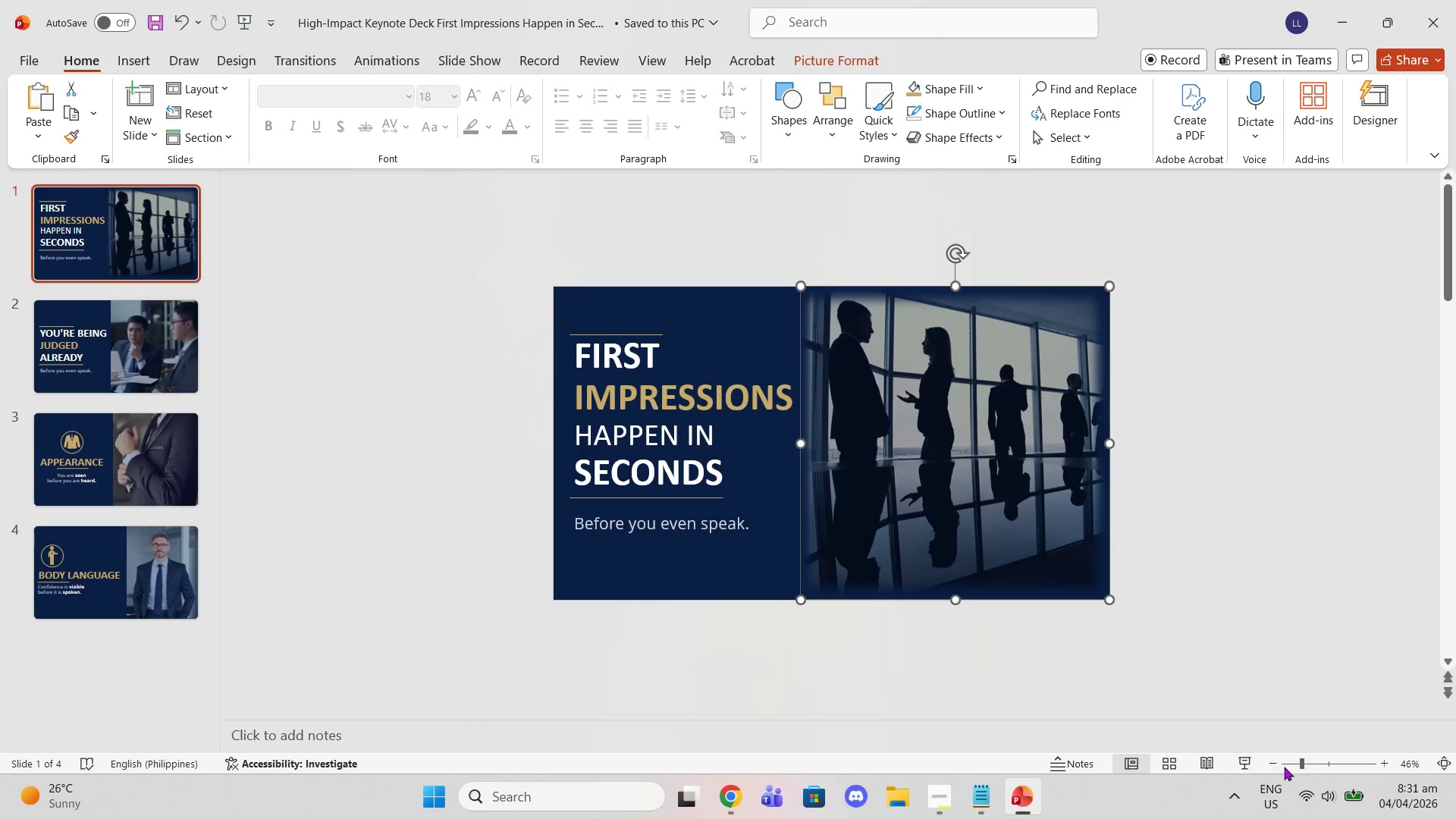 
left_click_drag(start_coordinate=[1303, 759], to_coordinate=[1321, 761])
 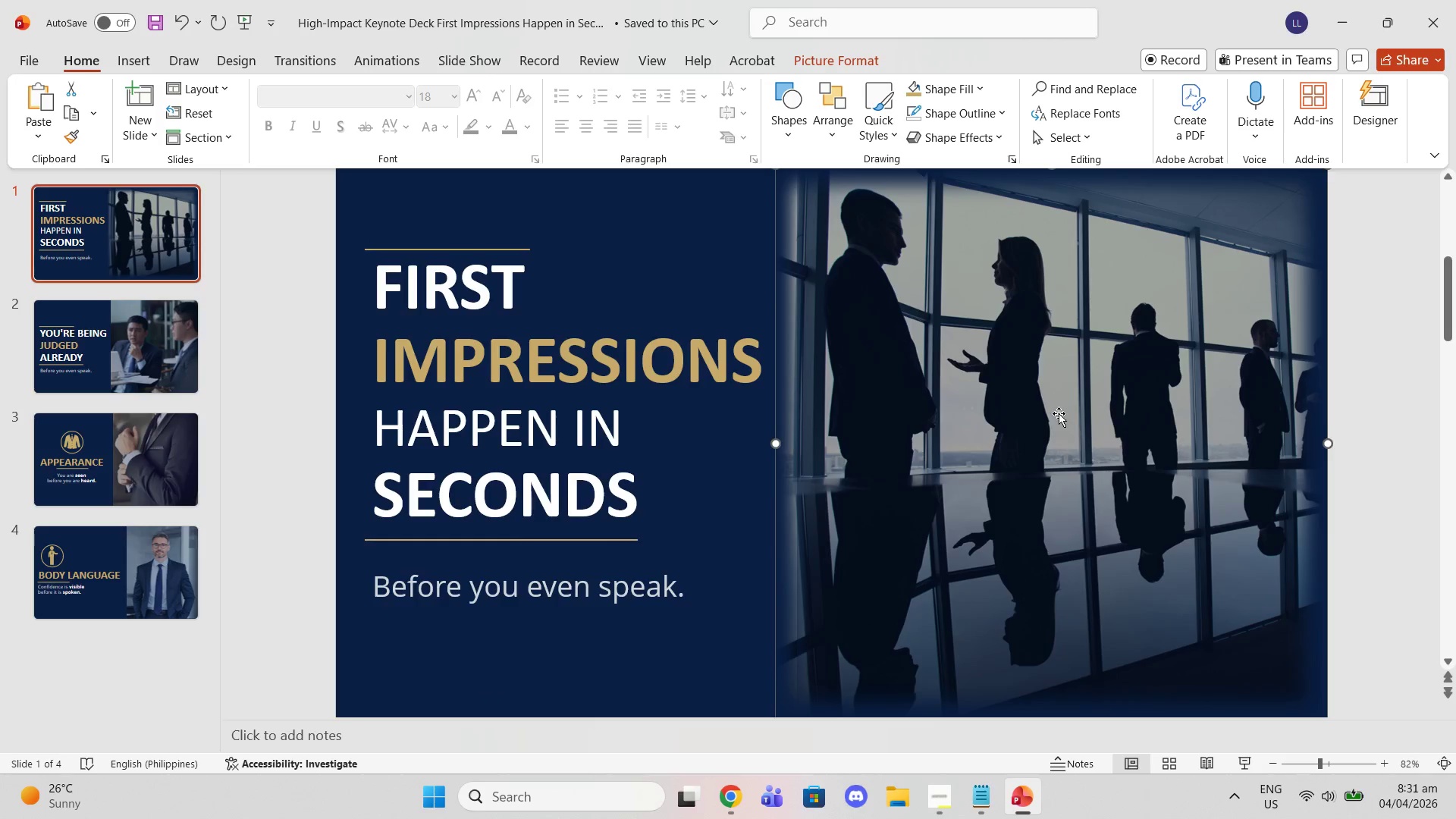 
scroll: coordinate [1059, 412], scroll_direction: up, amount: 2.0
 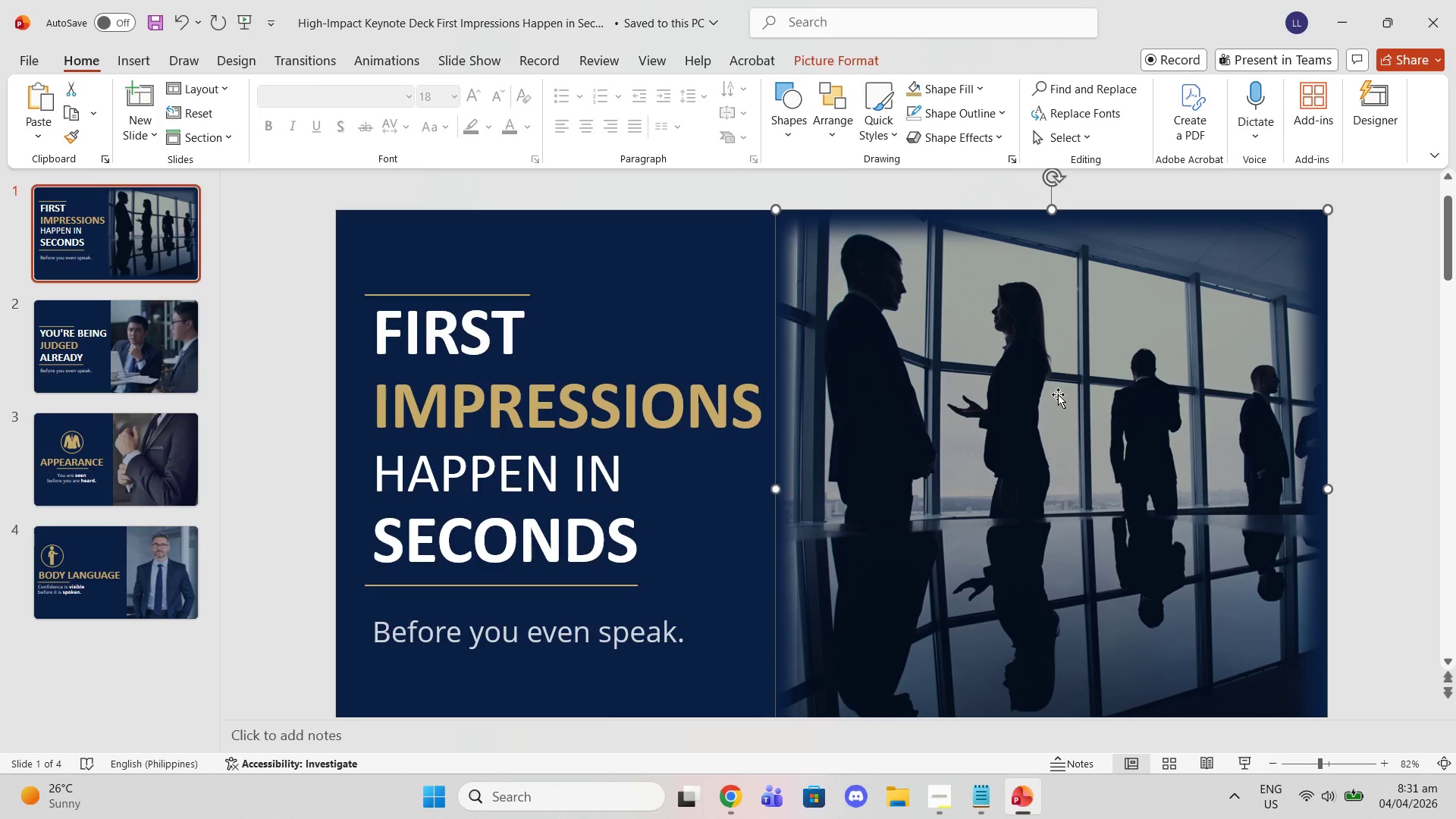 
right_click([1058, 394])
 